 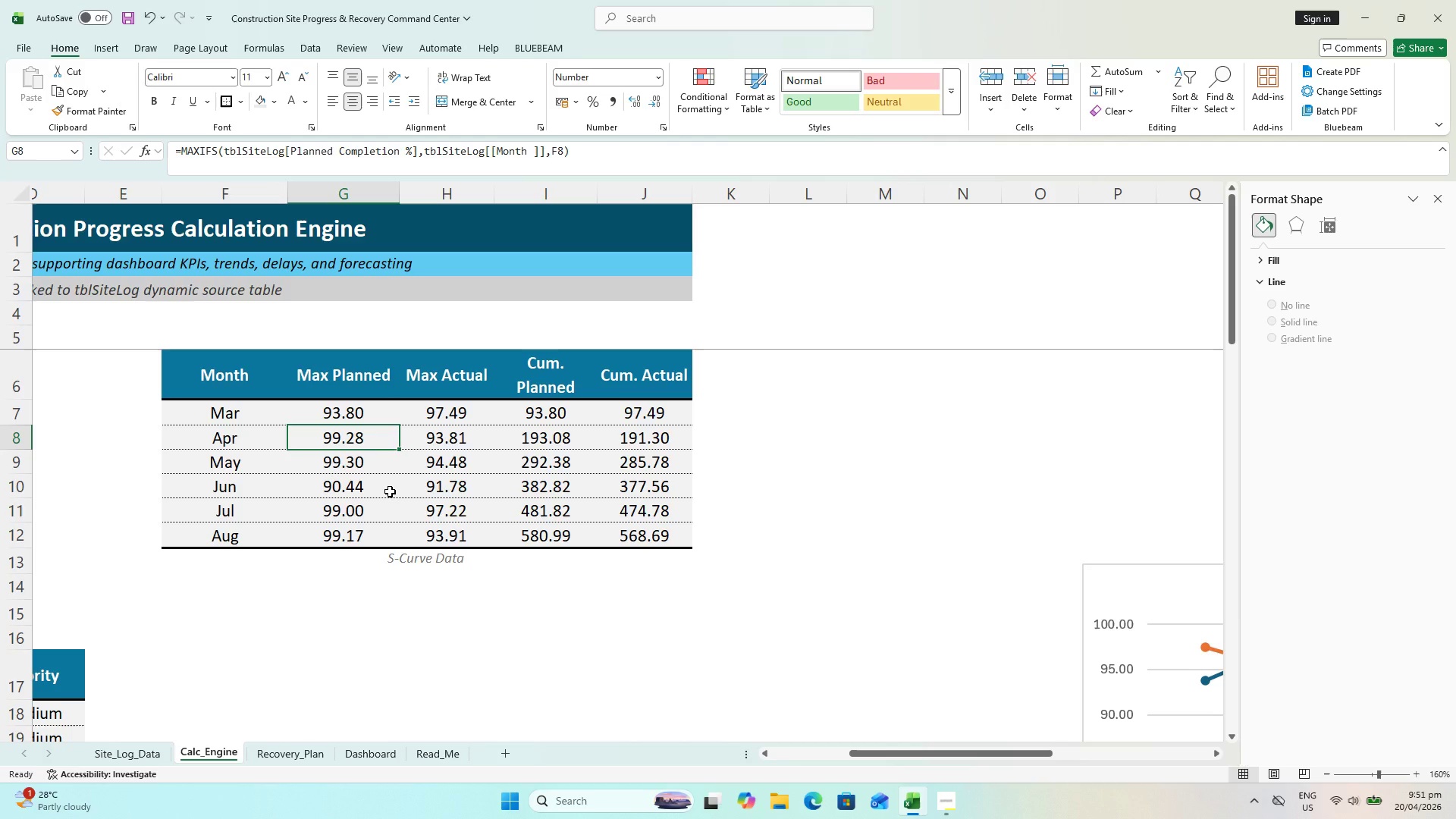 
left_click([433, 419])
 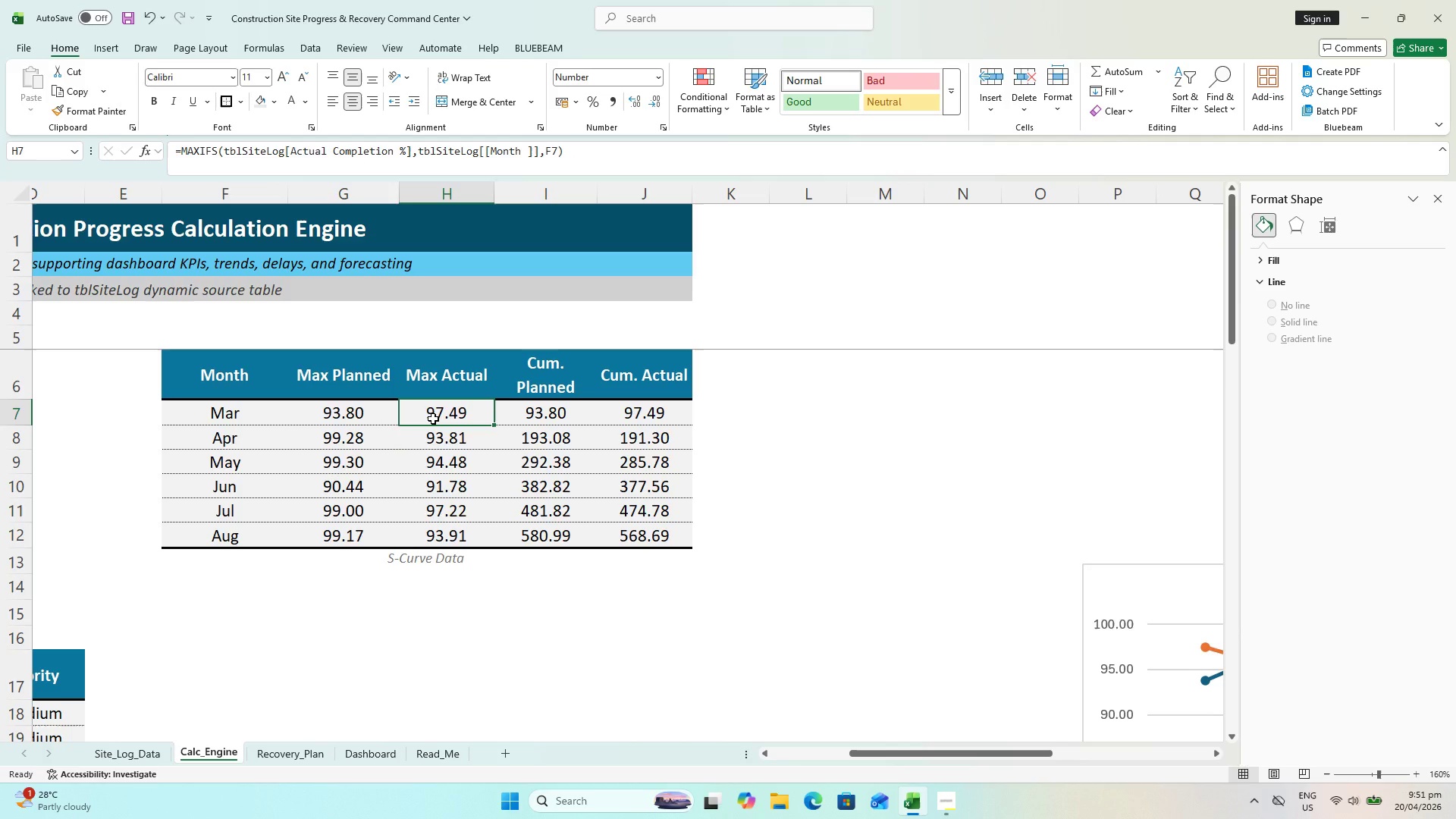 
wait(12.25)
 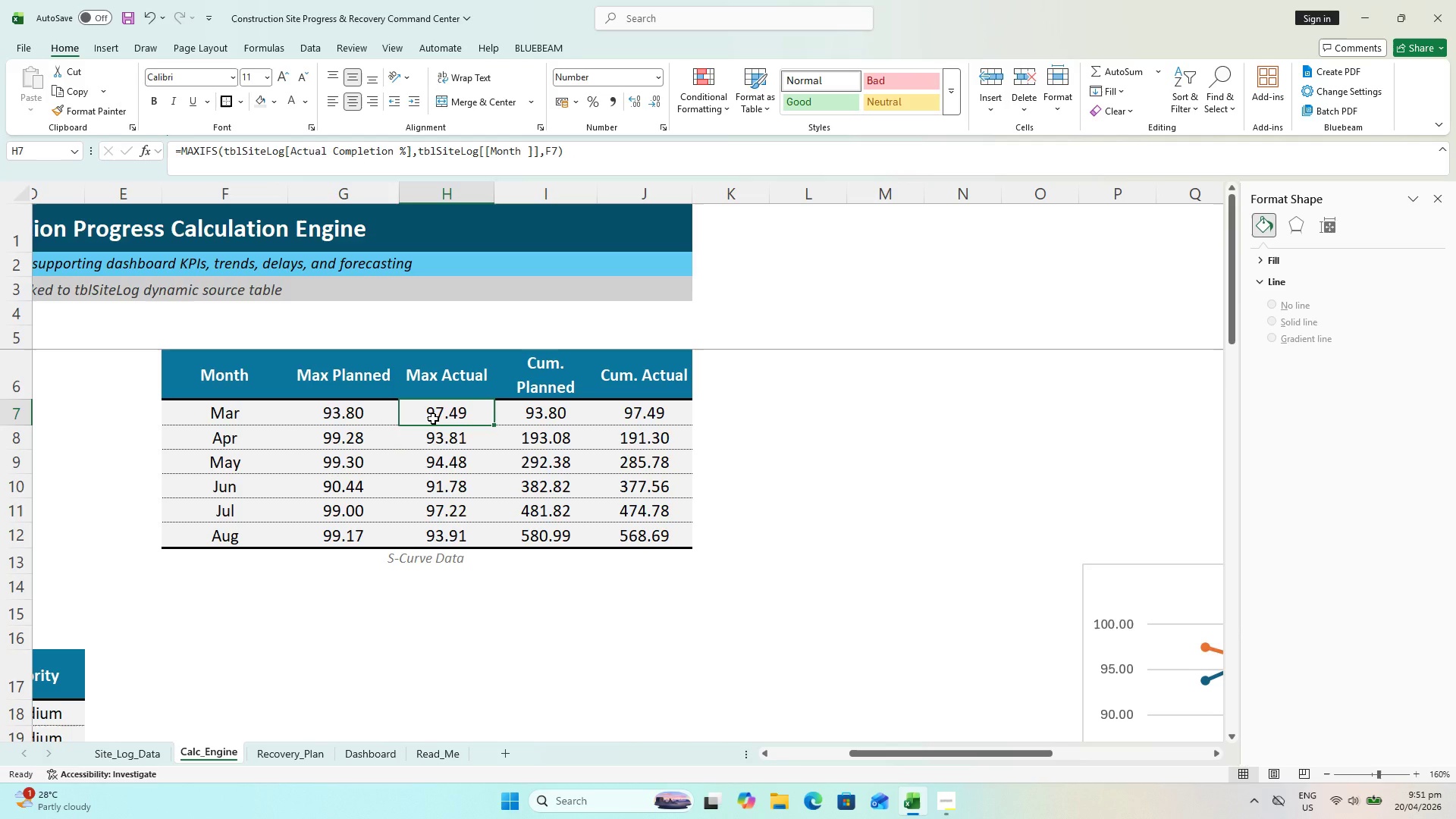 
left_click([421, 627])
 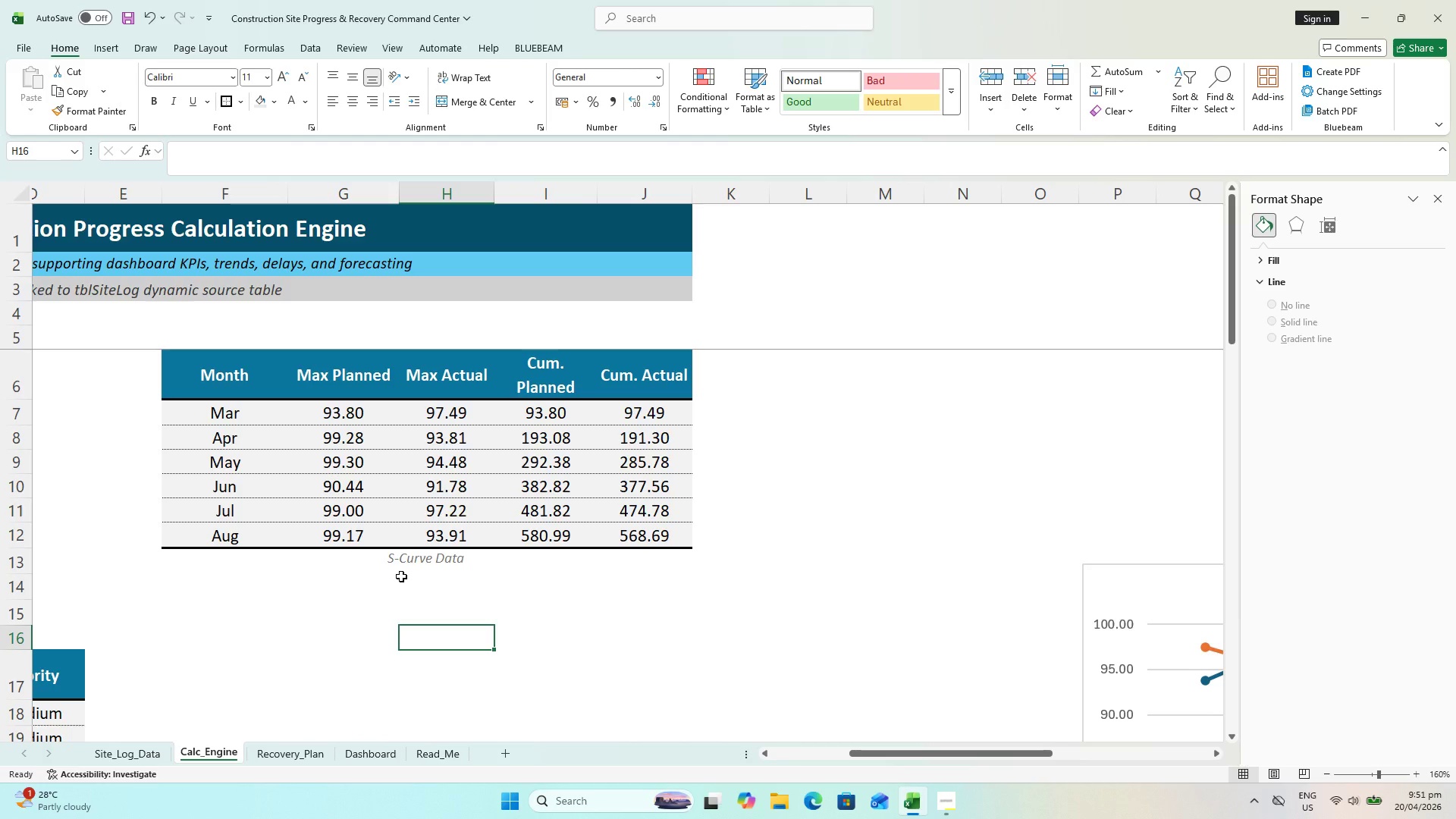 
wait(5.67)
 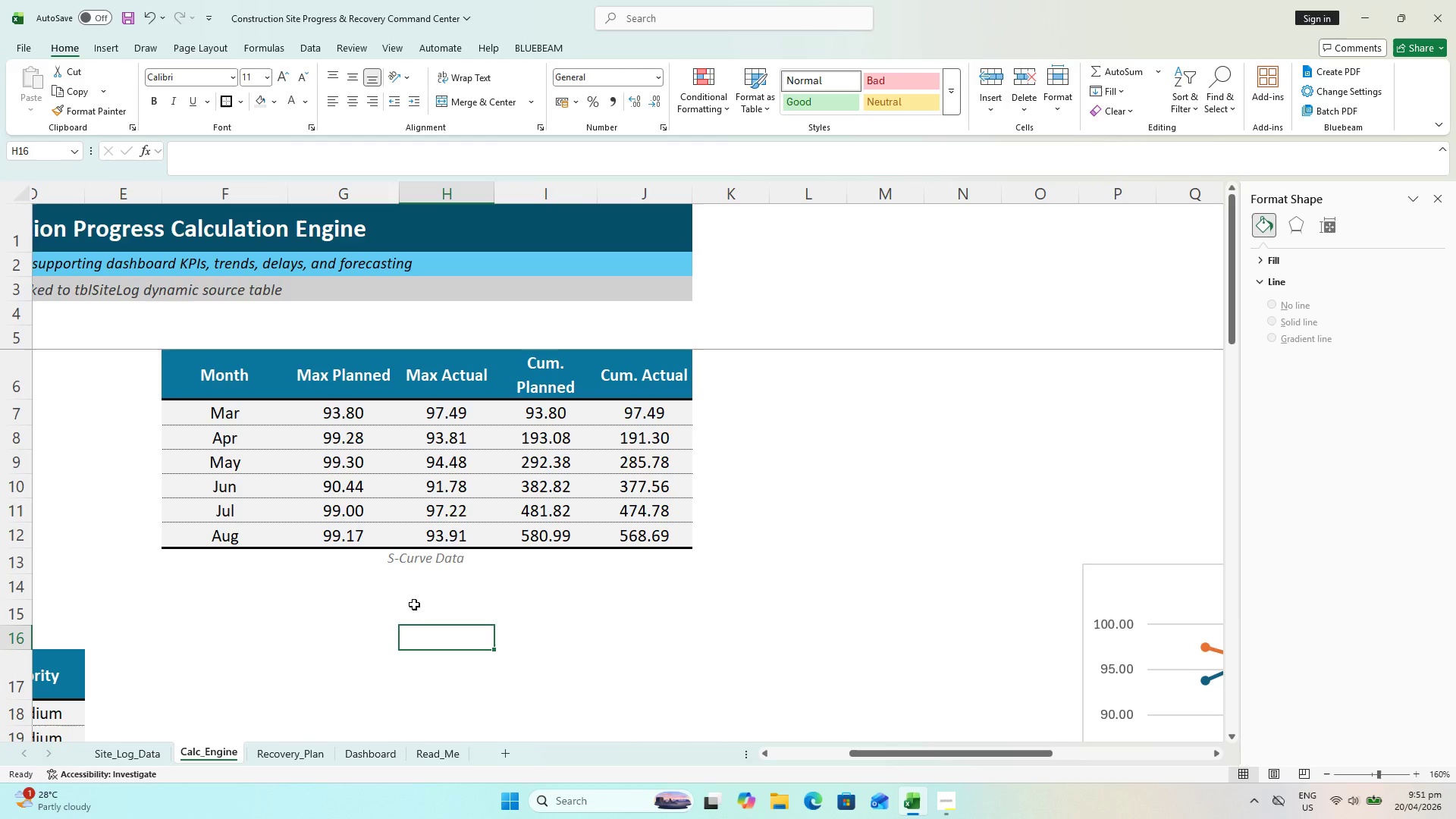 
left_click([529, 425])
 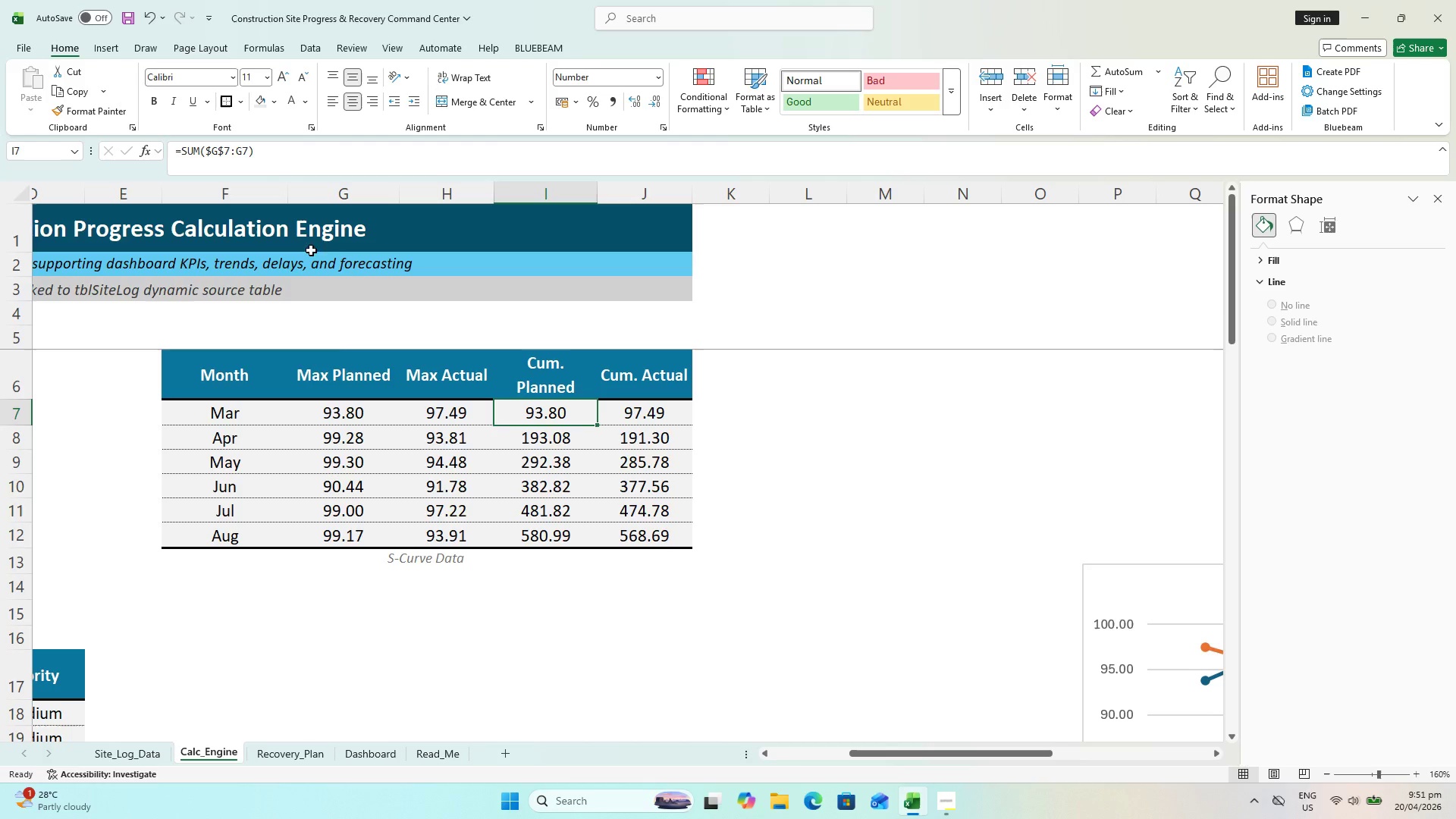 
wait(6.0)
 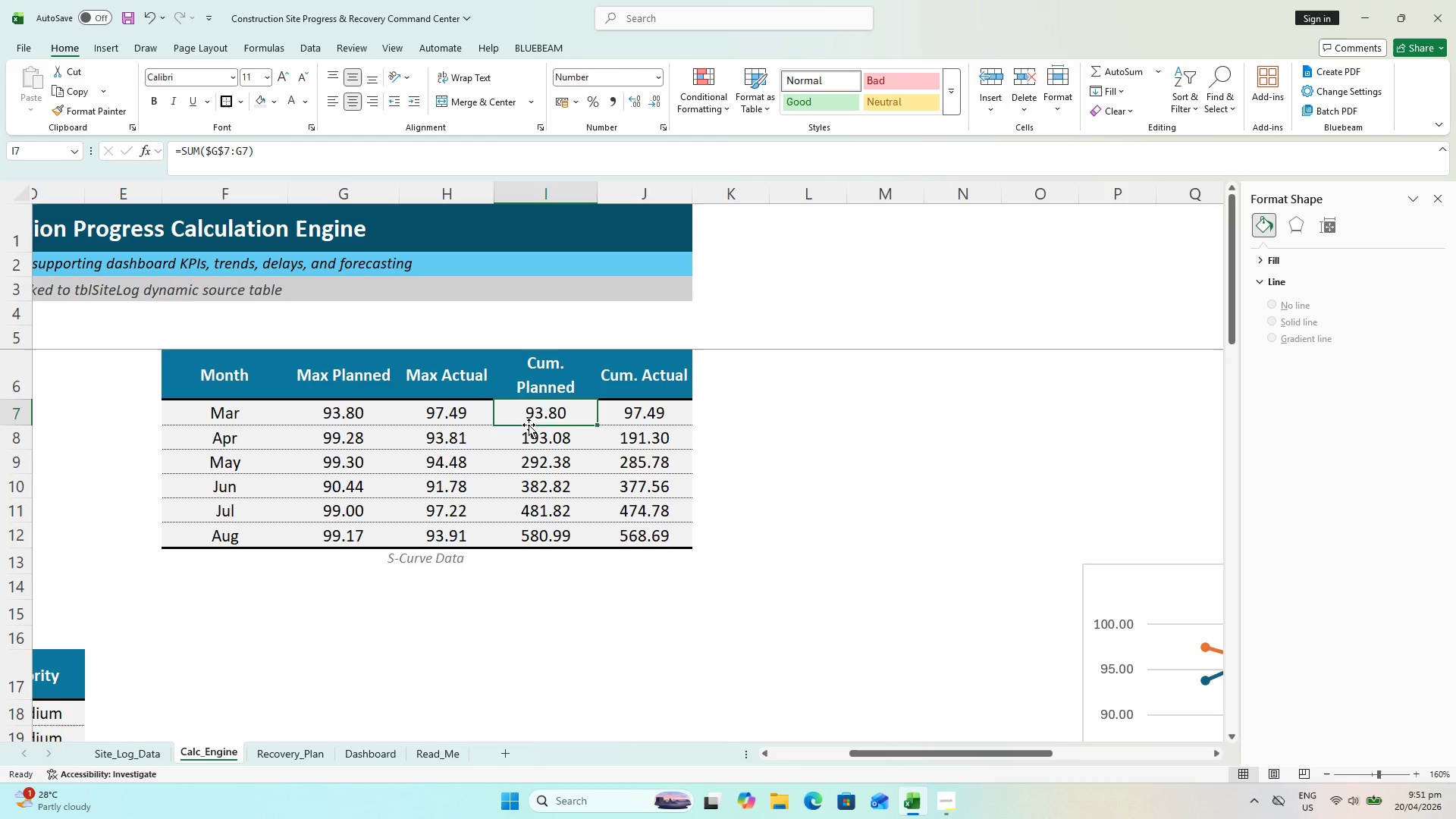 
double_click([533, 415])
 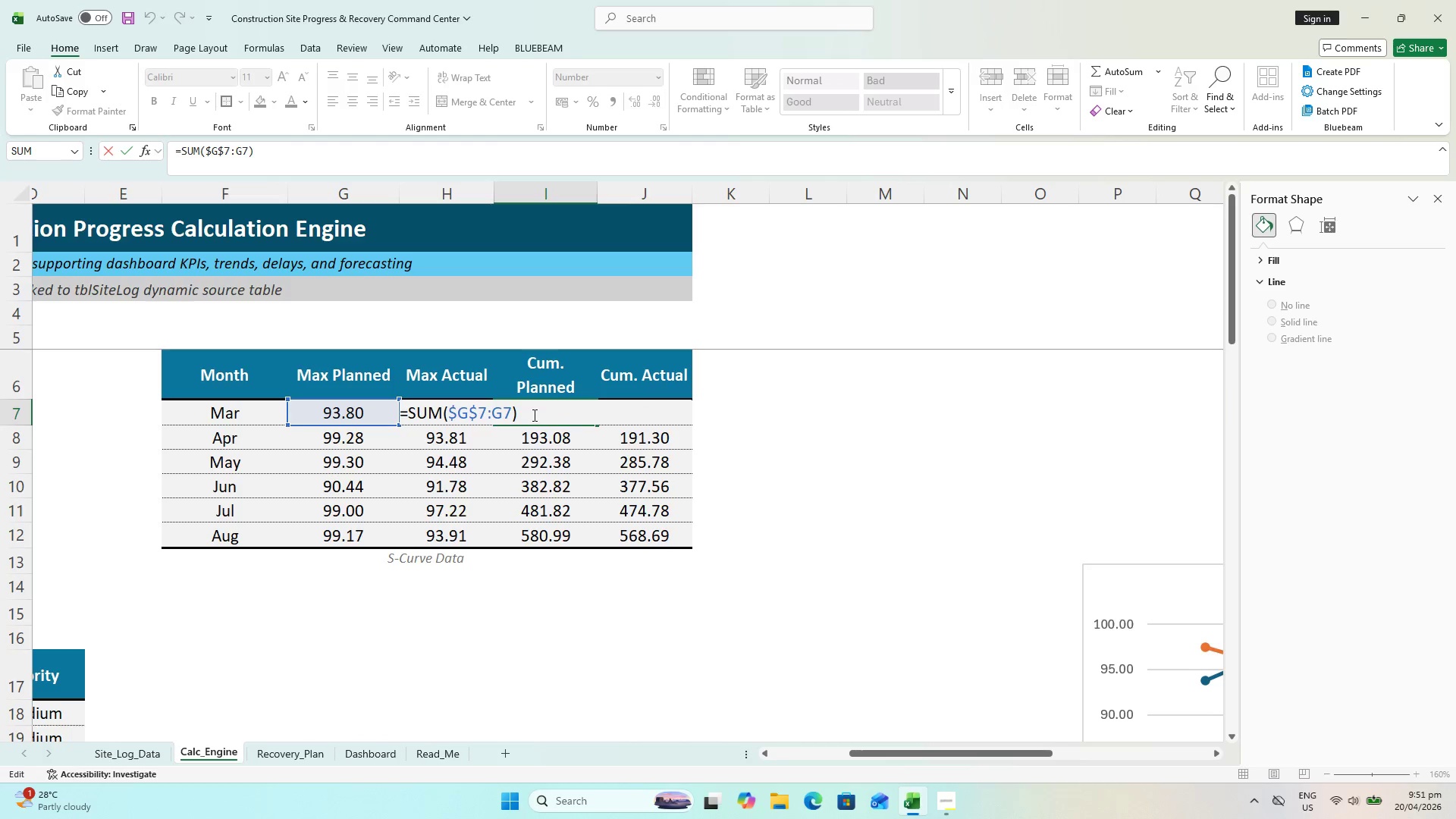 
key(Escape)
 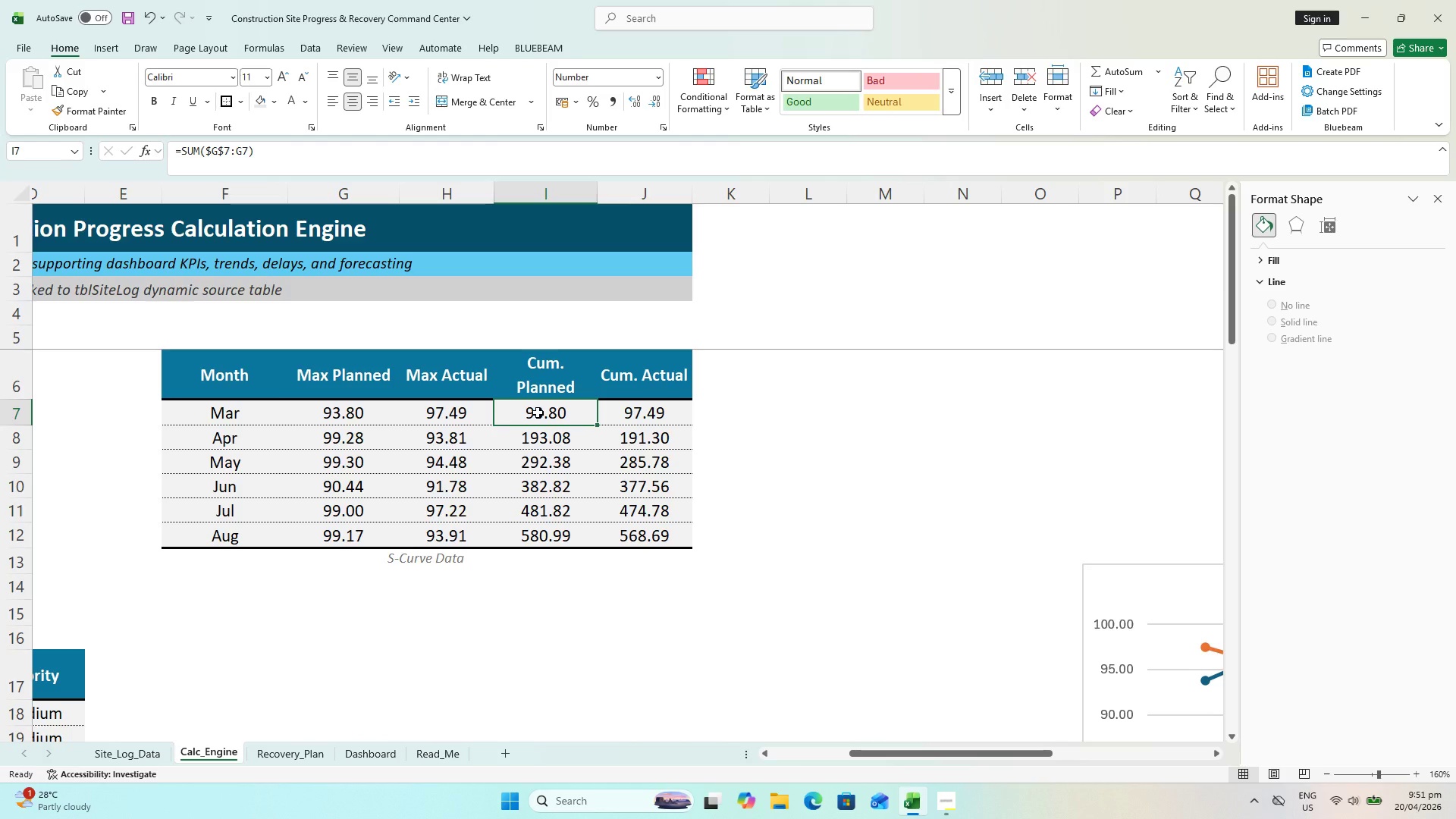 
double_click([538, 413])
 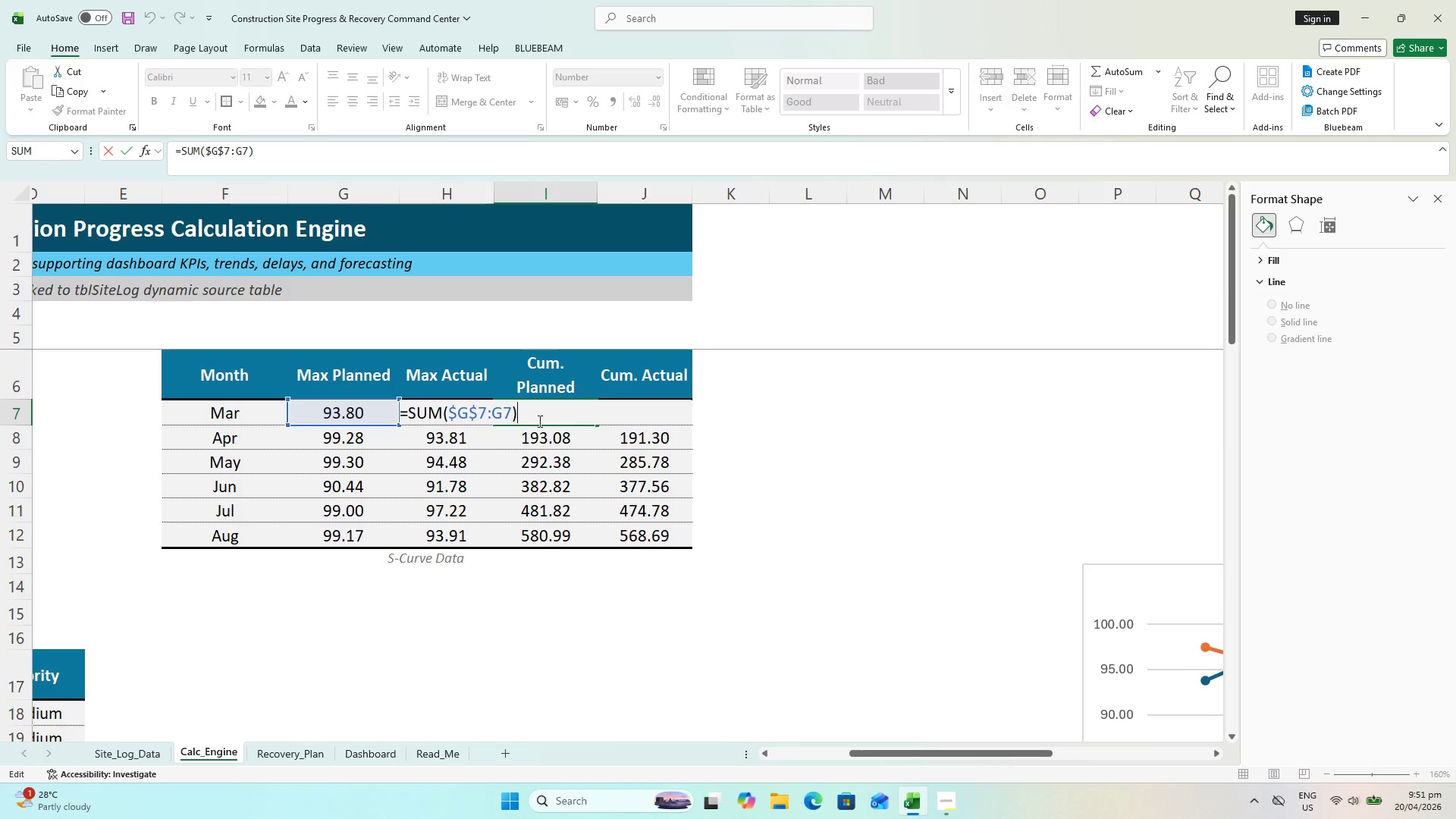 
key(Escape)
 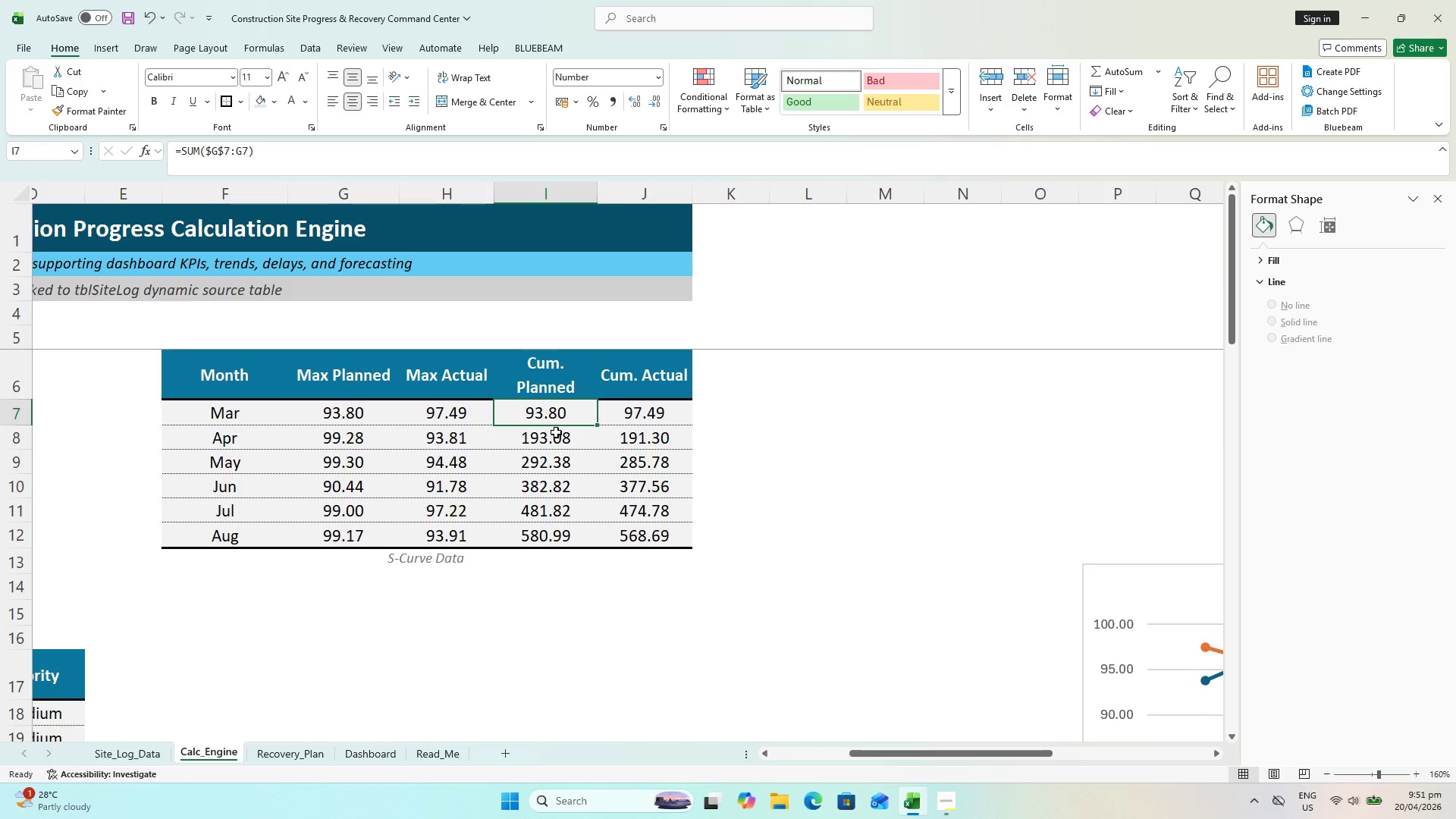 
double_click([556, 432])
 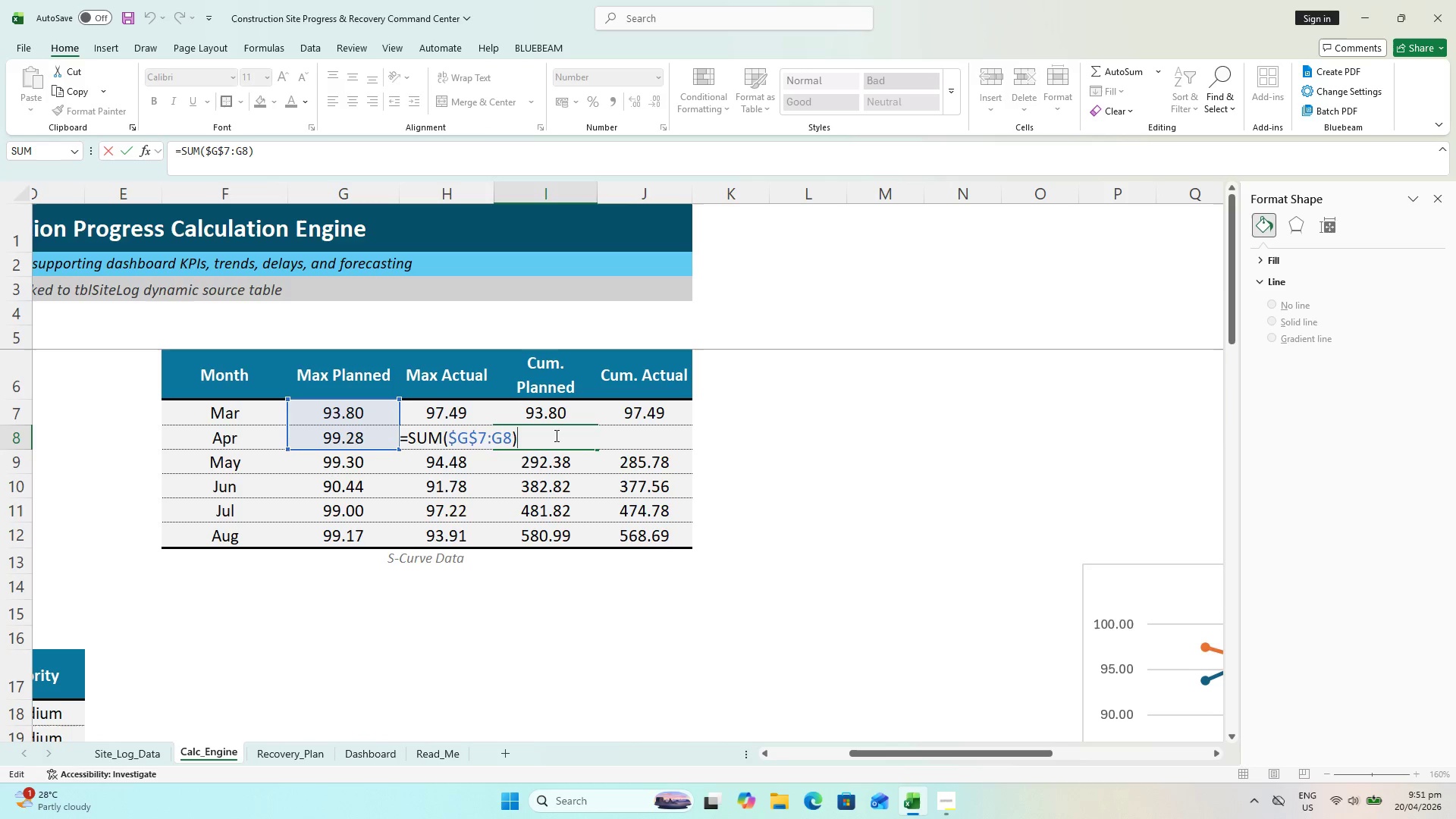 
key(Escape)
 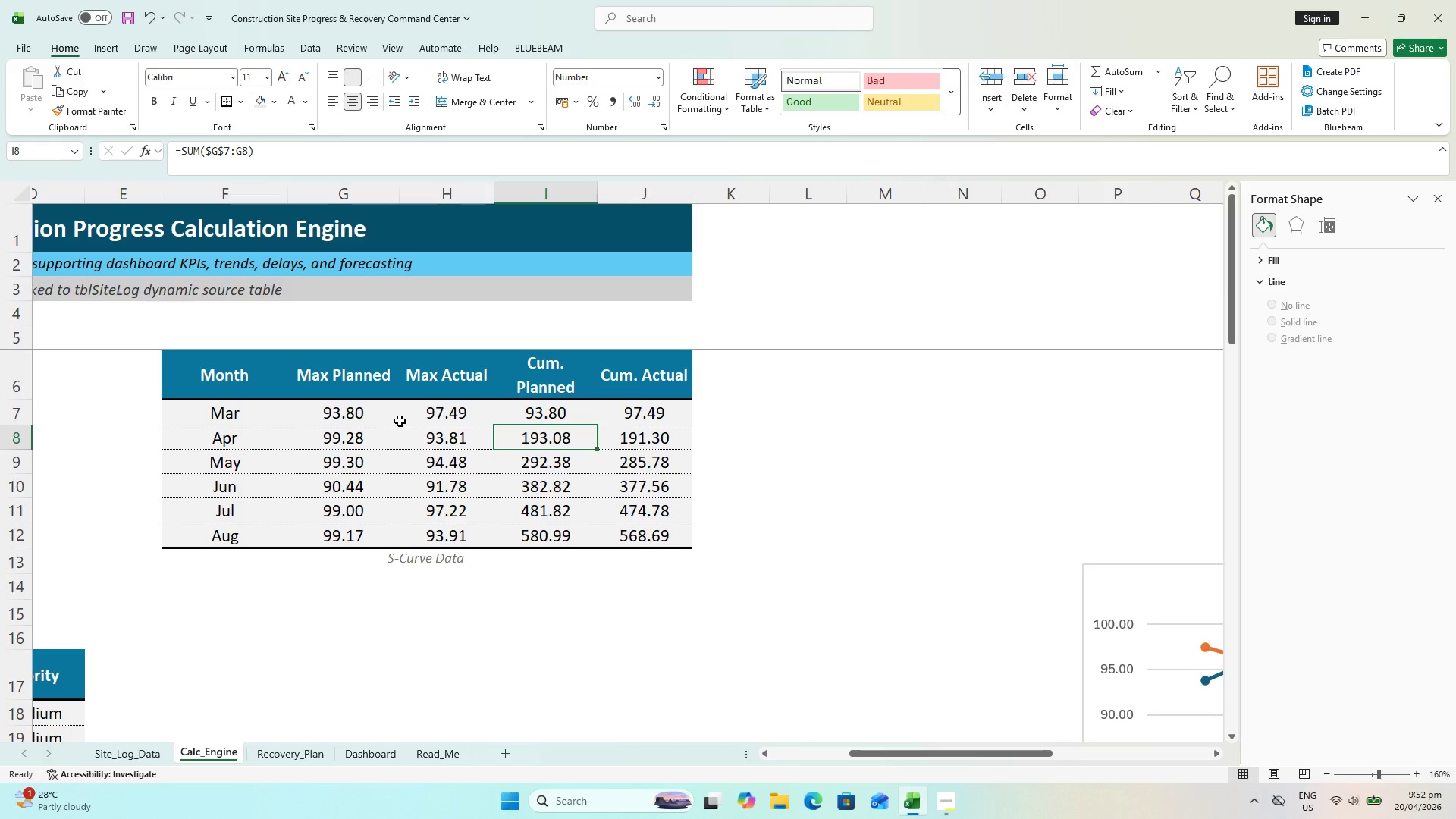 
wait(5.86)
 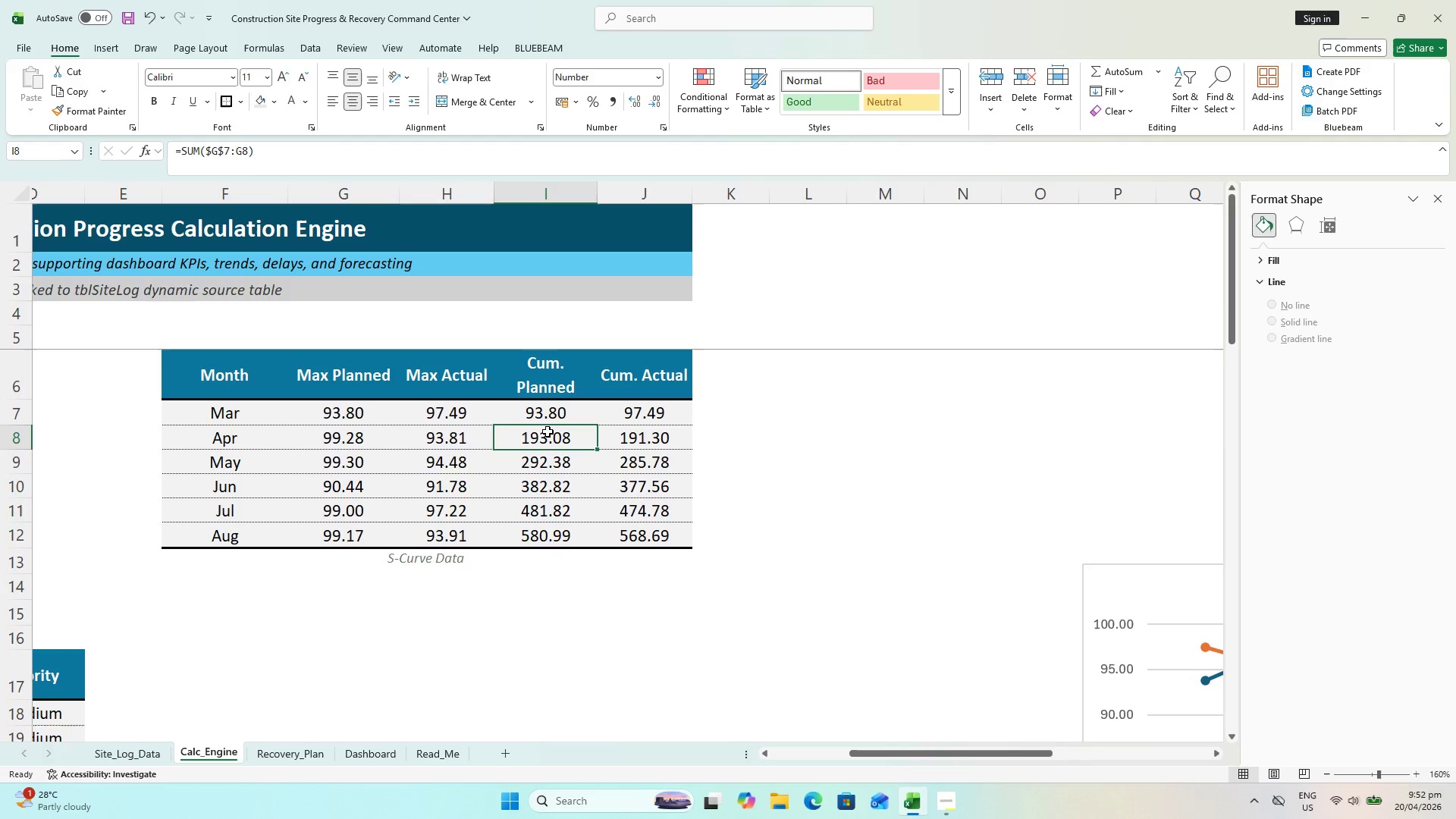 
key(Equal)
 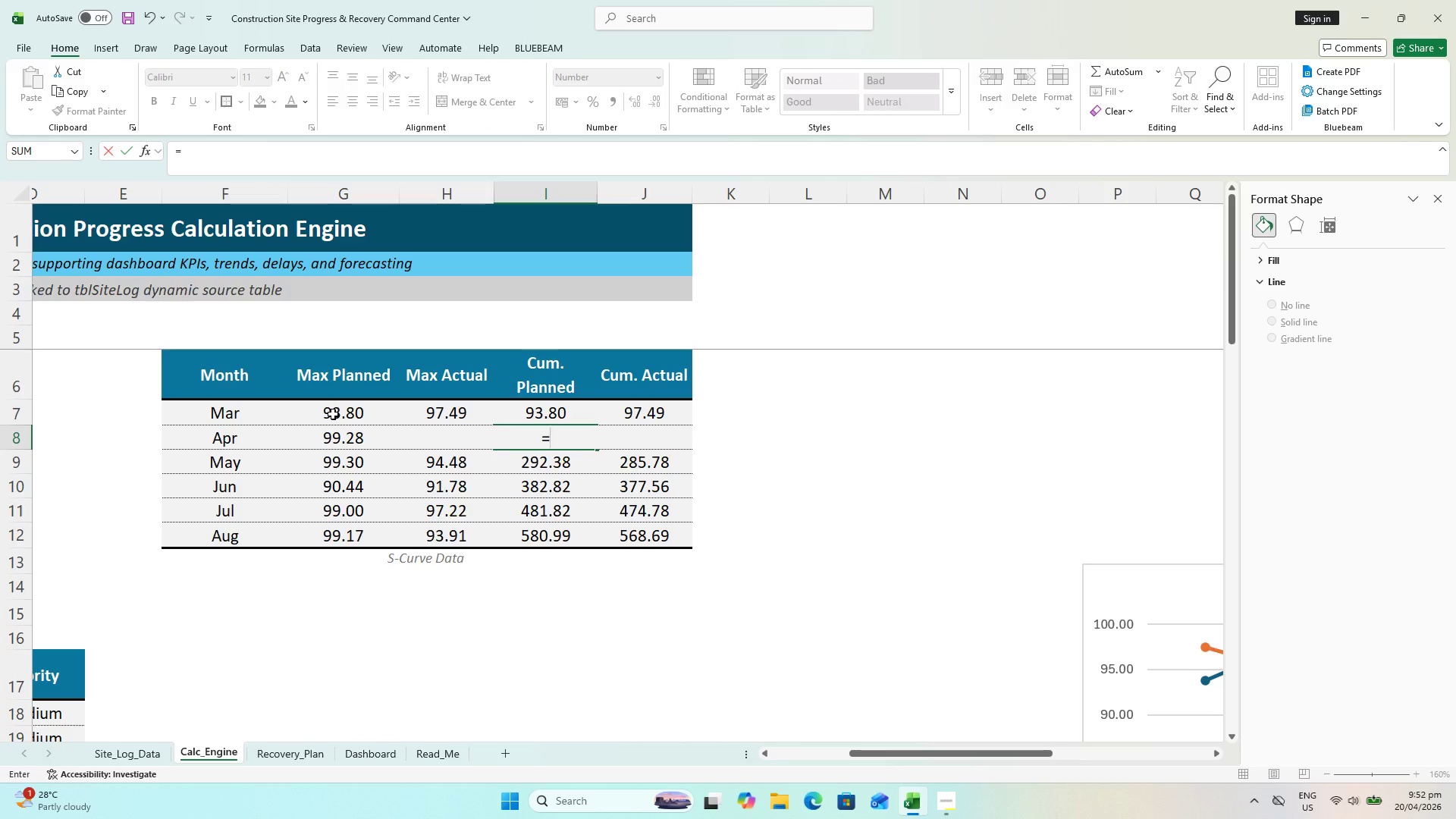 
wait(5.2)
 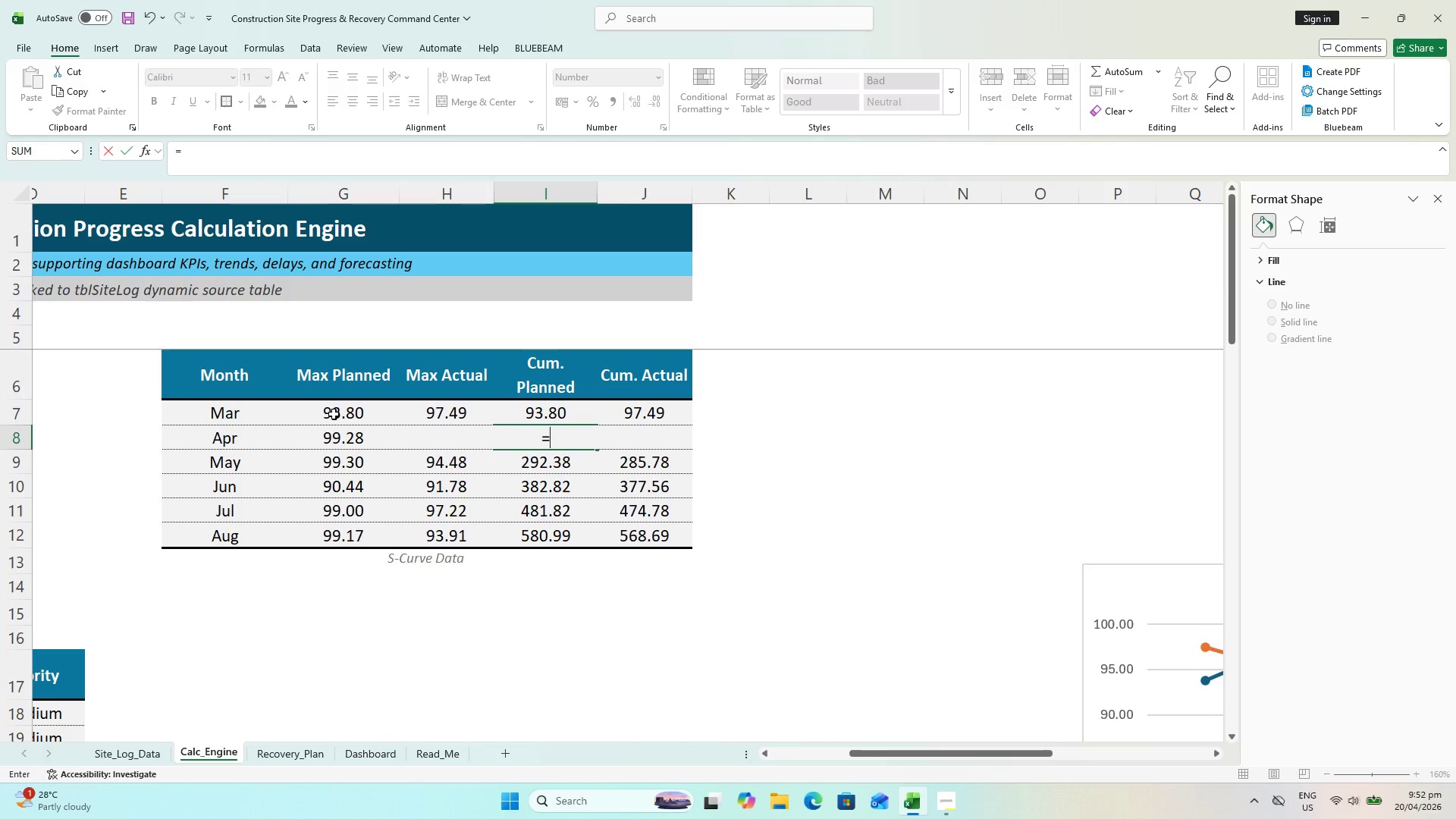 
key(Escape)
 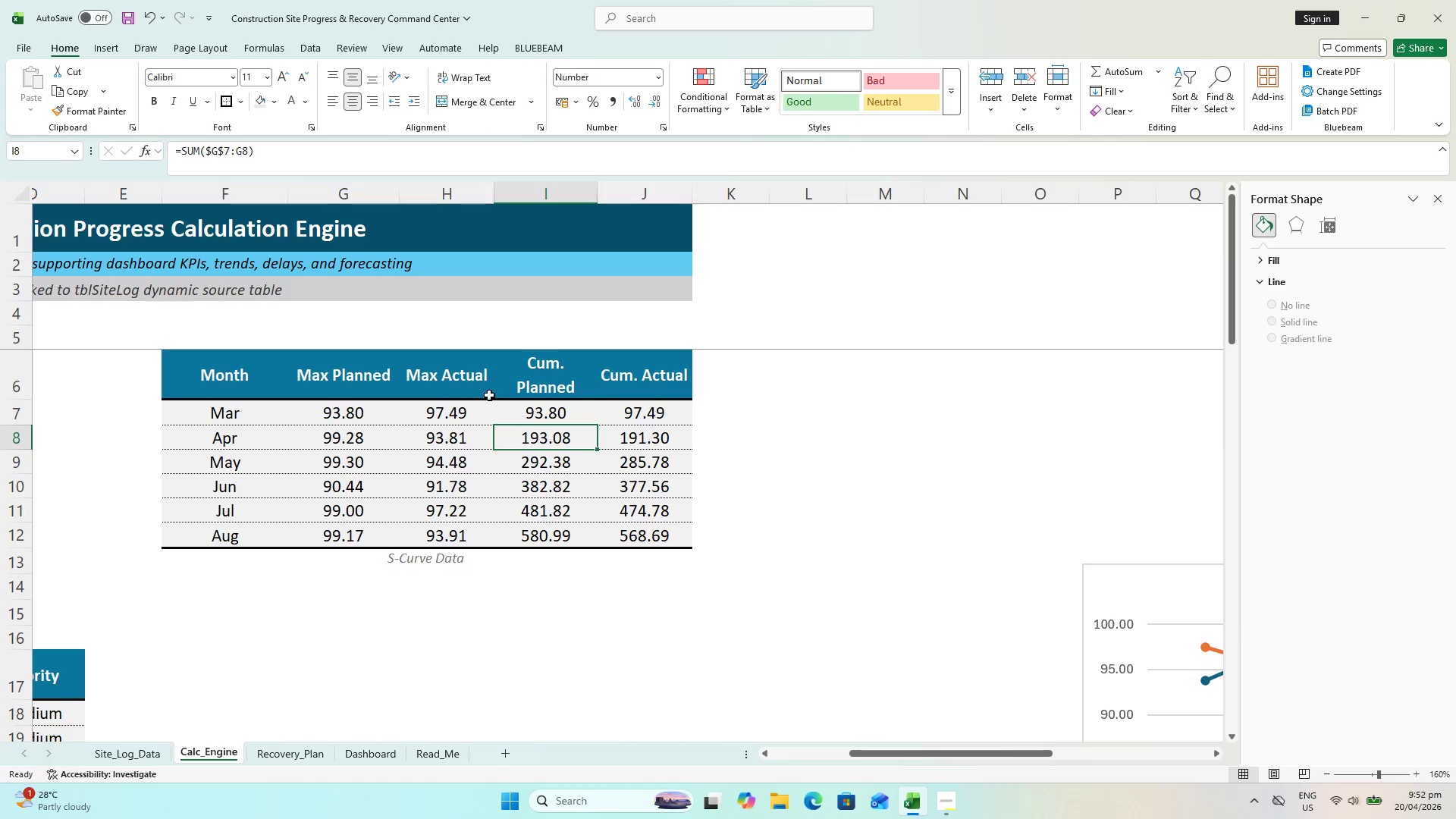 
key(Escape)
 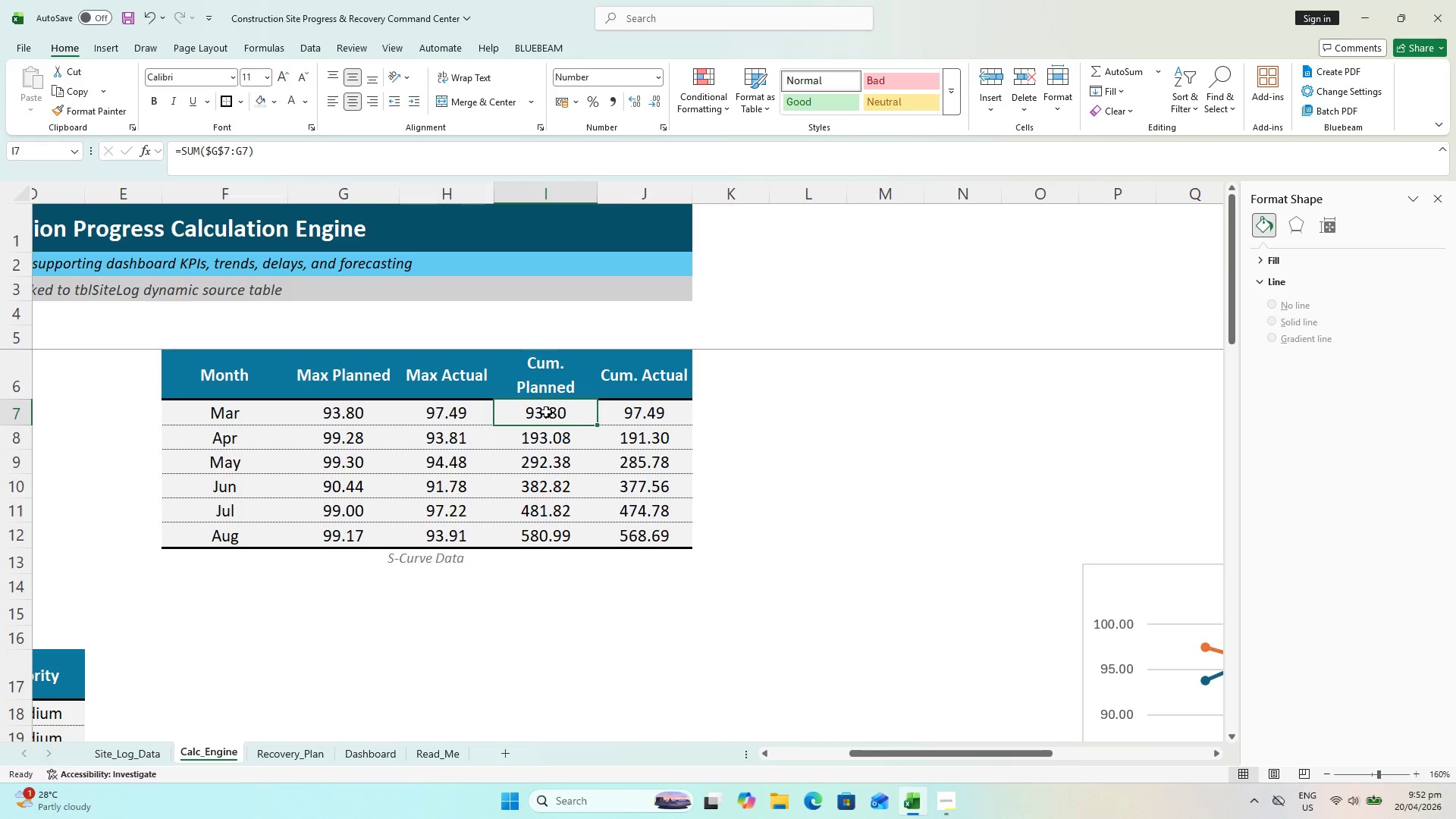 
key(Equal)
 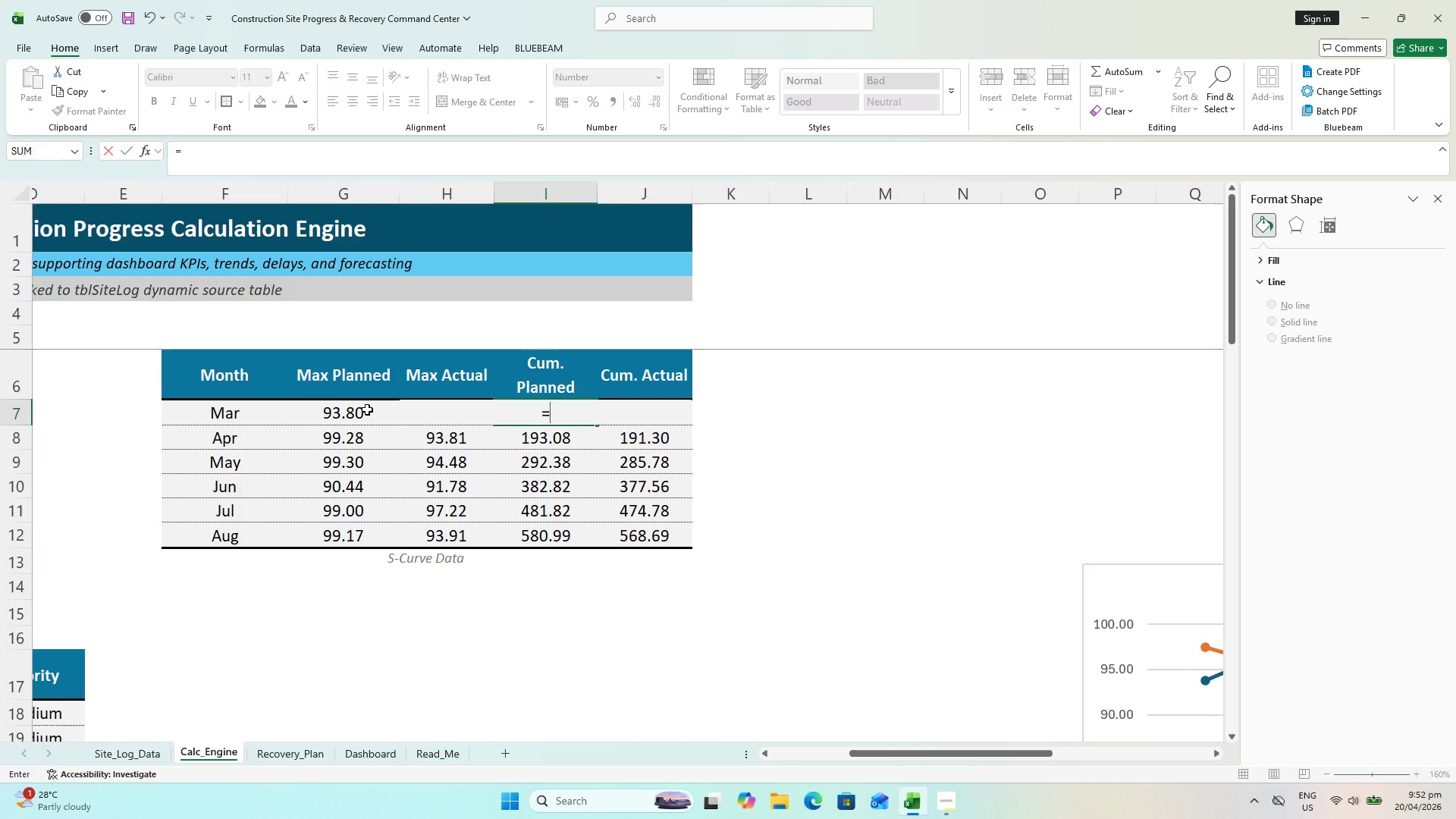 
left_click([367, 410])
 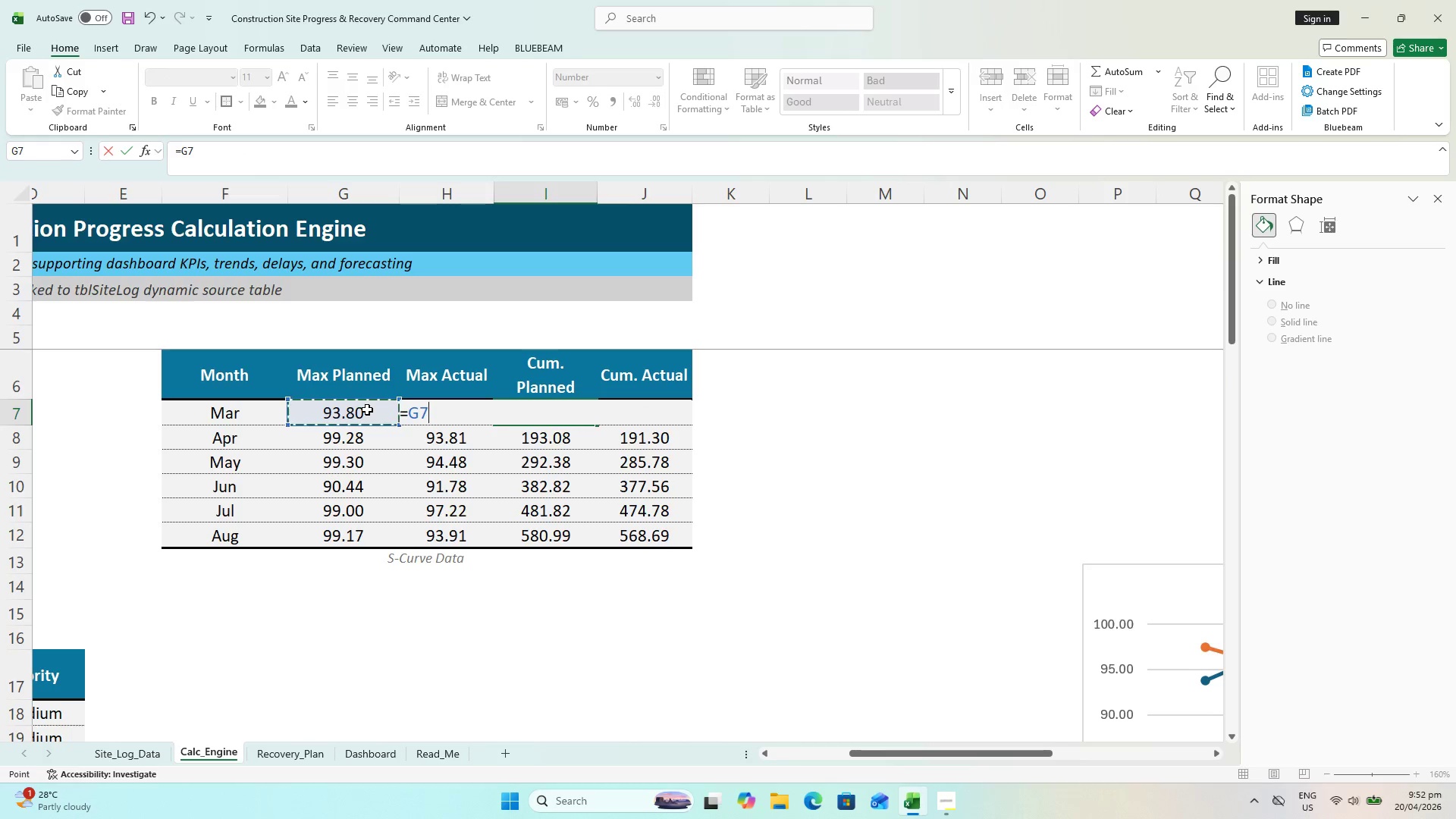 
key(Enter)
 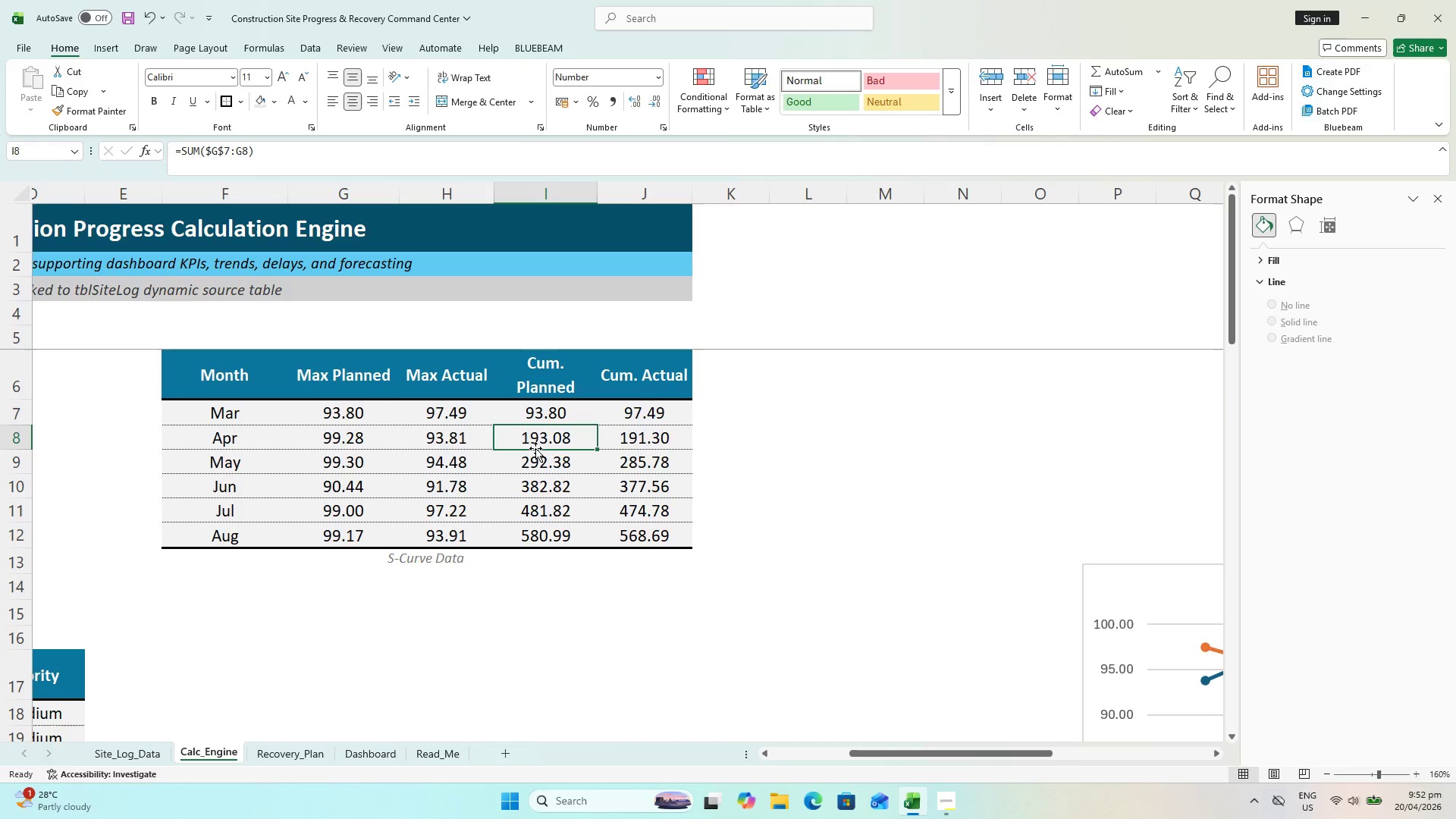 
key(Equal)
 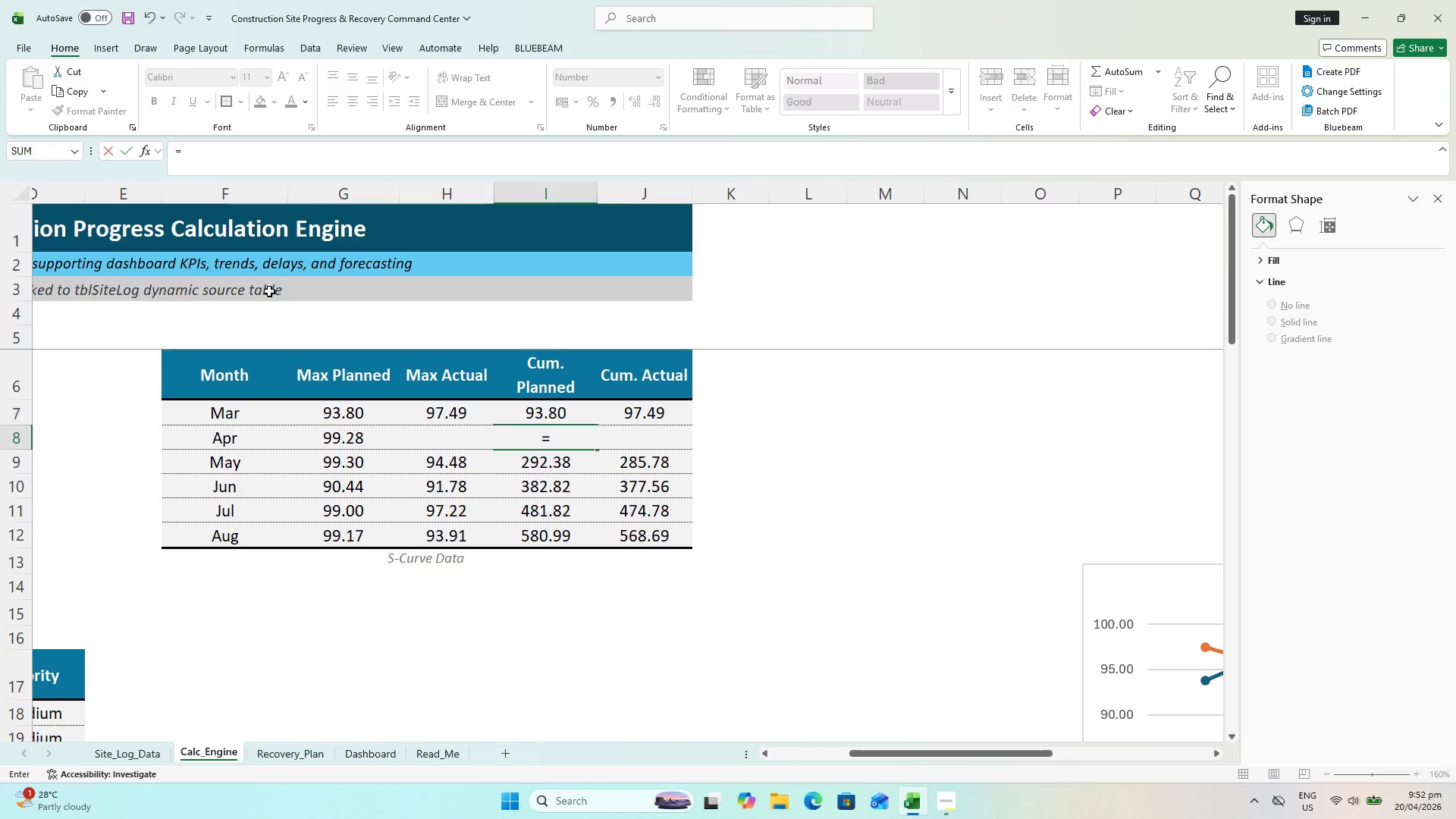 
left_click([348, 412])
 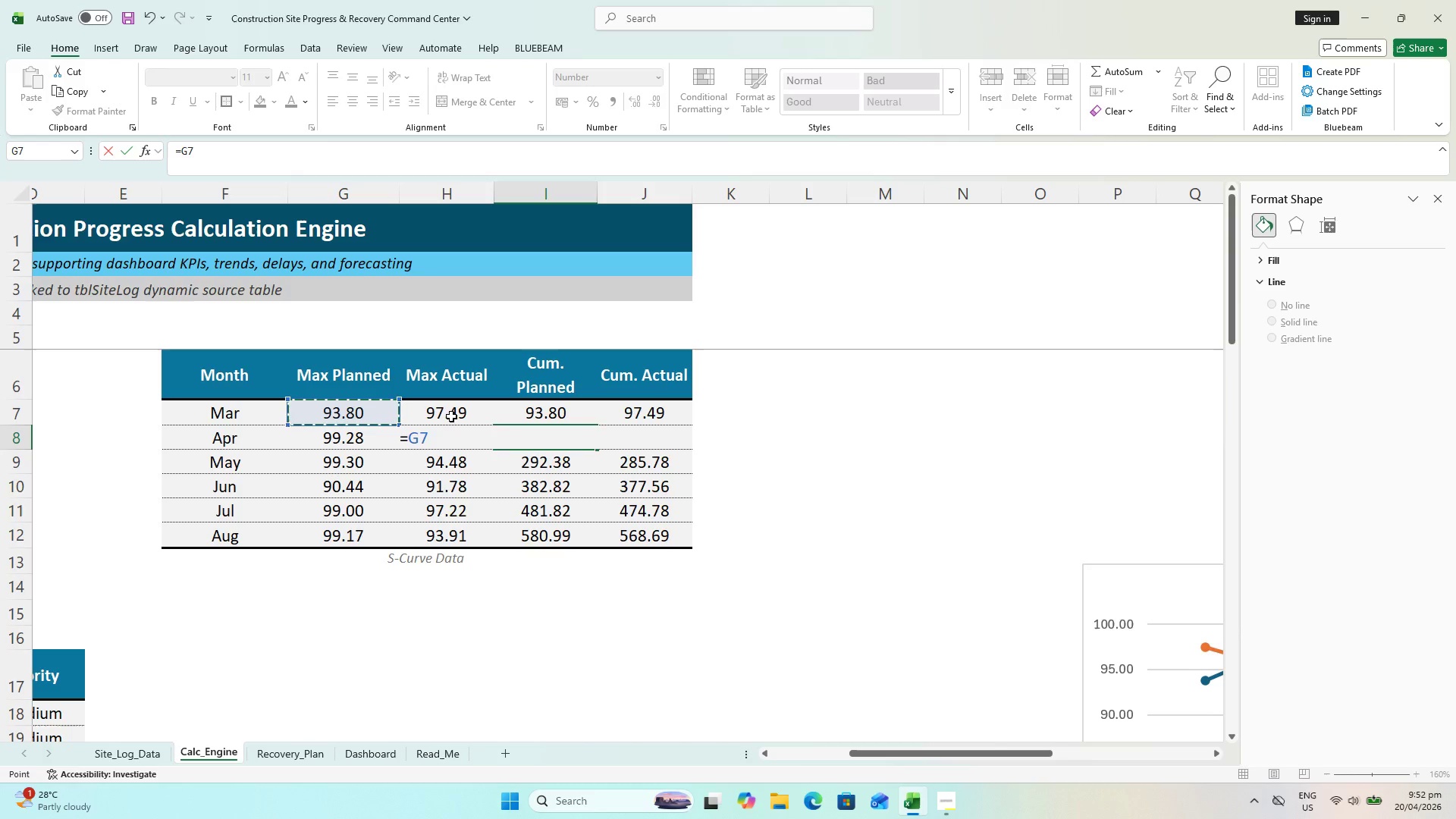 
wait(6.27)
 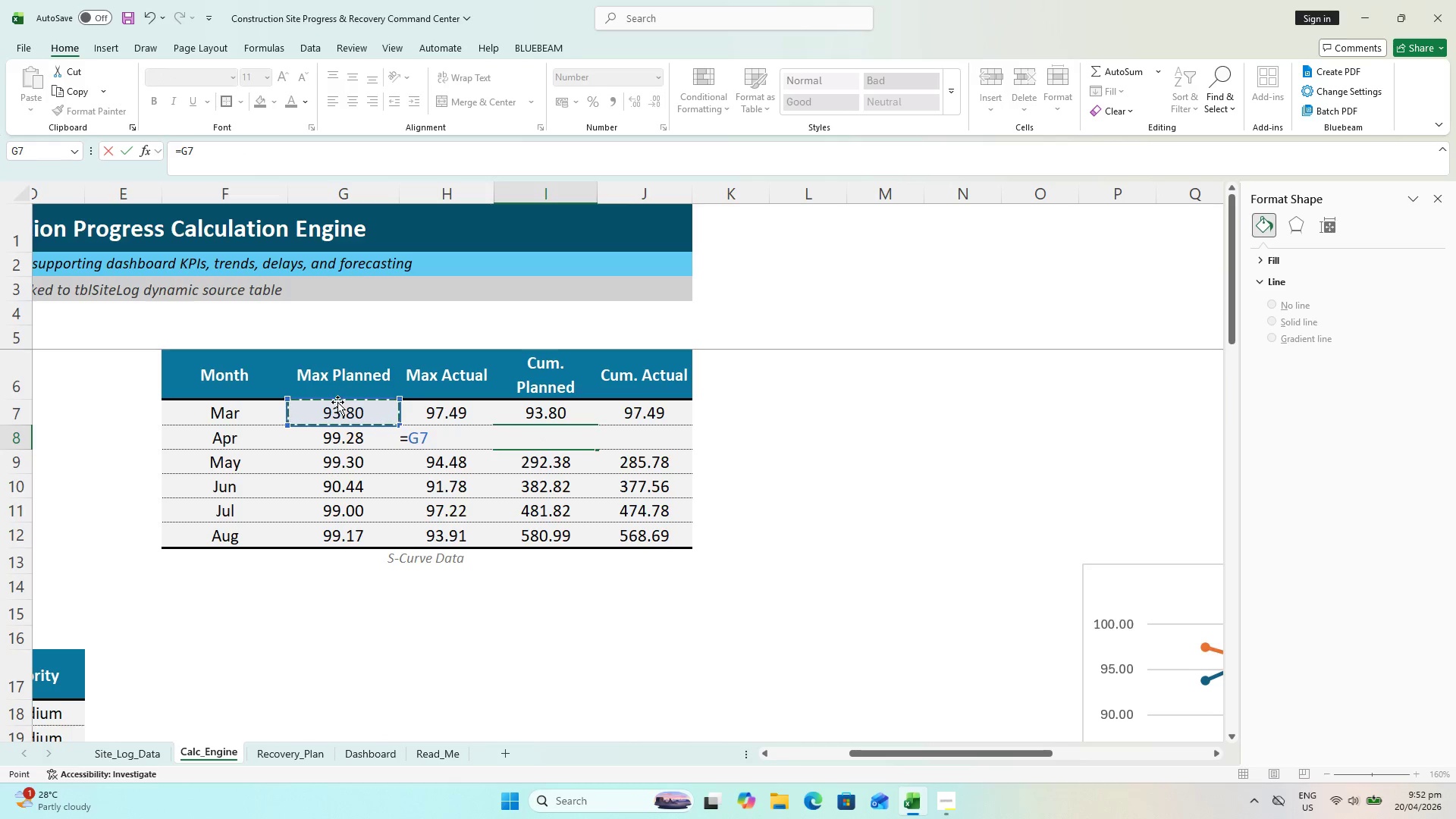 
left_click([553, 416])
 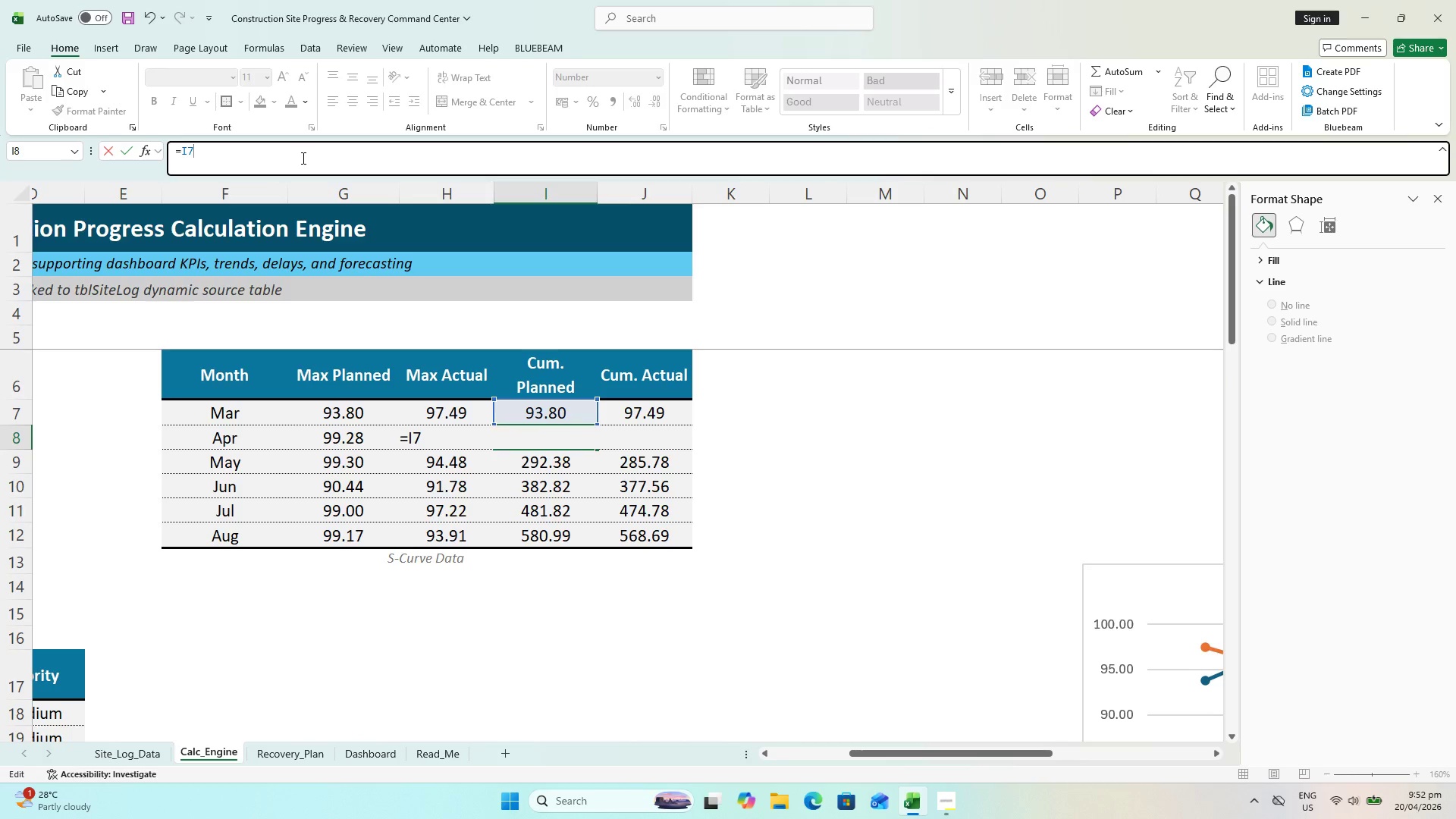 
key(Shift+Equal)
 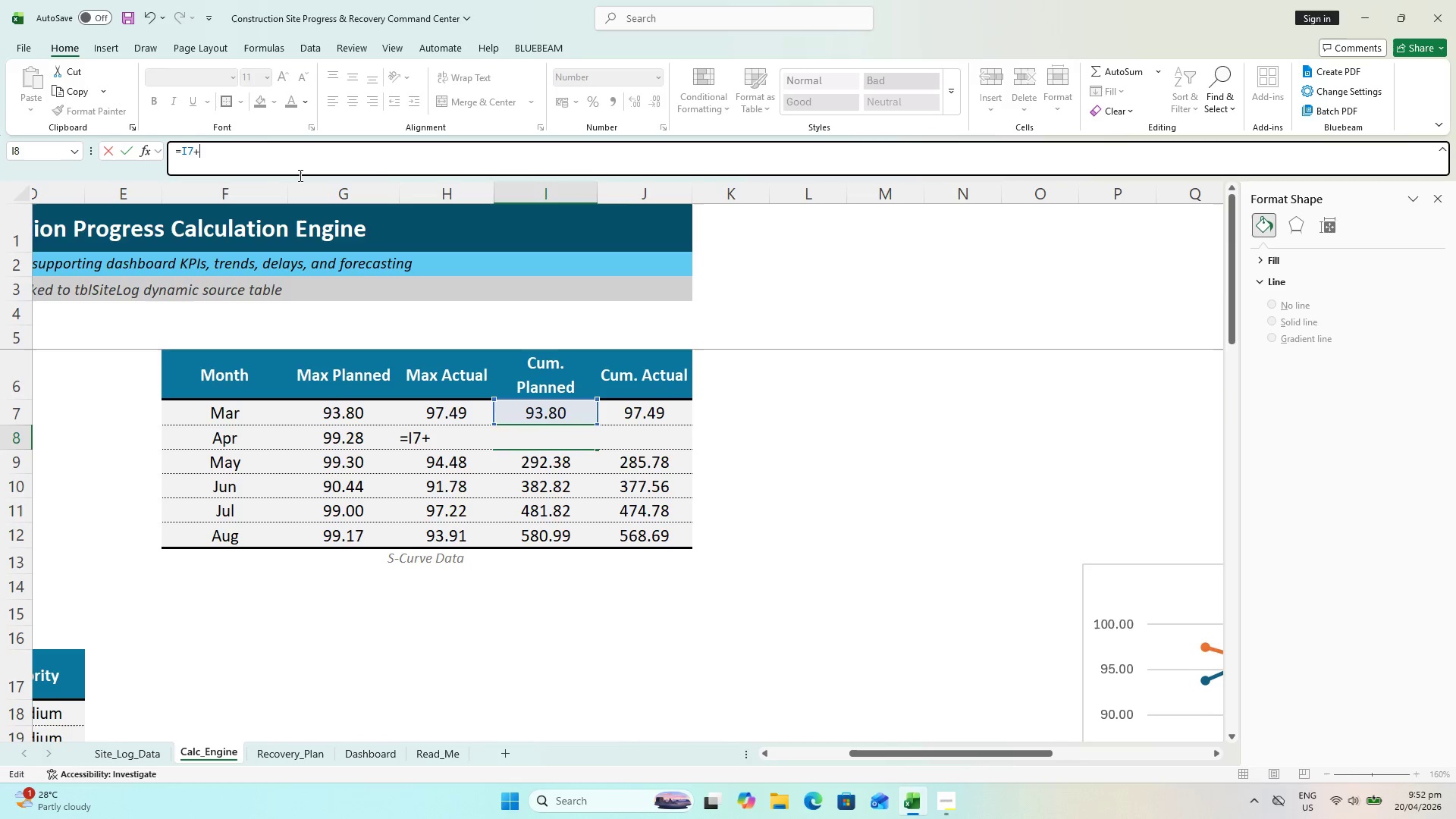 
key(Shift+9)
 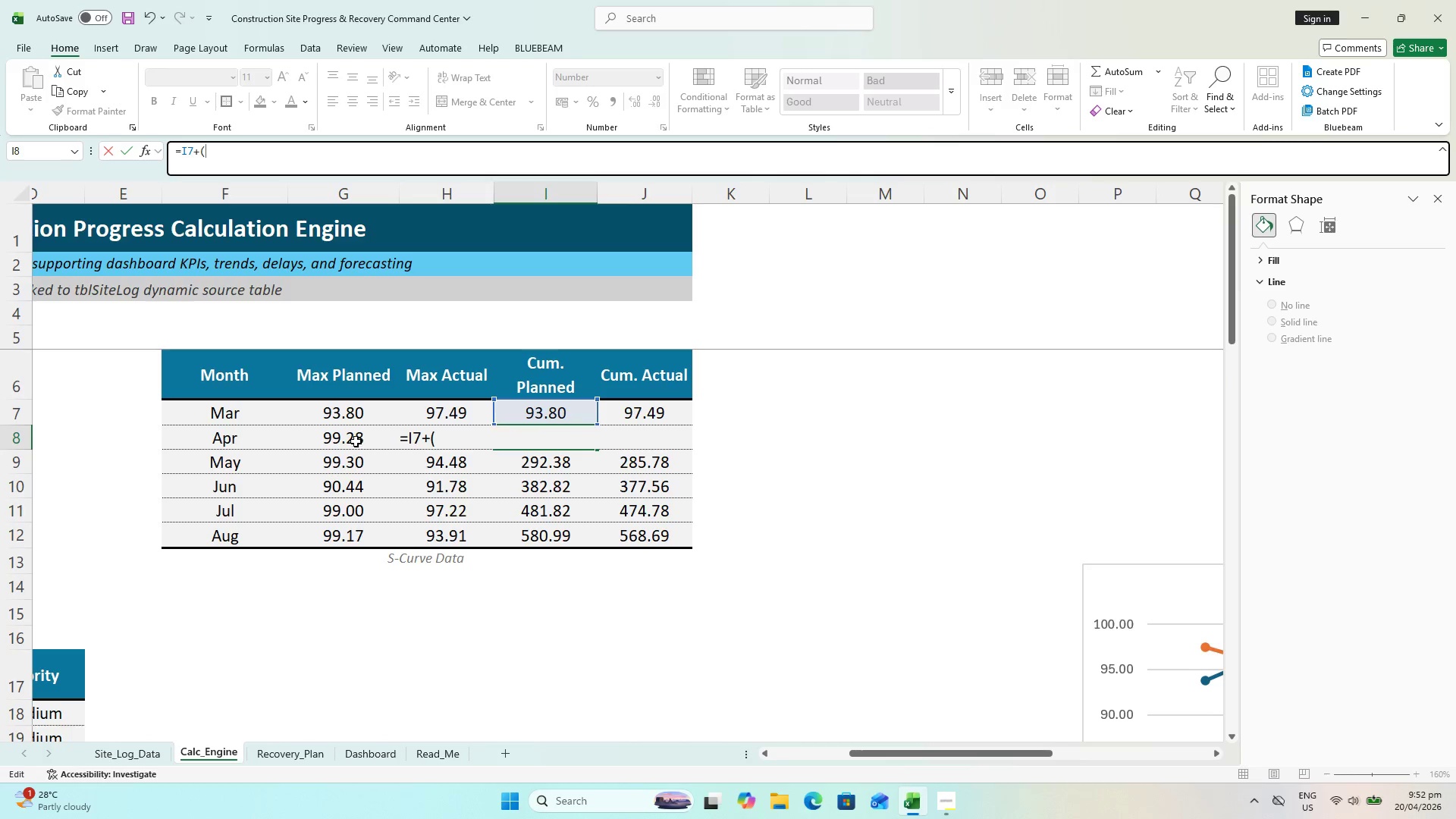 
left_click([354, 437])
 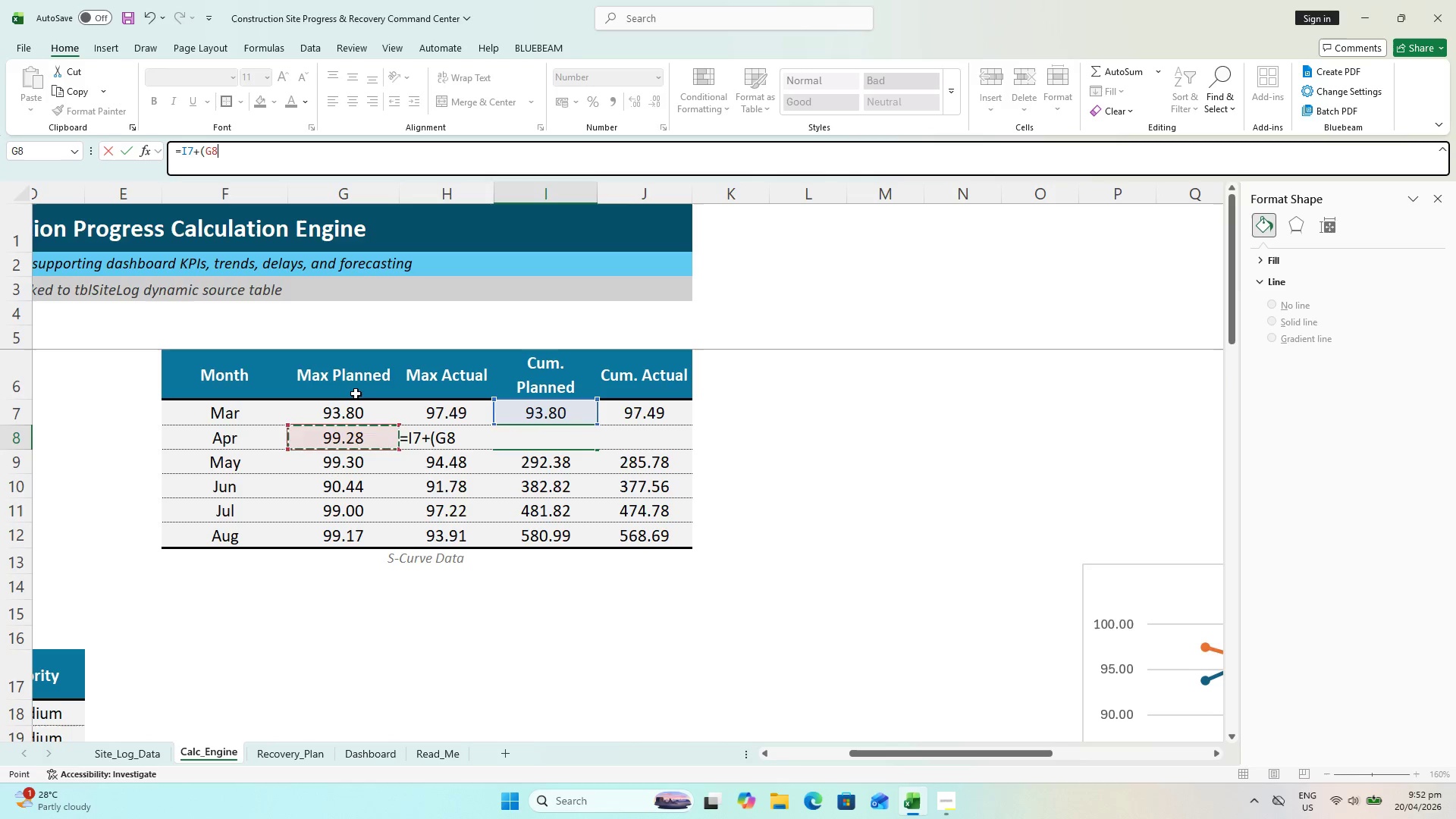 
key(Minus)
 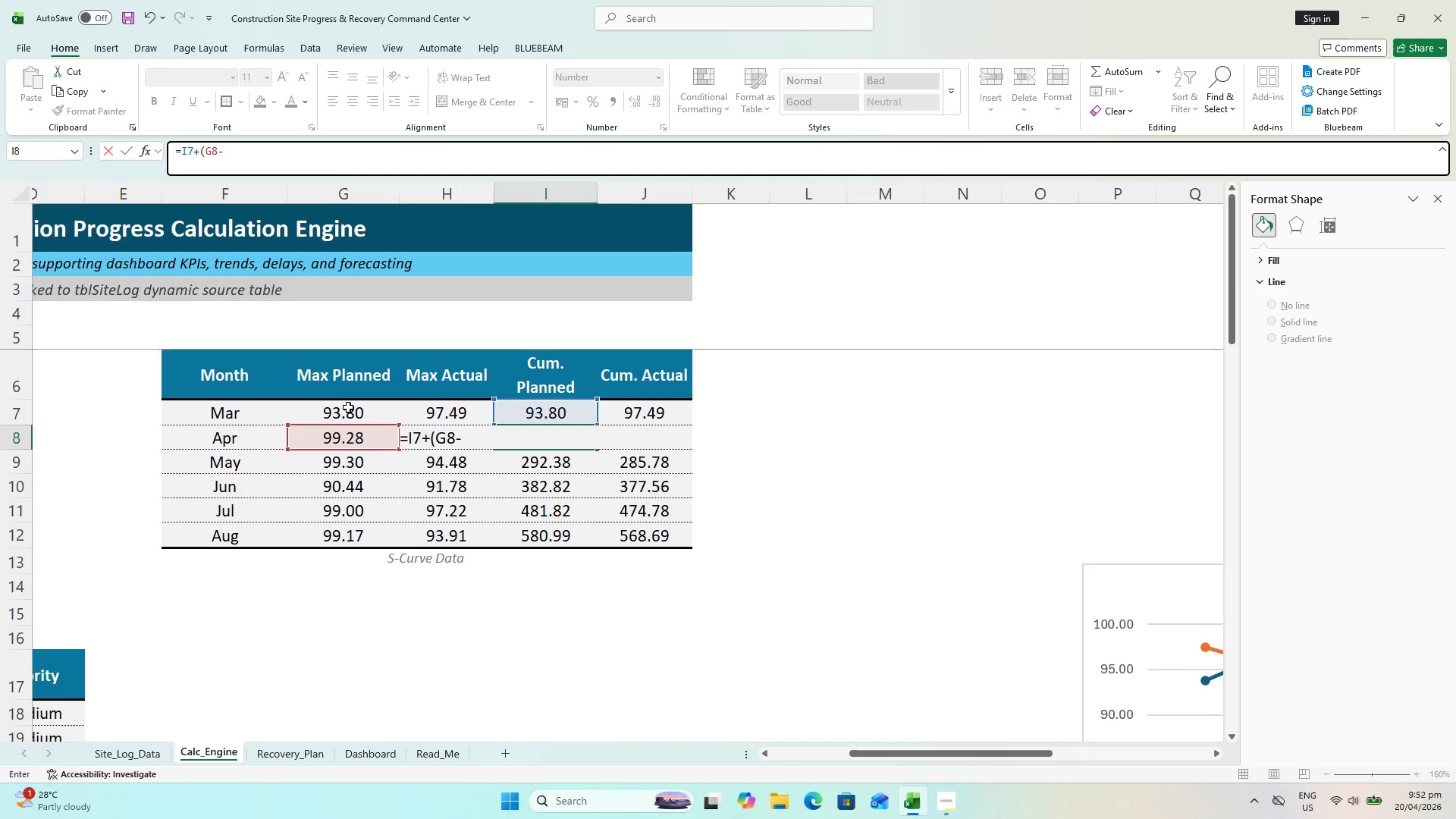 
left_click([348, 410])
 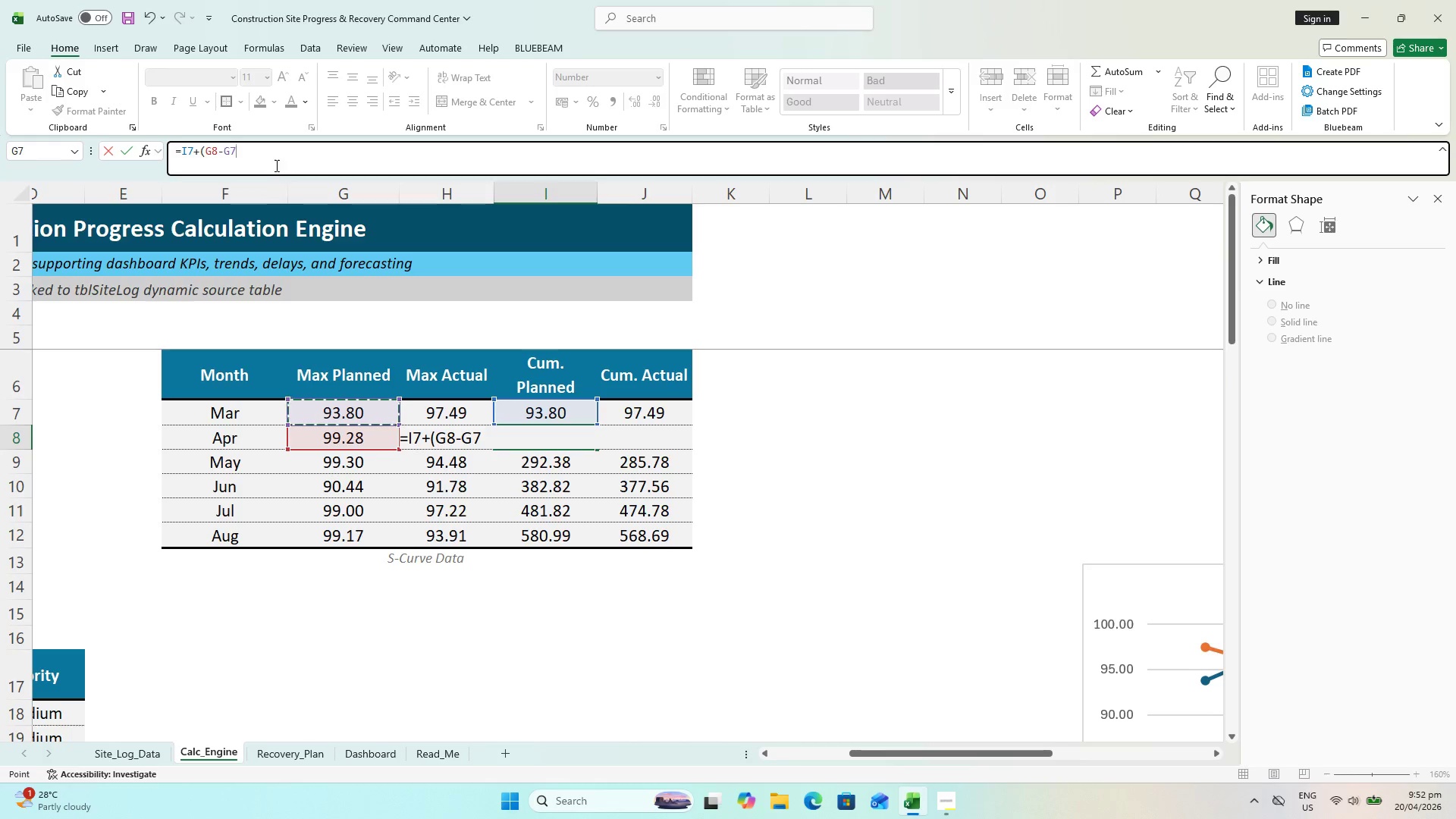 
key(Shift+0)
 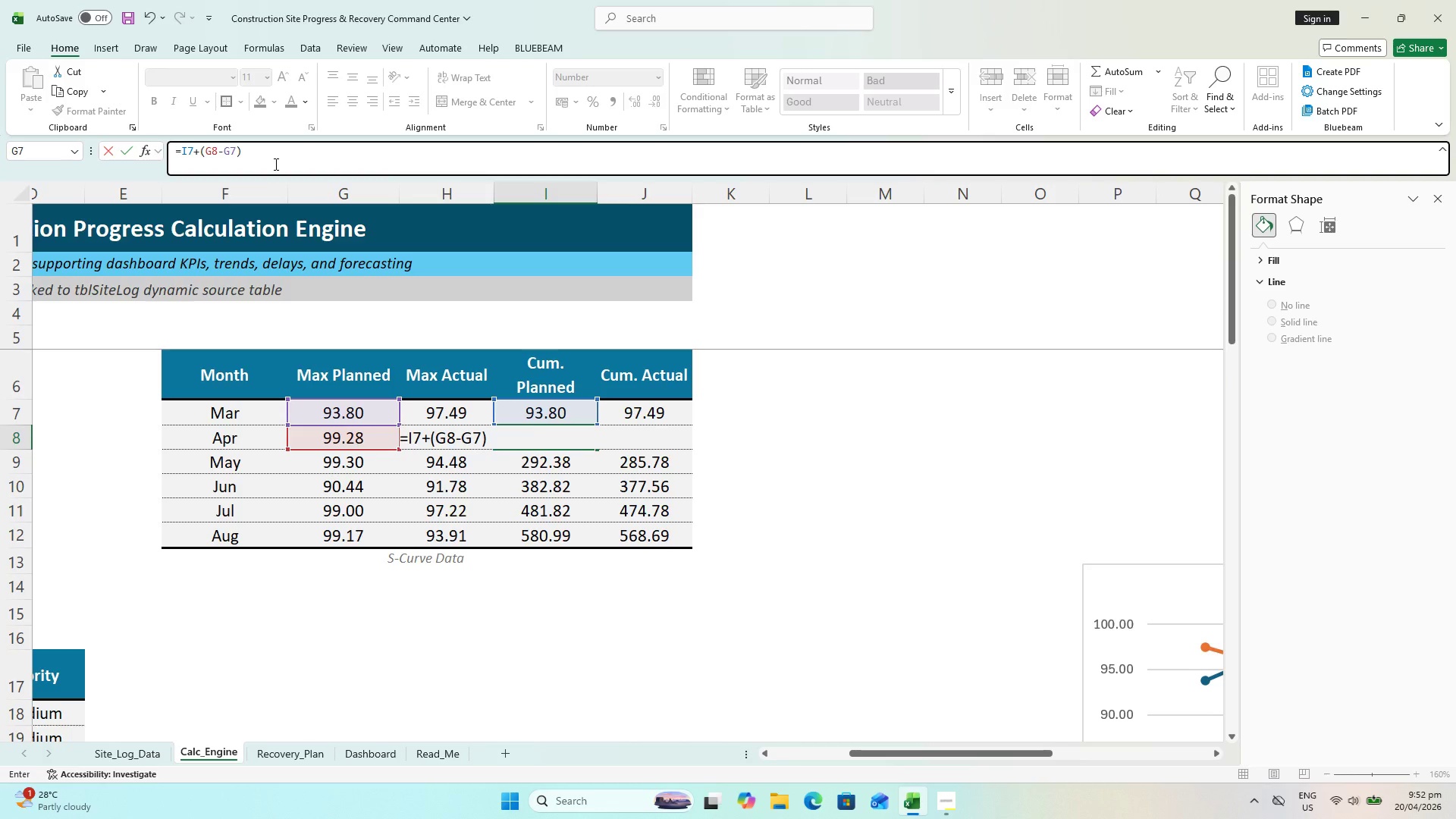 
key(Enter)
 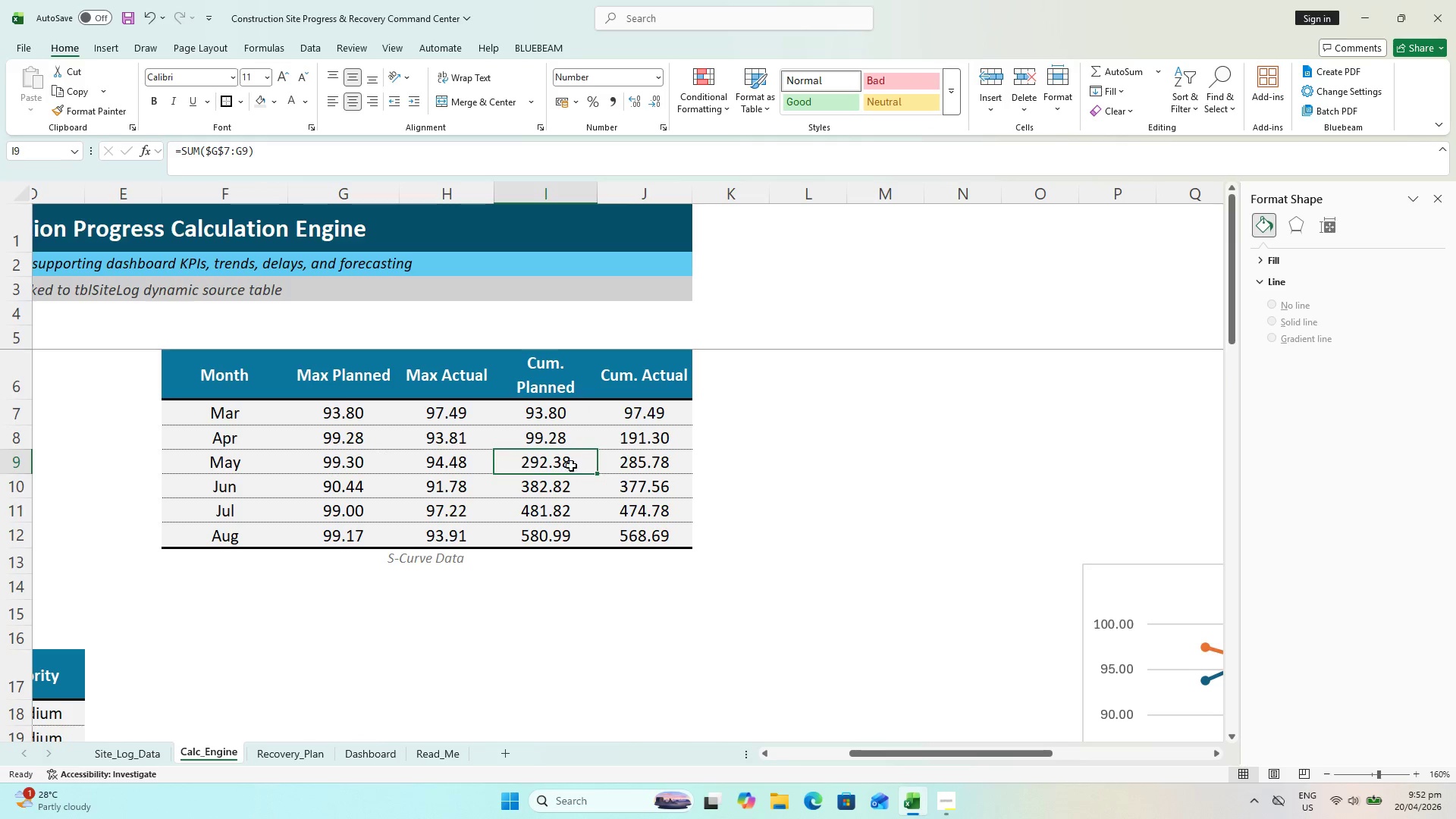 
left_click([564, 448])
 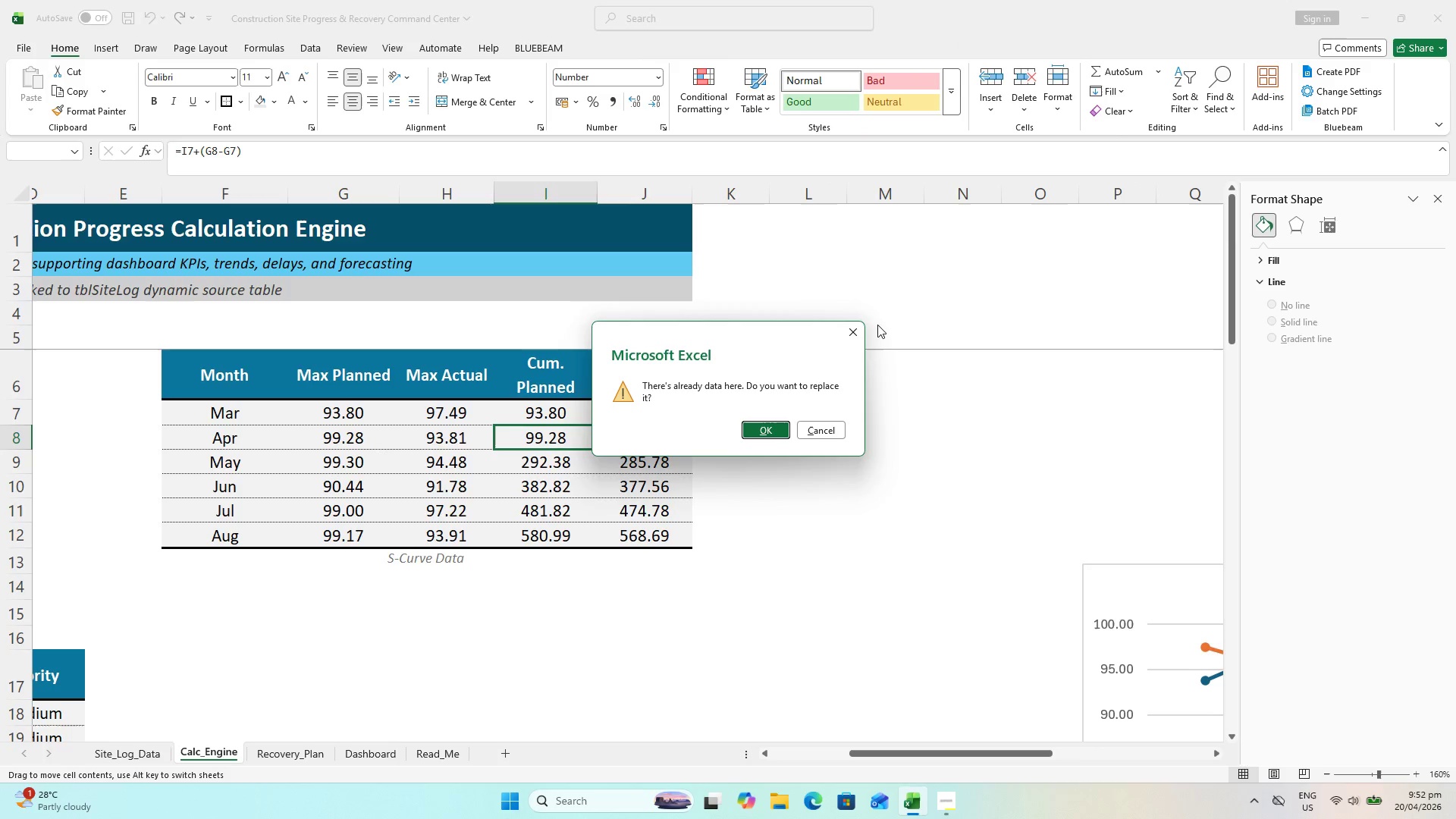 
left_click([852, 334])
 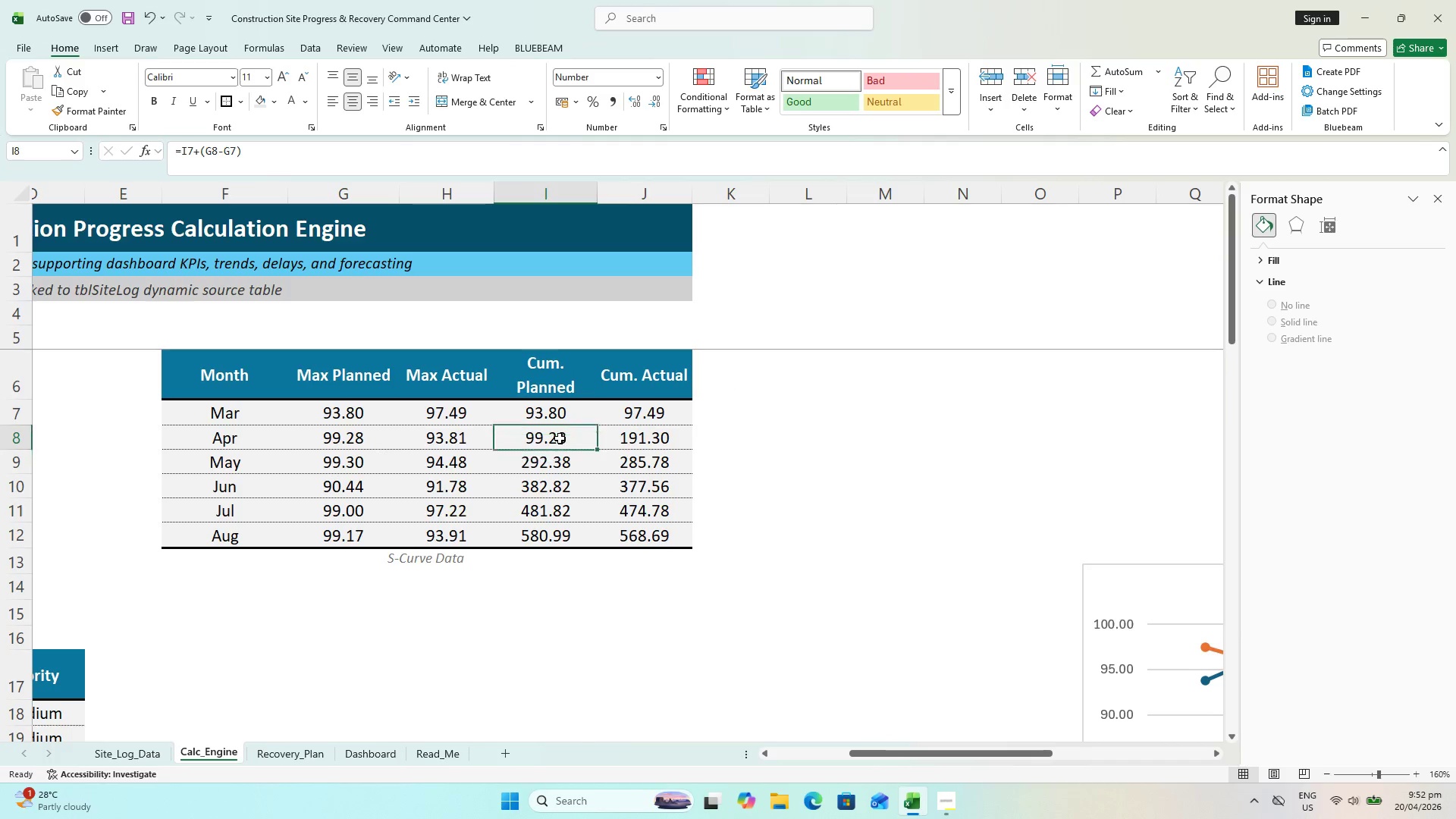 
double_click([560, 438])
 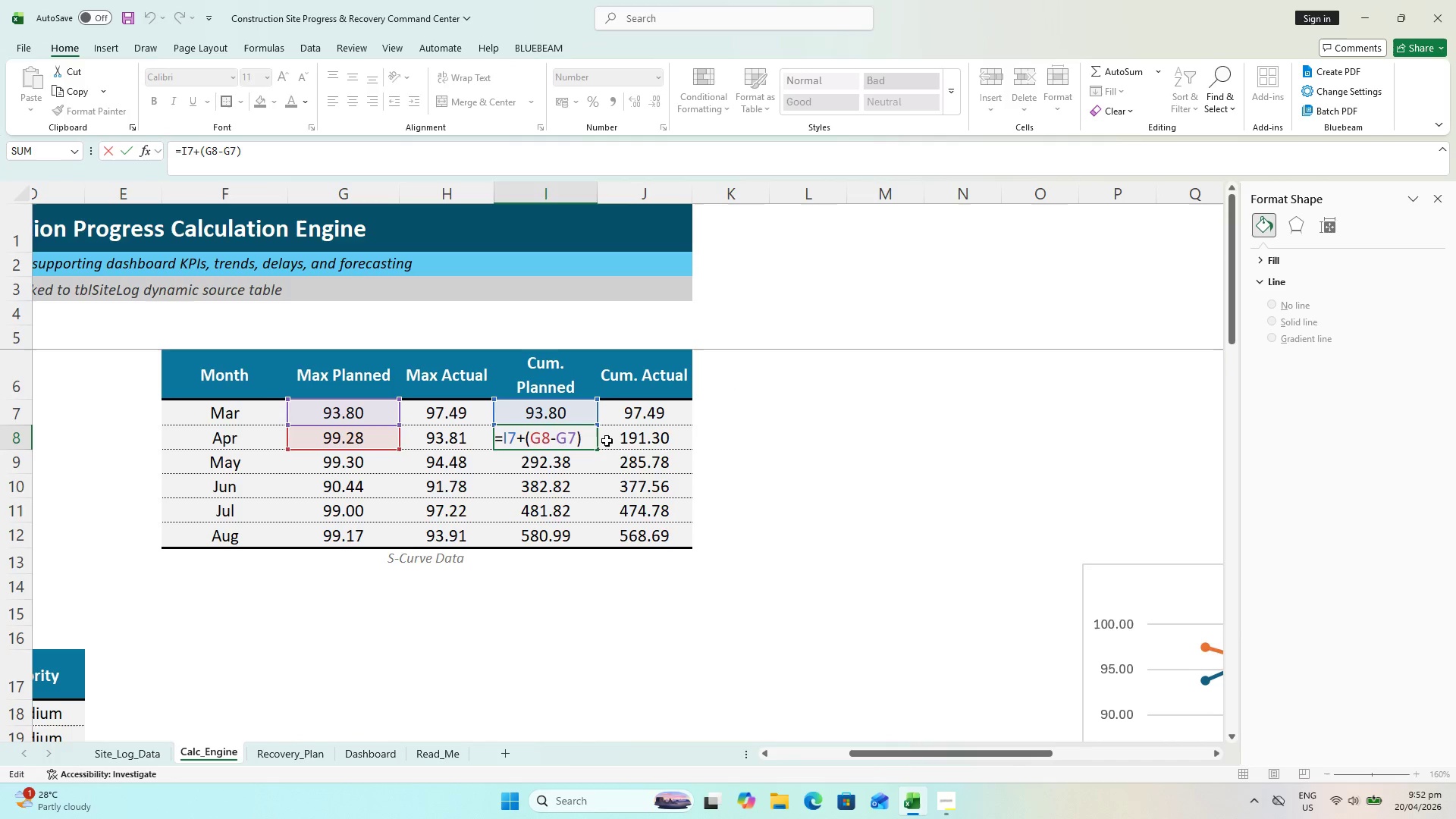 
key(Escape)
 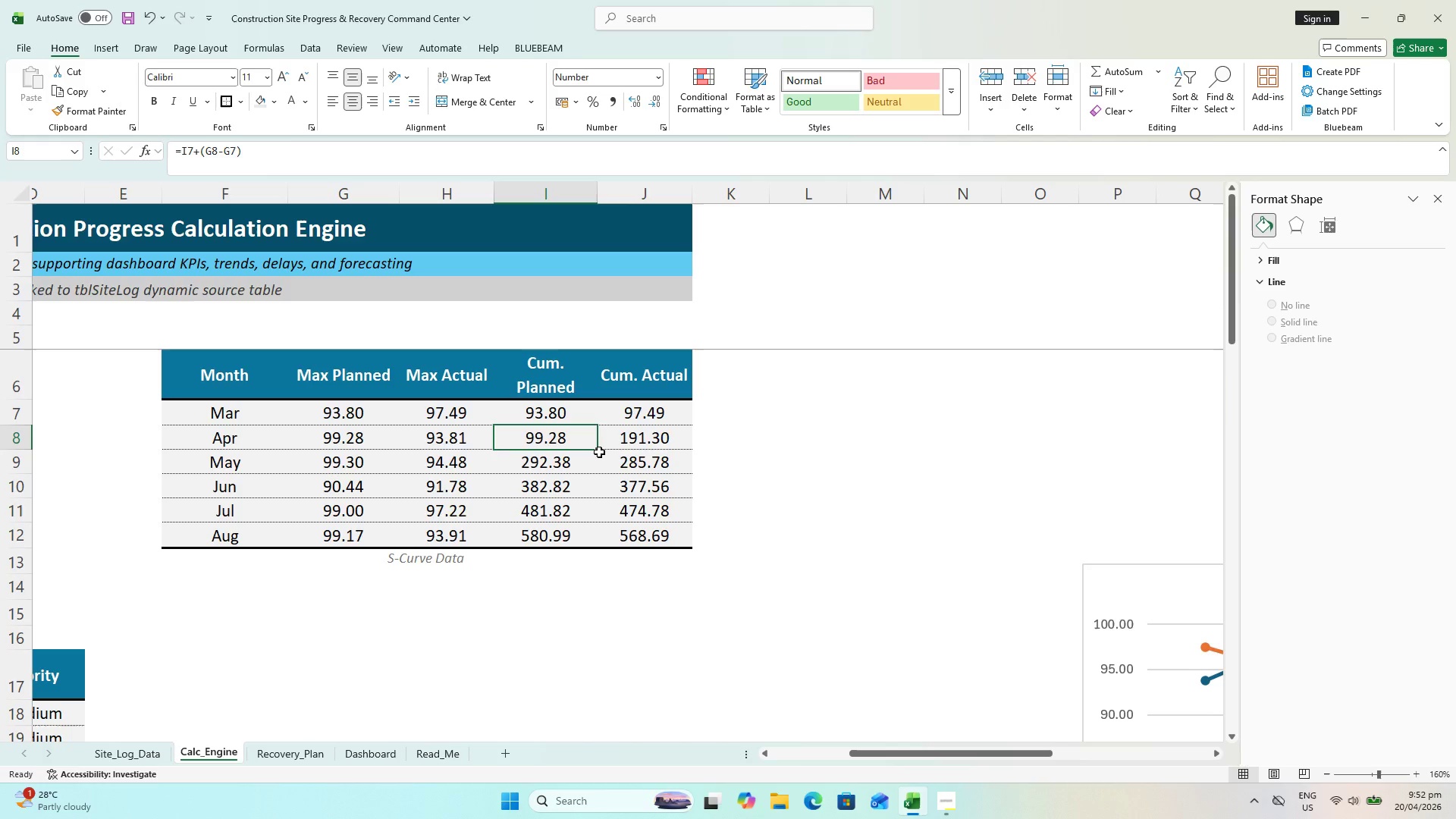 
left_click_drag(start_coordinate=[599, 450], to_coordinate=[584, 522])
 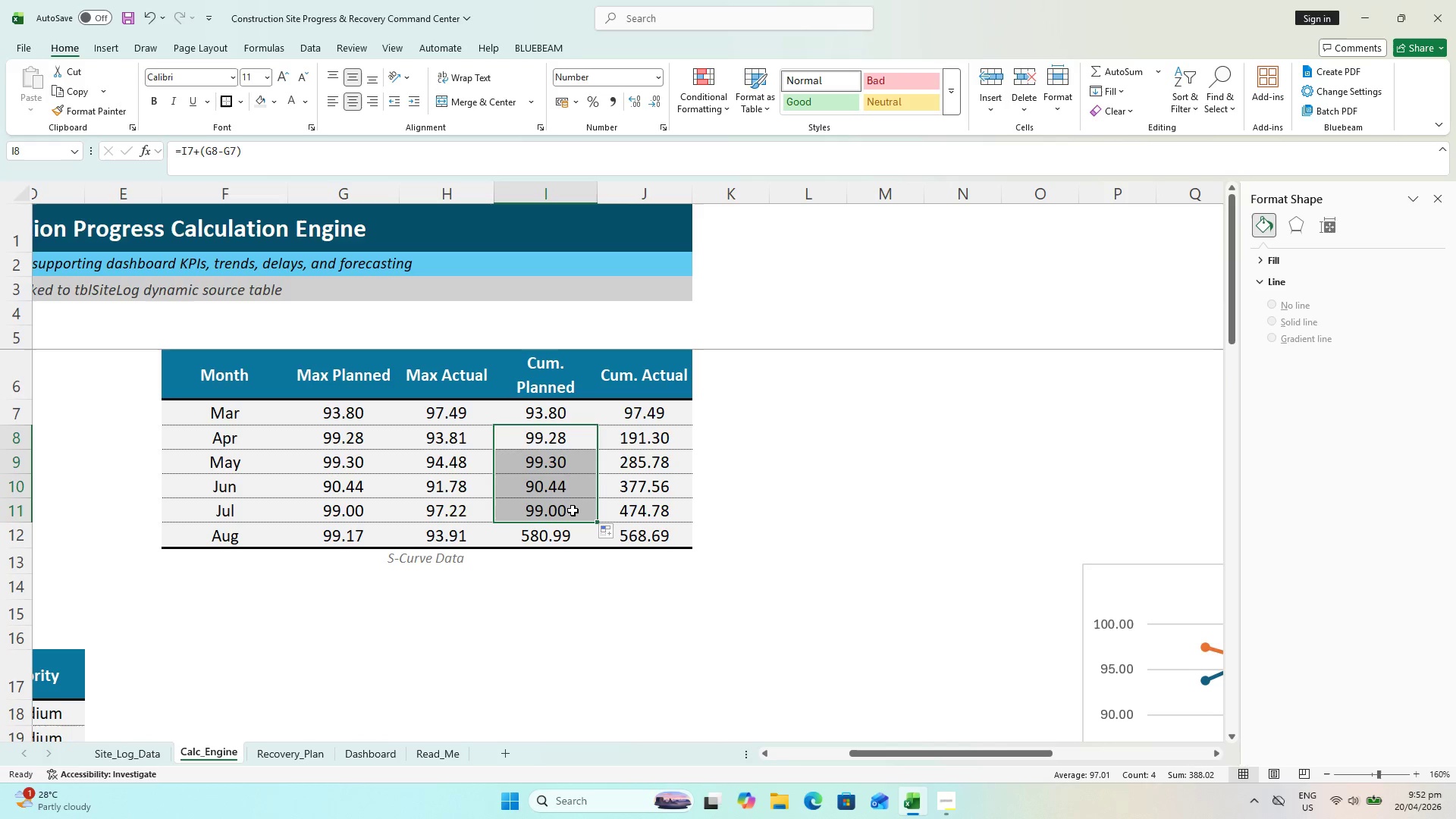 
left_click([575, 512])
 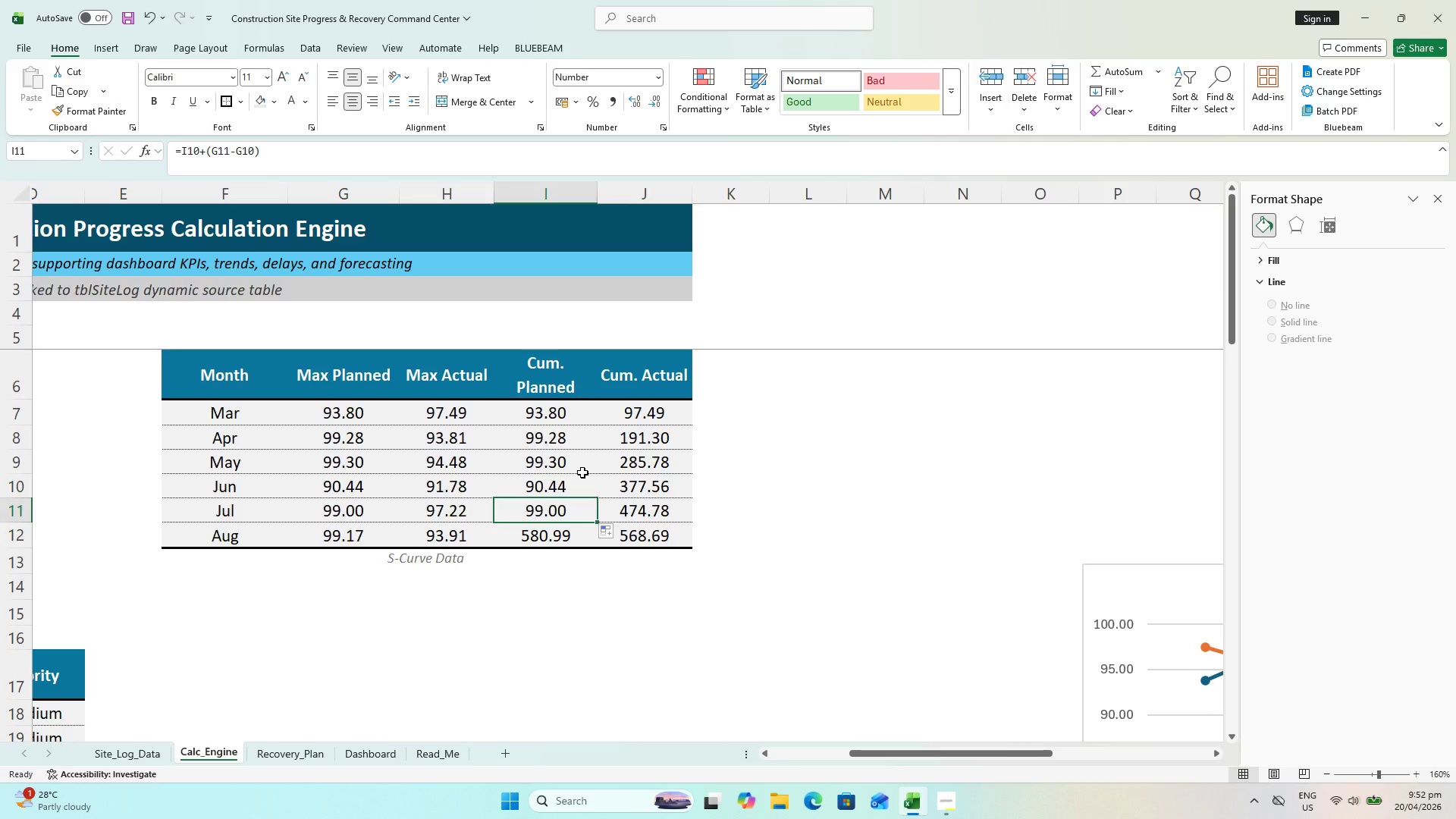 
wait(8.58)
 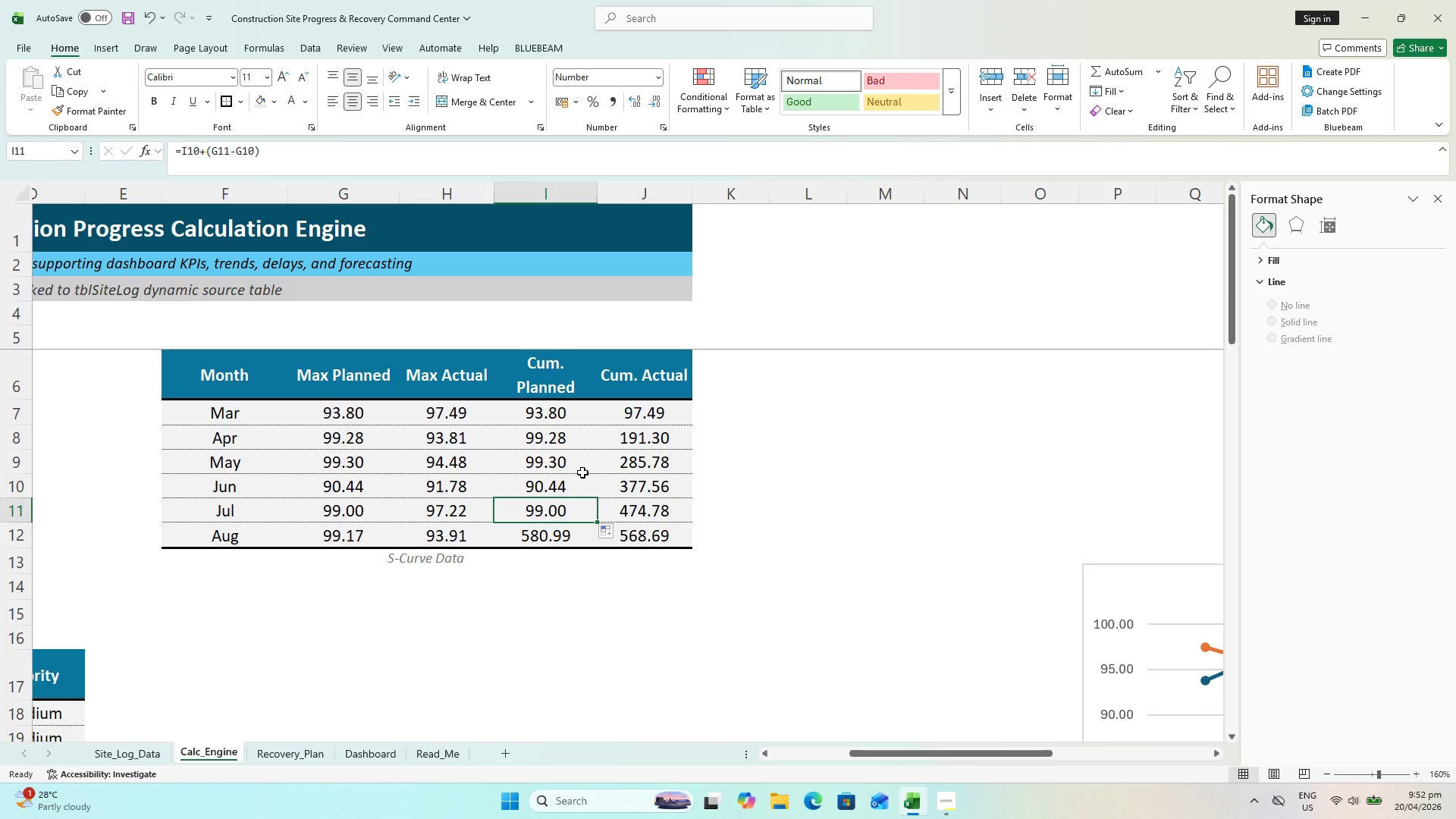 
double_click([555, 415])
 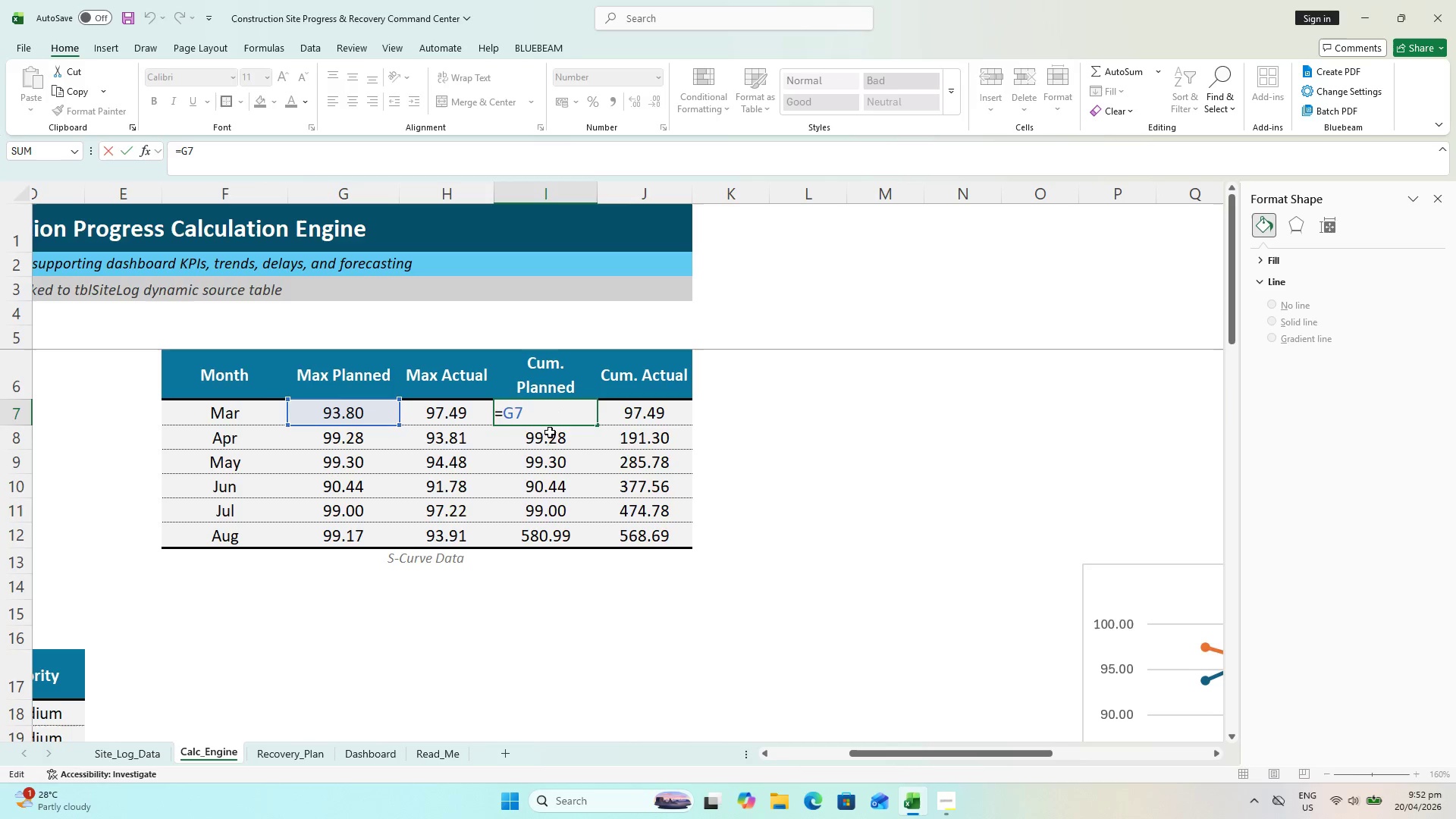 
key(Escape)
 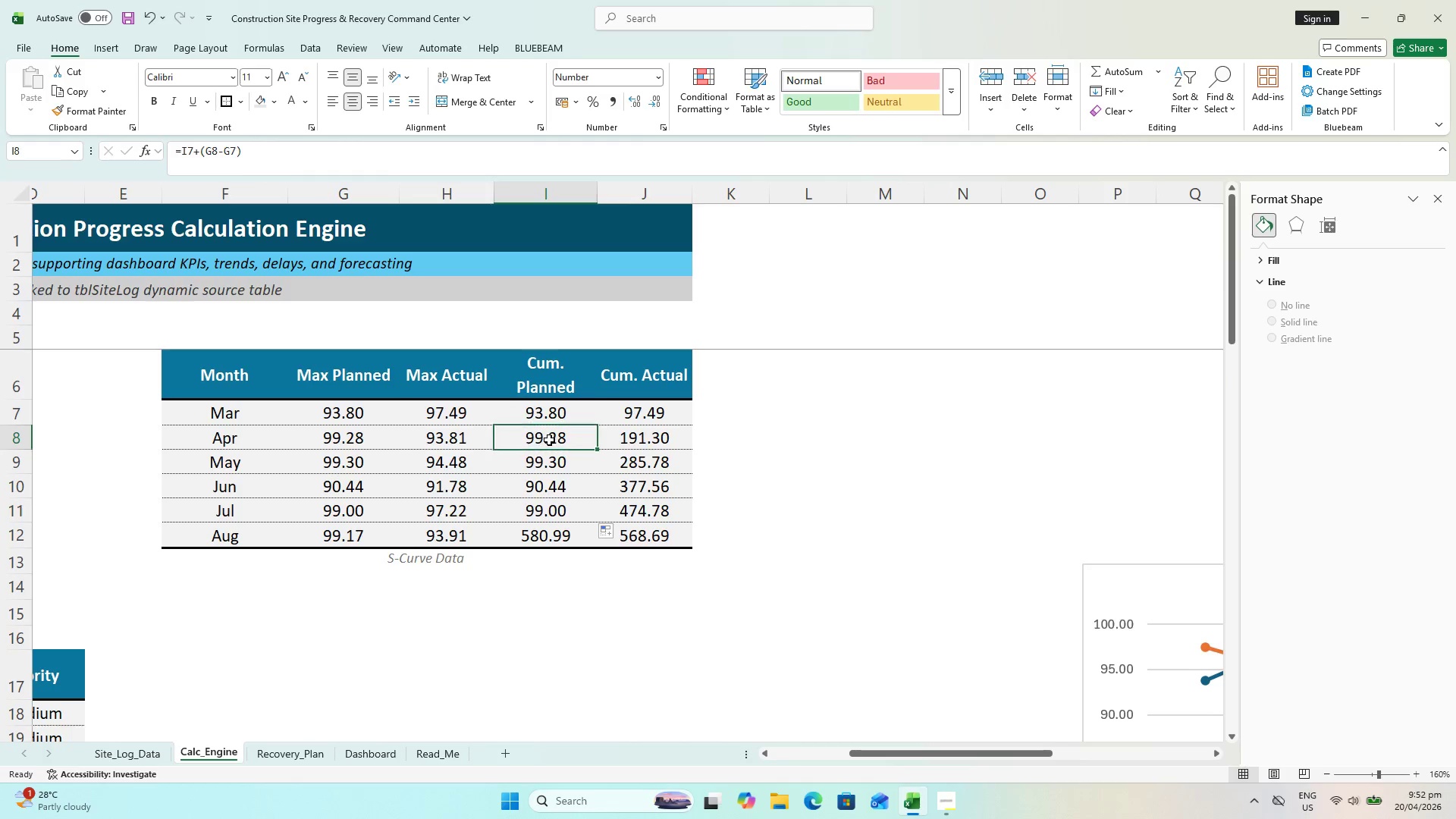 
double_click([549, 440])
 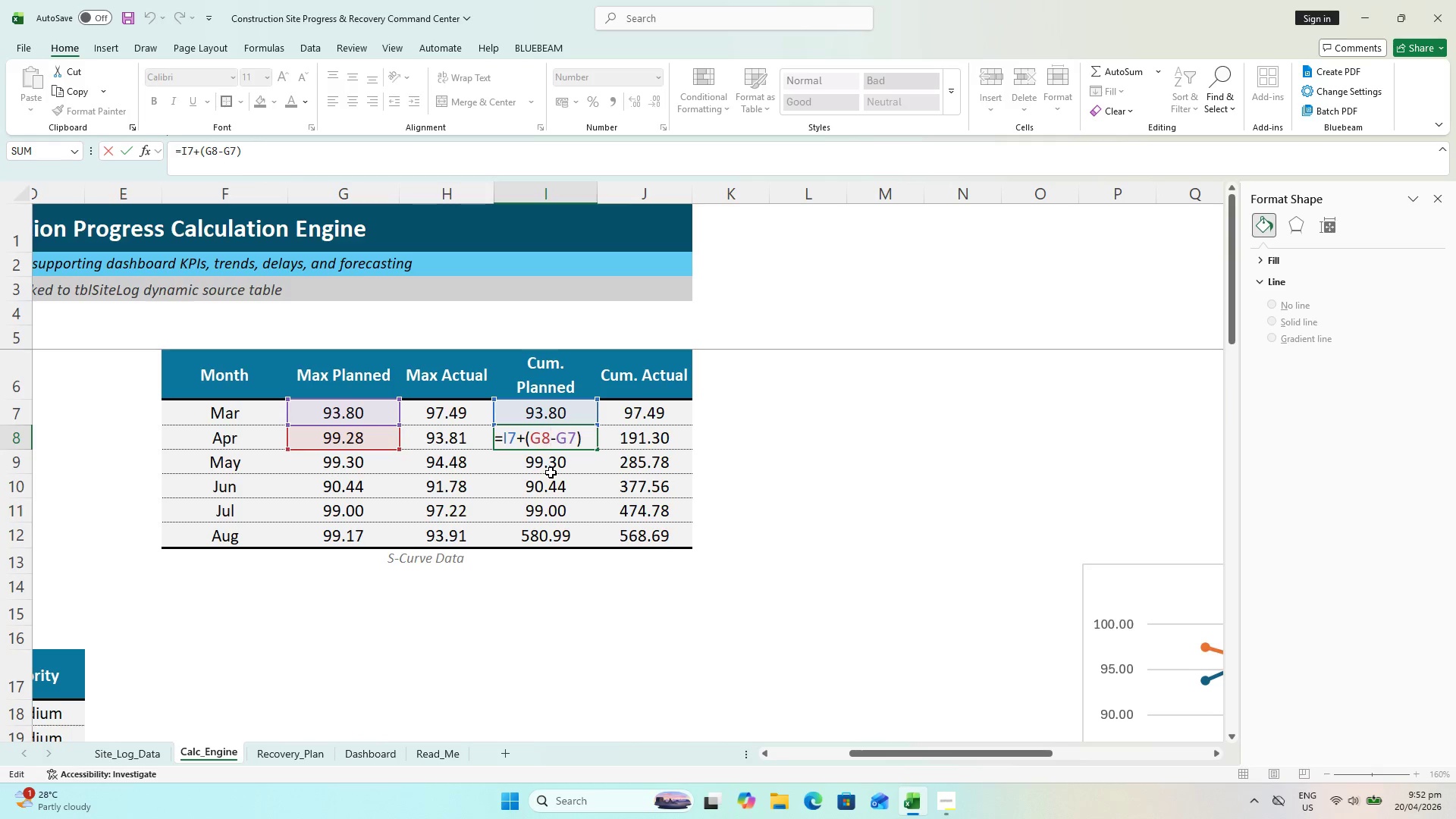 
key(Escape)
 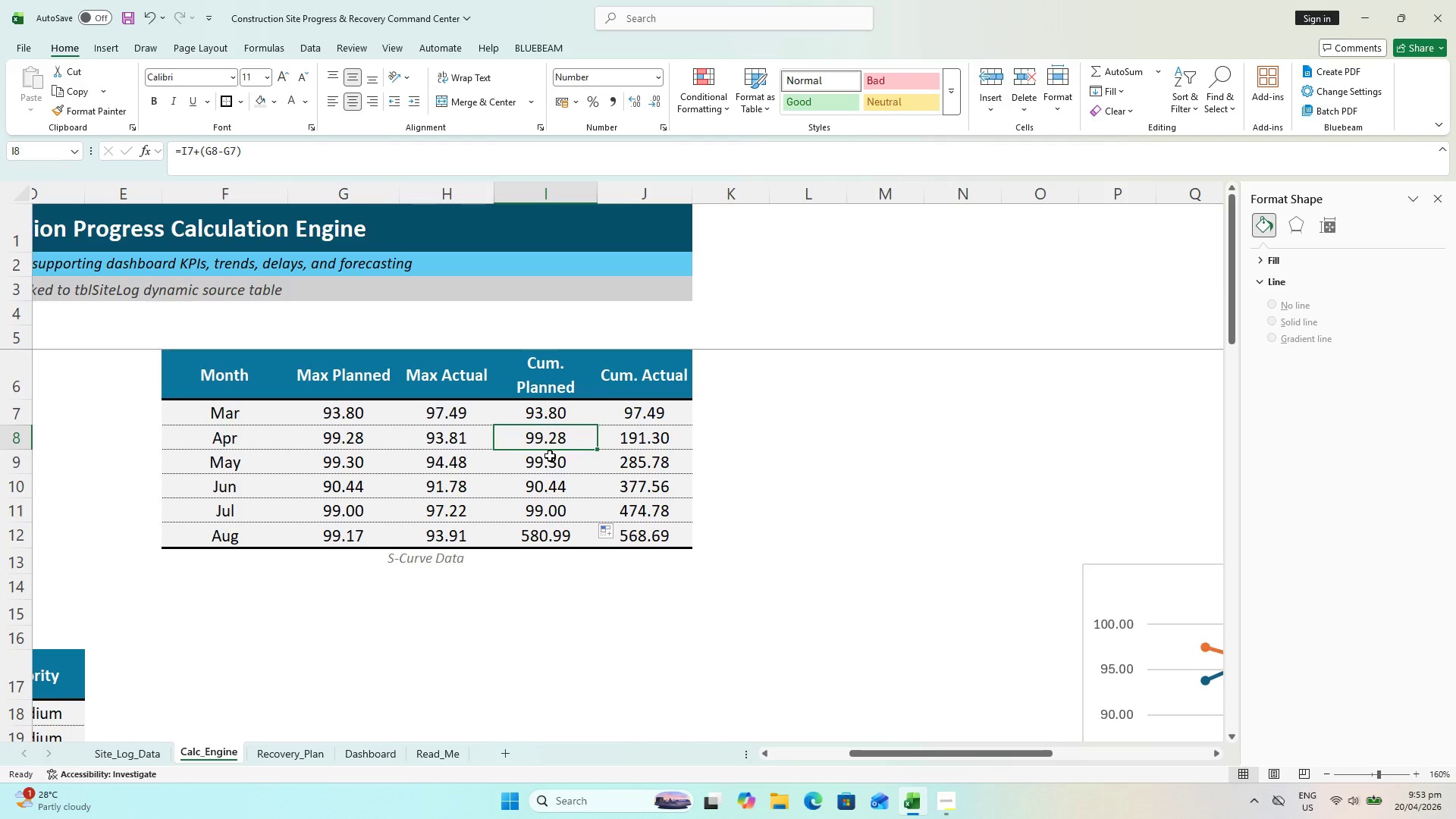 
key(Escape)
 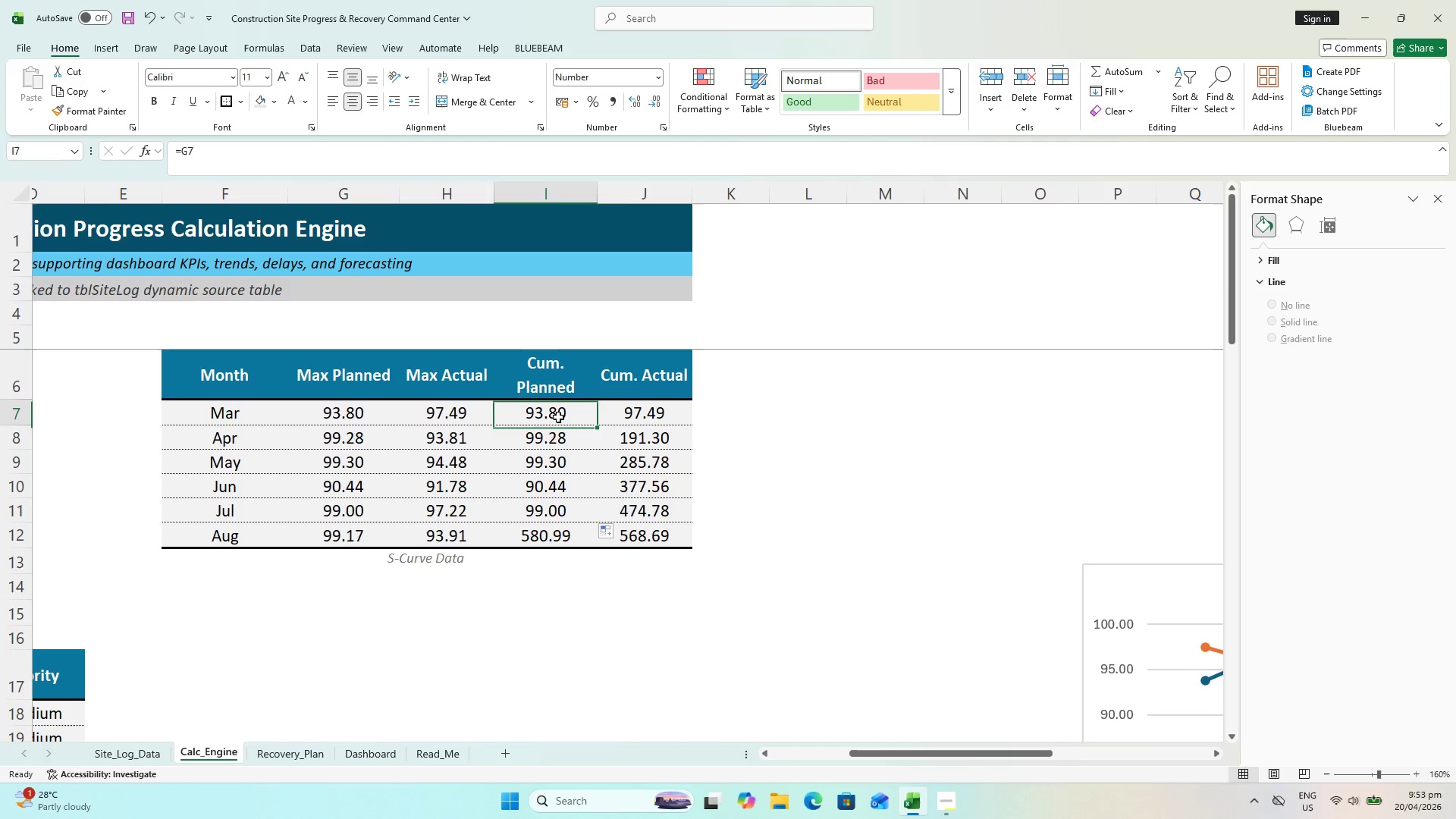 
left_click([558, 417])
 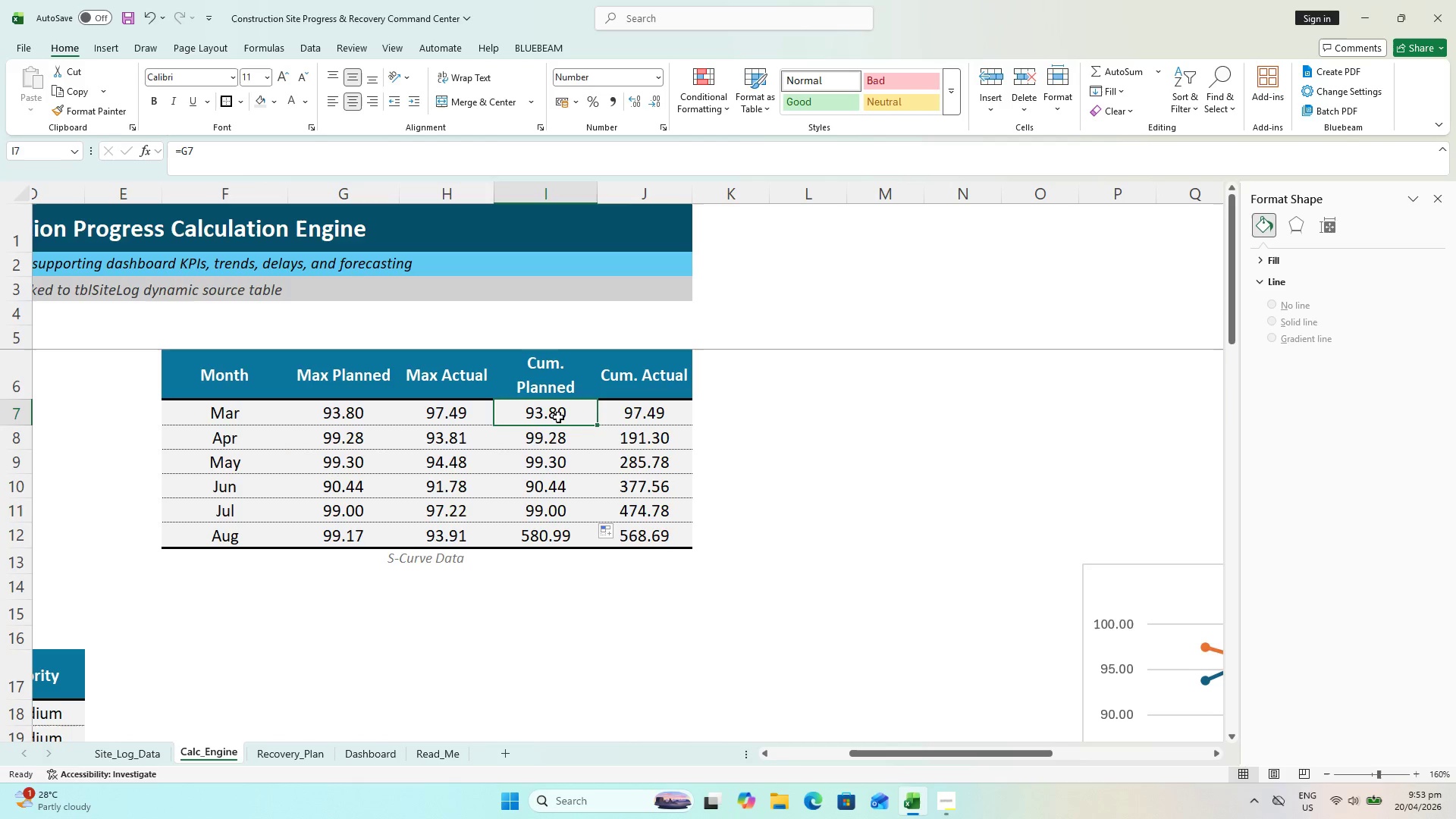 
left_click([558, 417])
 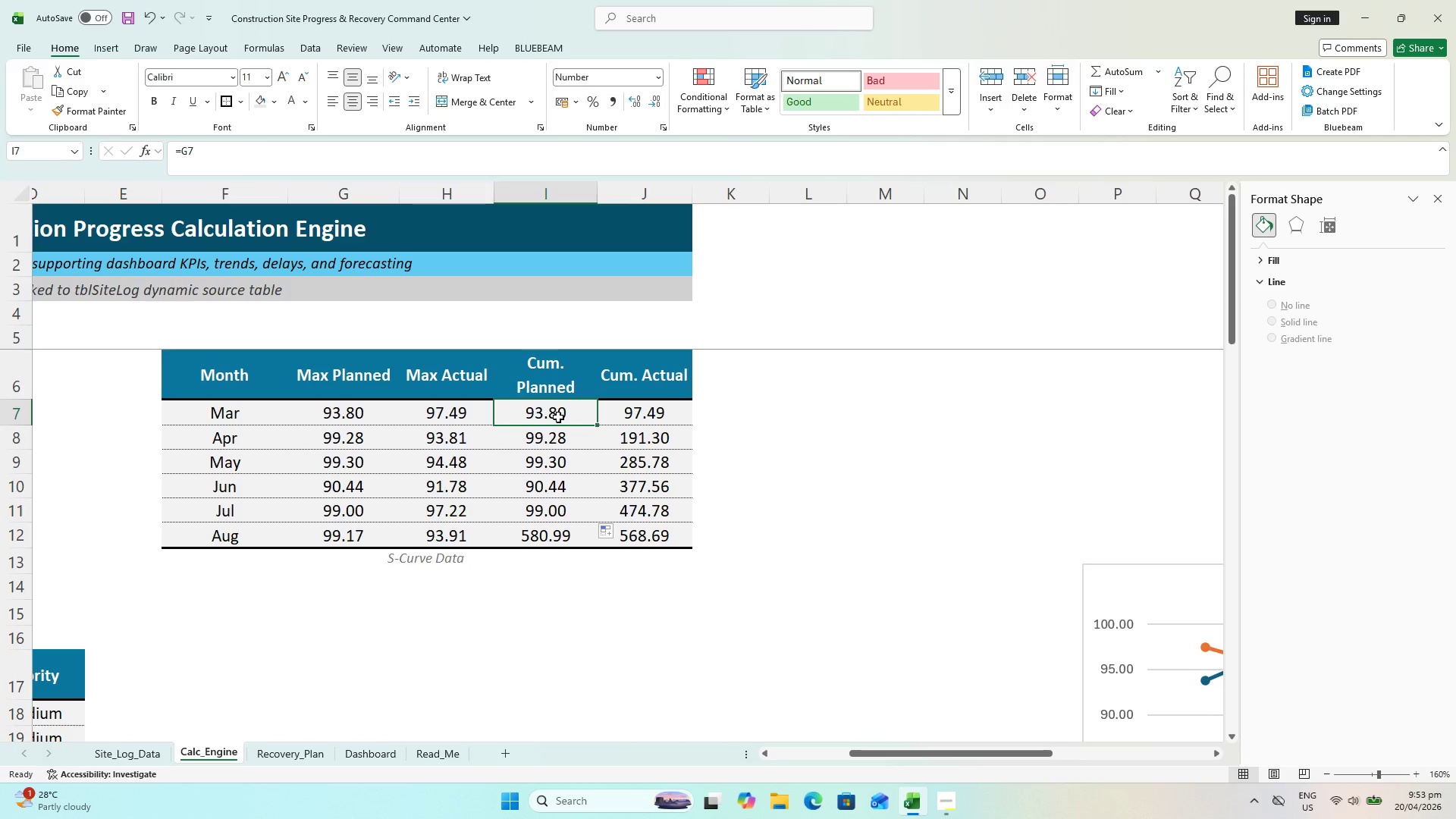 
key(Escape)
 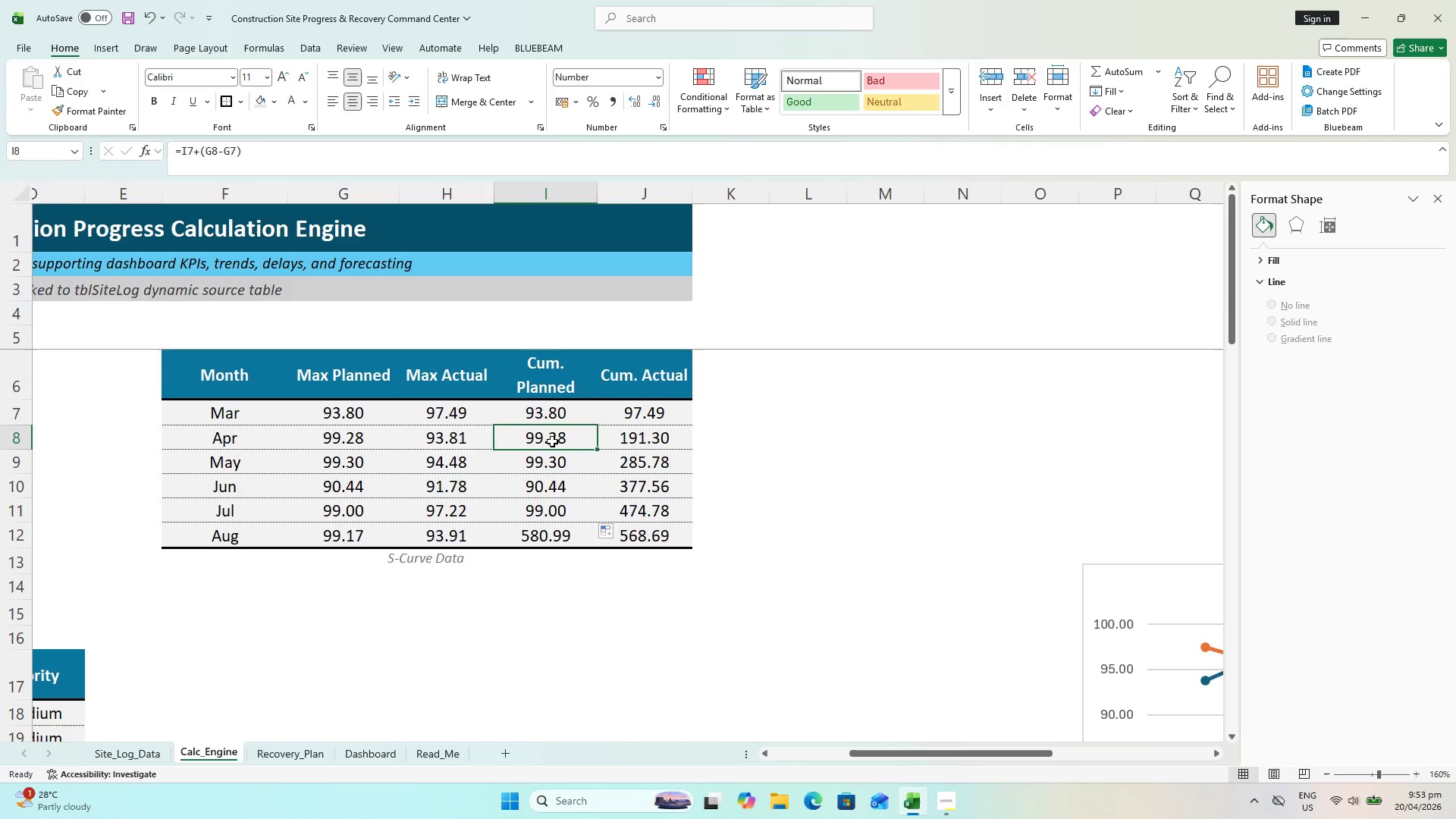 
double_click([551, 441])
 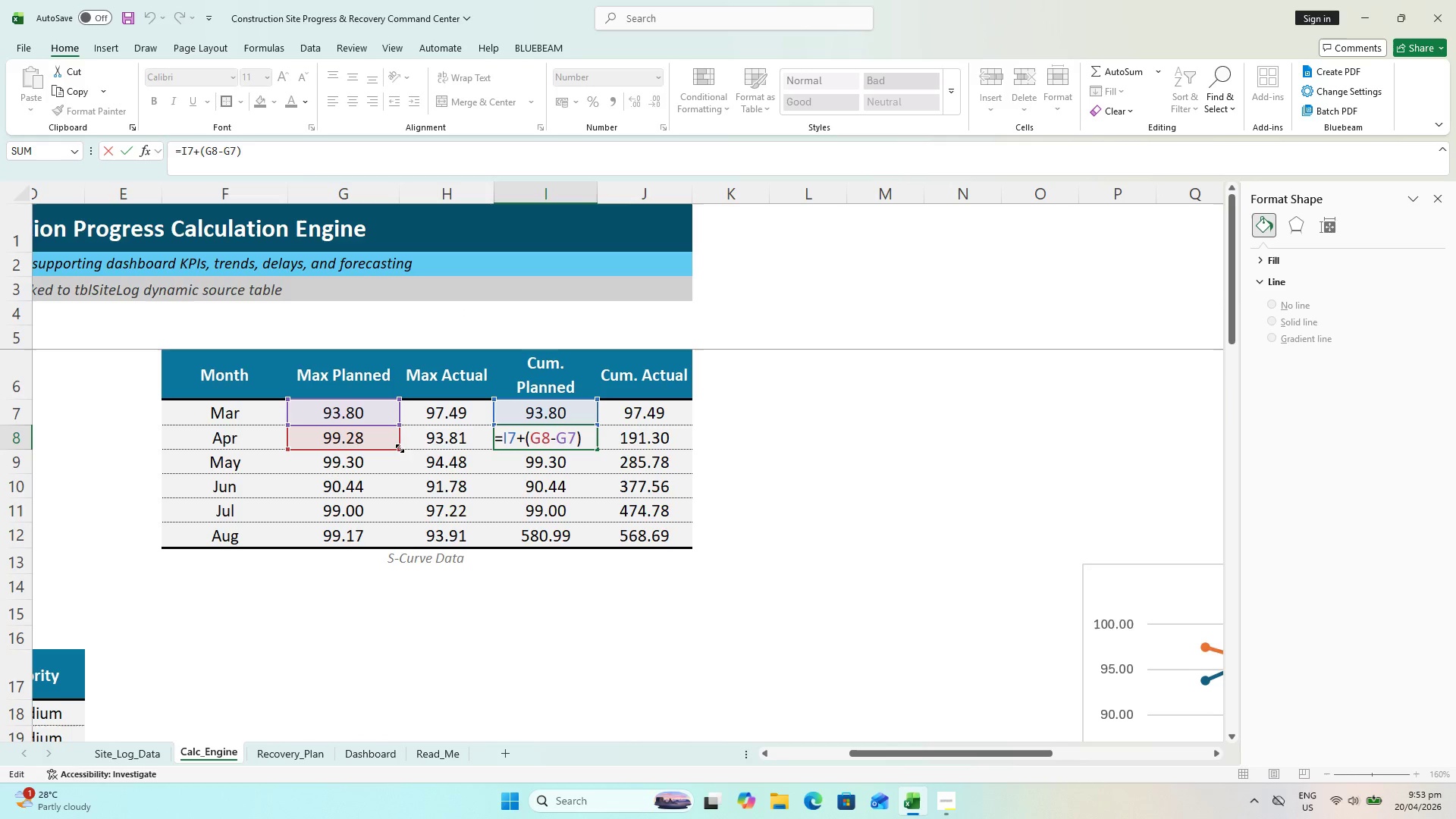 
wait(11.05)
 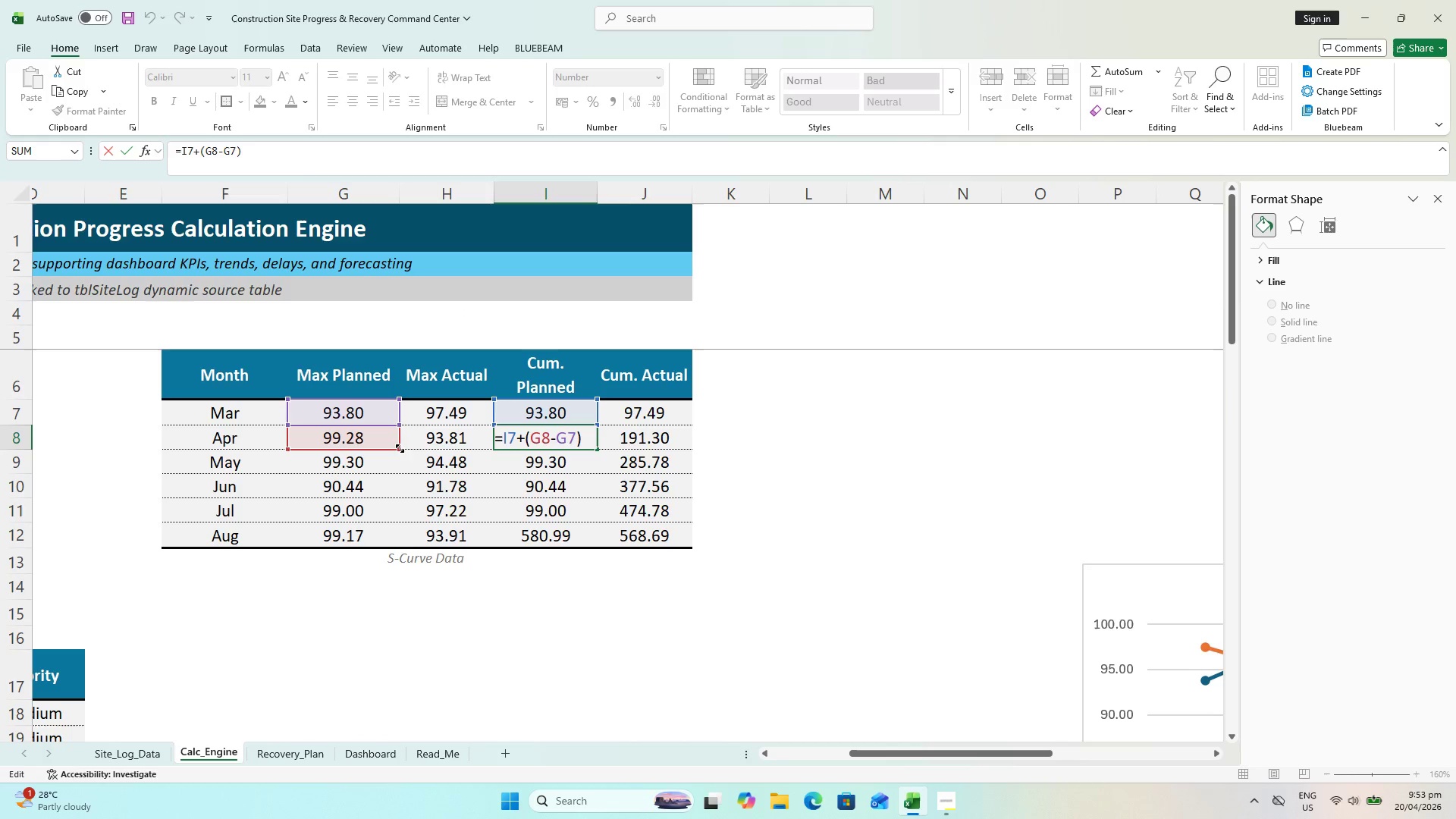 
key(Enter)
 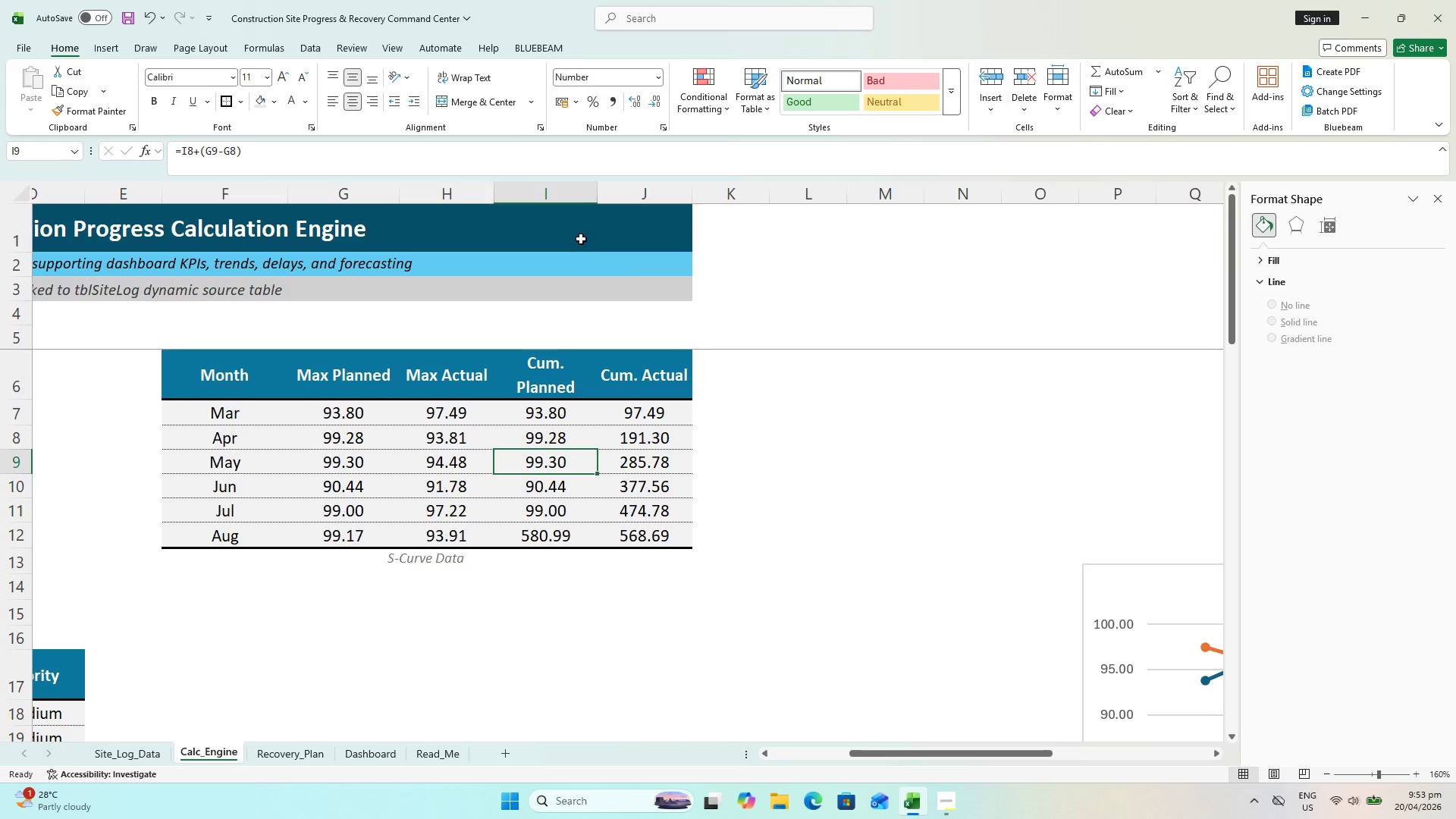 
scroll: coordinate [581, 239], scroll_direction: up, amount: 1.0
 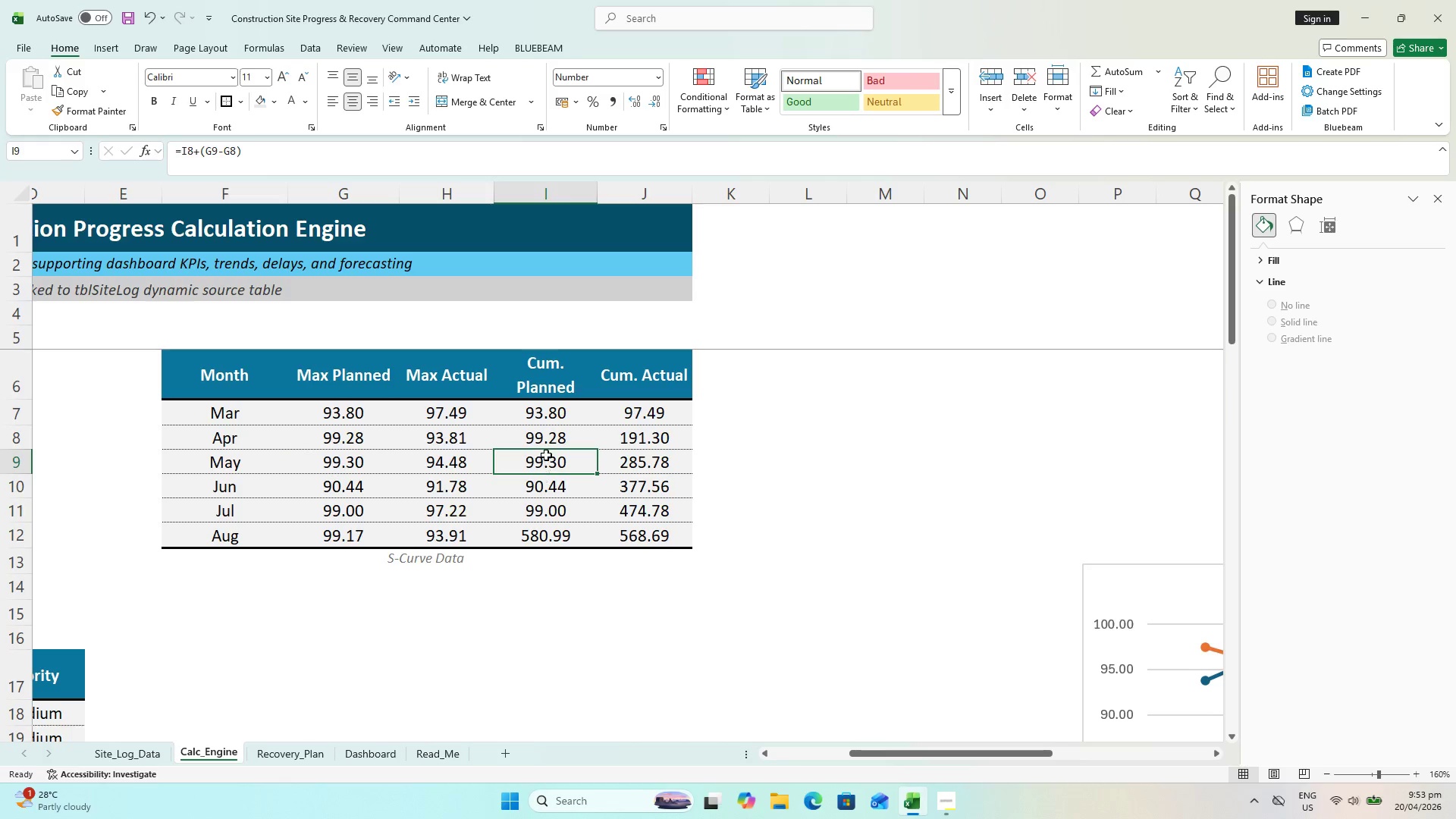 
left_click([546, 454])
 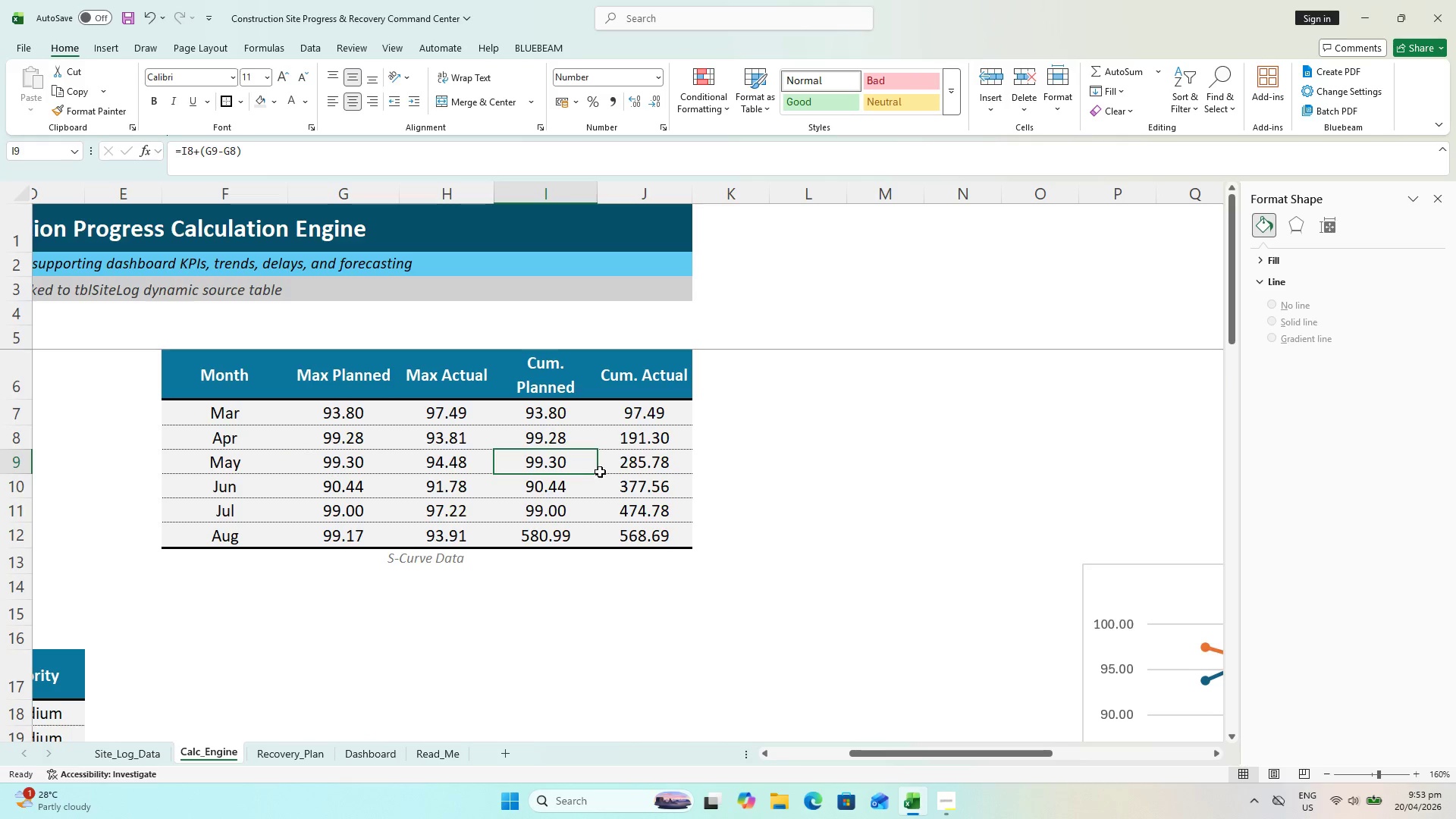 
left_click([602, 472])
 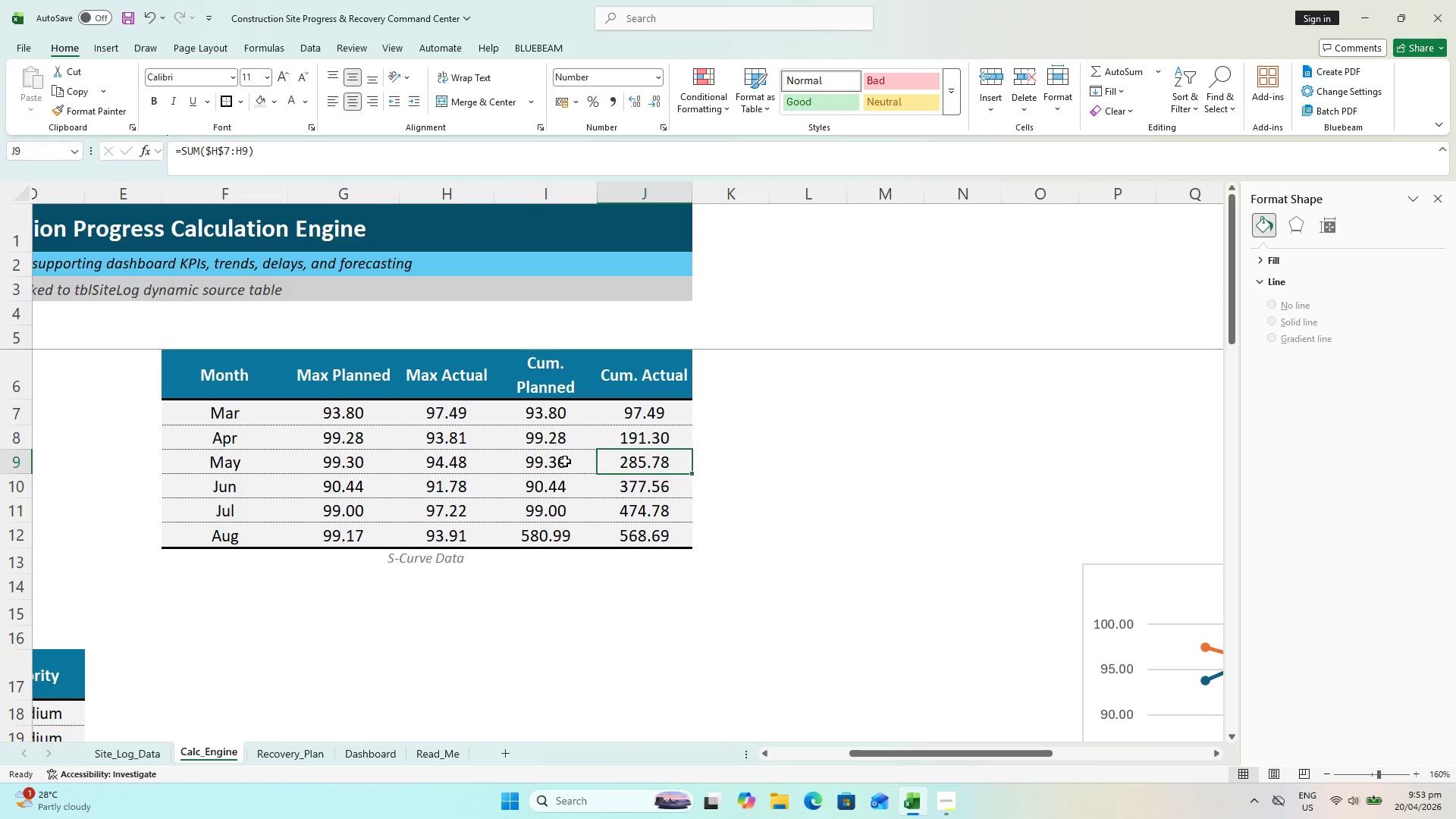 
left_click_drag(start_coordinate=[565, 461], to_coordinate=[574, 469])
 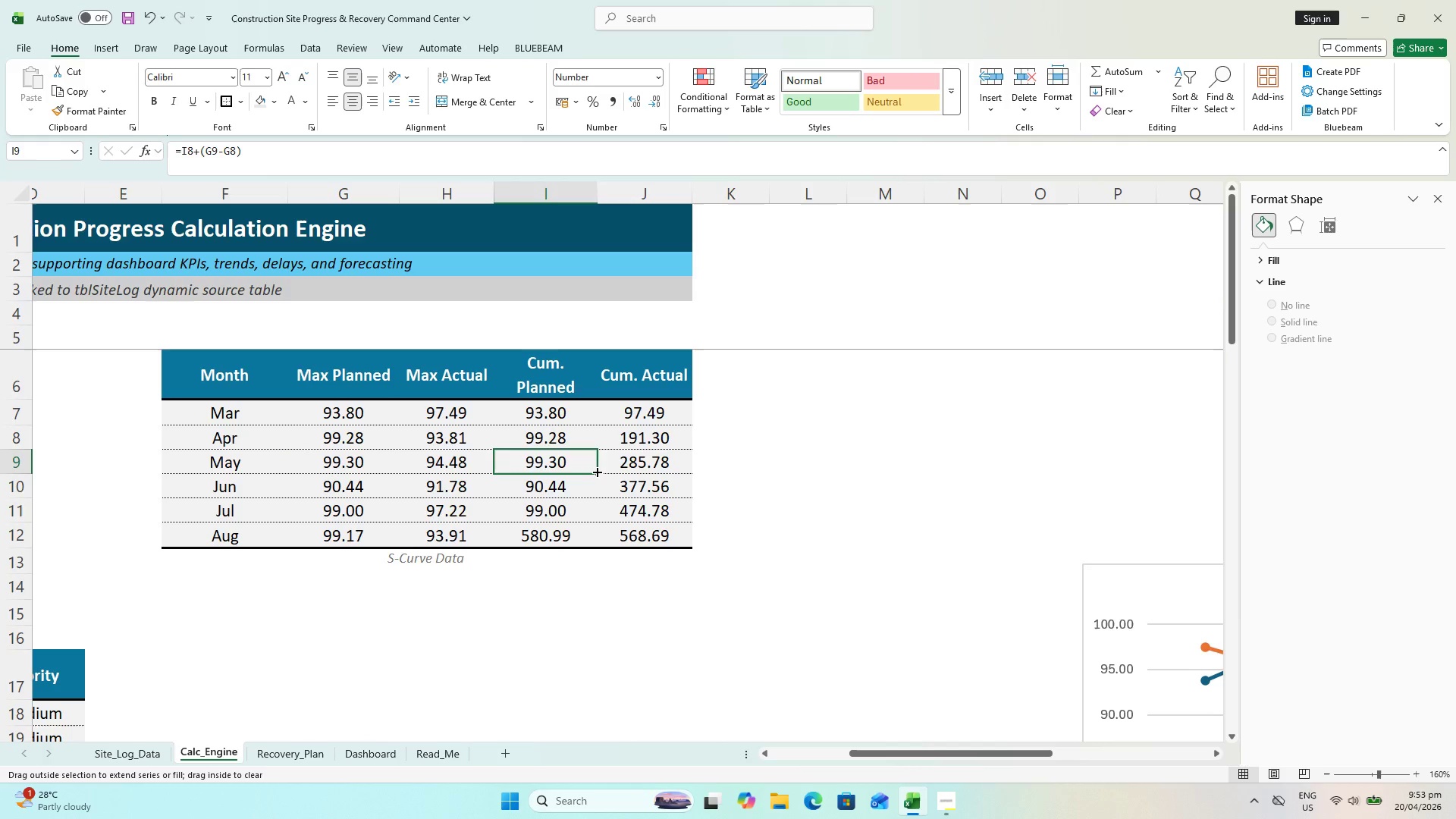 
left_click_drag(start_coordinate=[596, 471], to_coordinate=[600, 486])
 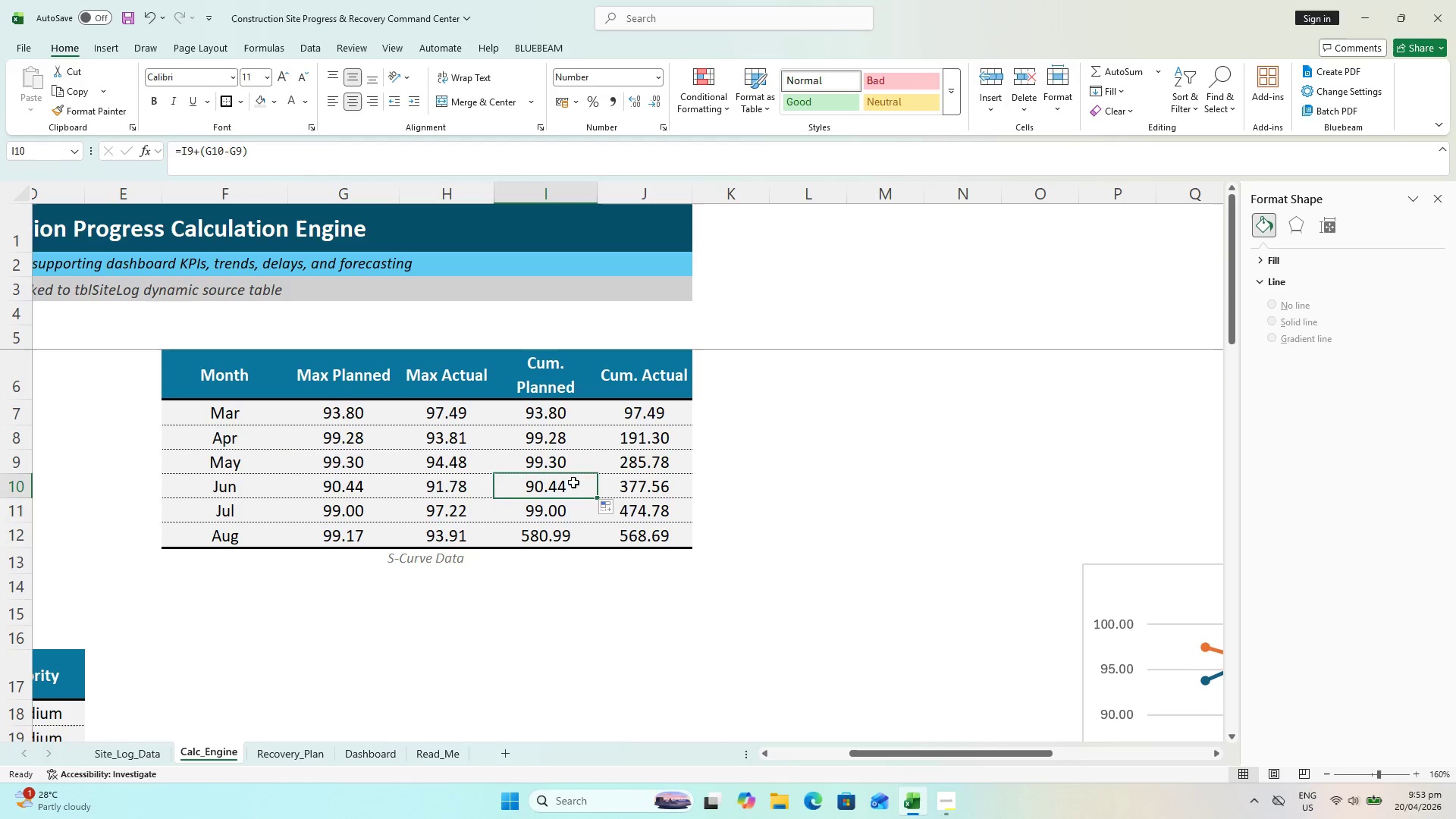 
double_click([573, 482])
 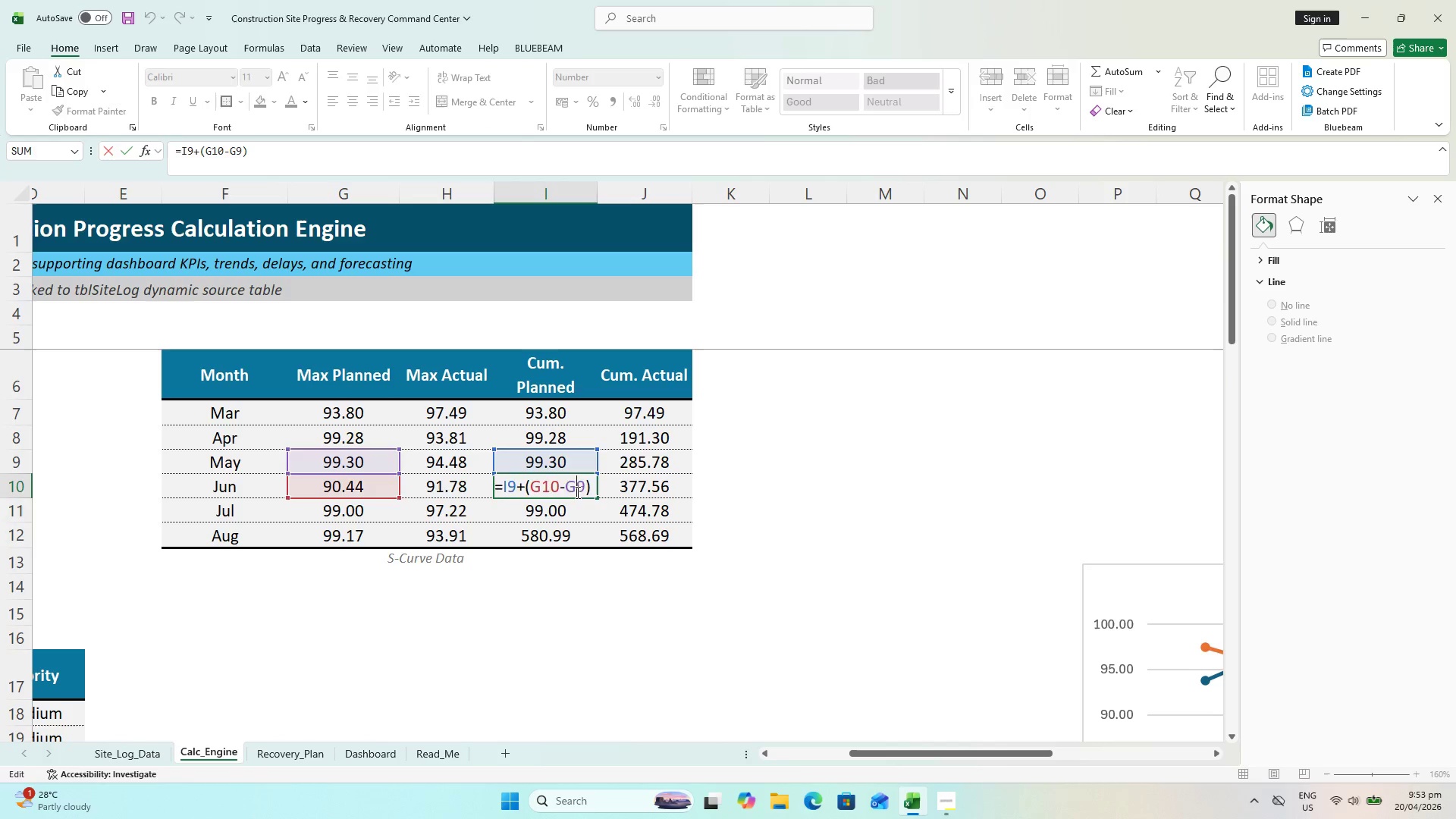 
key(Escape)
 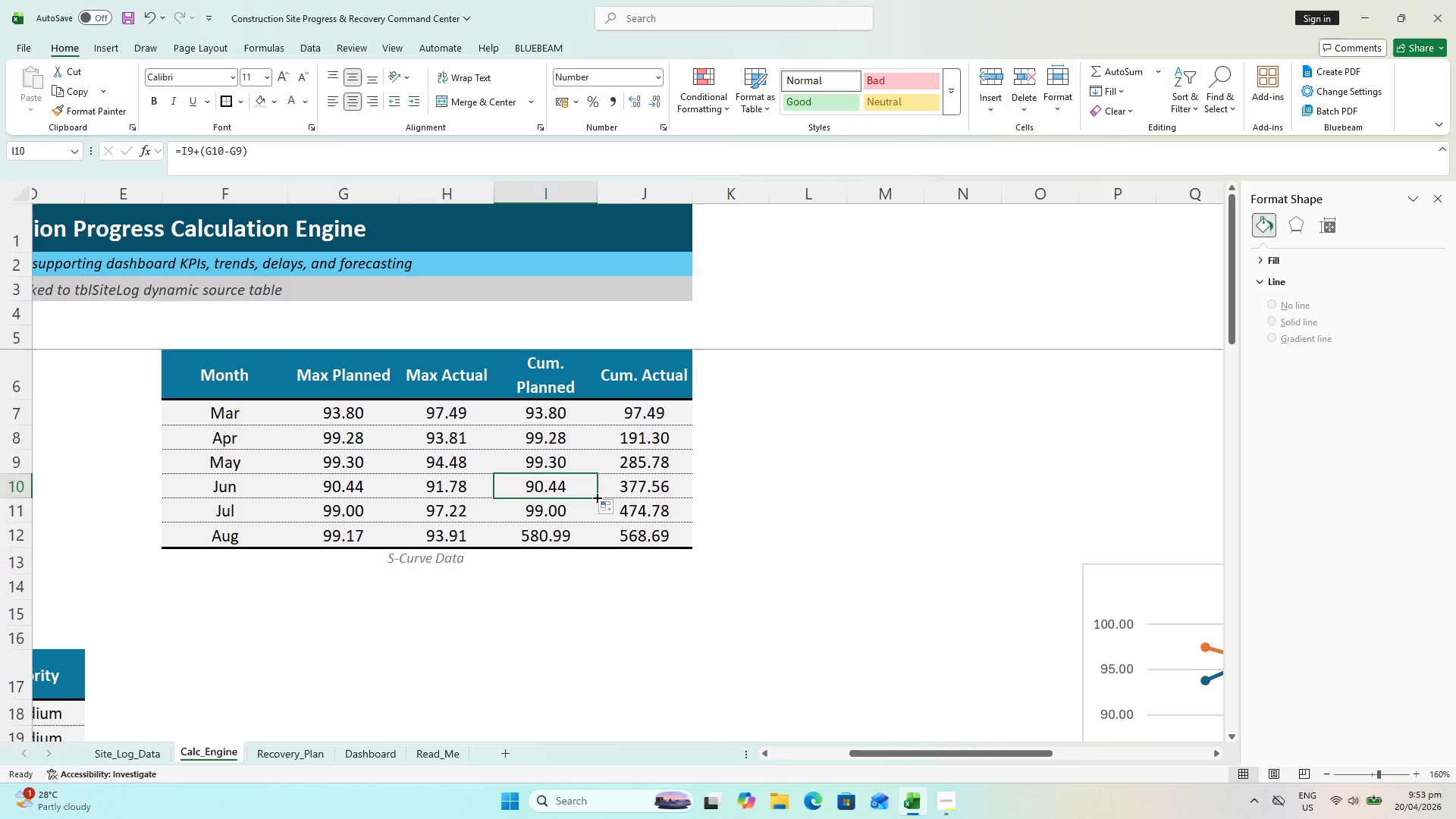 
left_click_drag(start_coordinate=[596, 497], to_coordinate=[595, 513])
 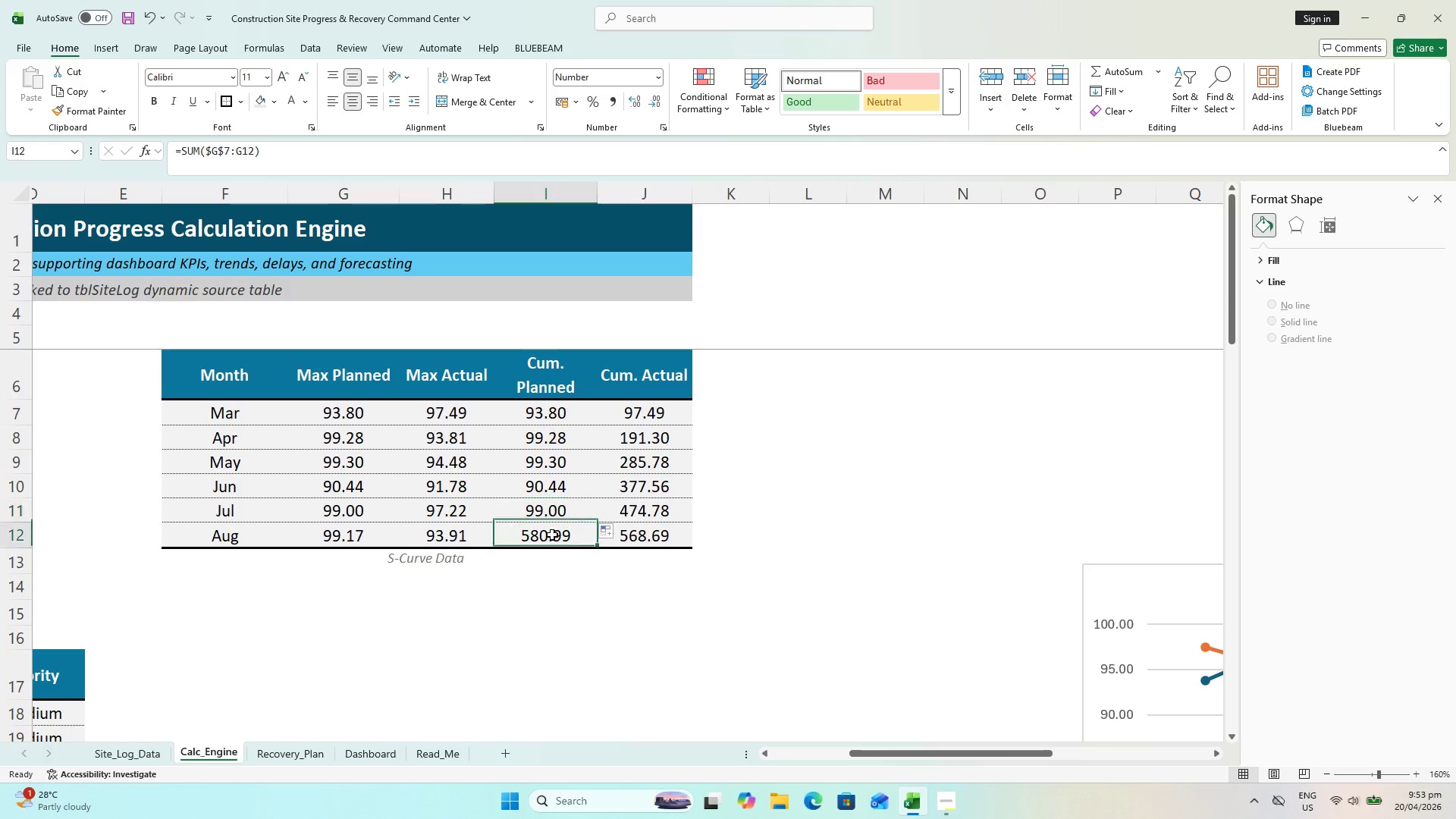 
double_click([550, 509])
 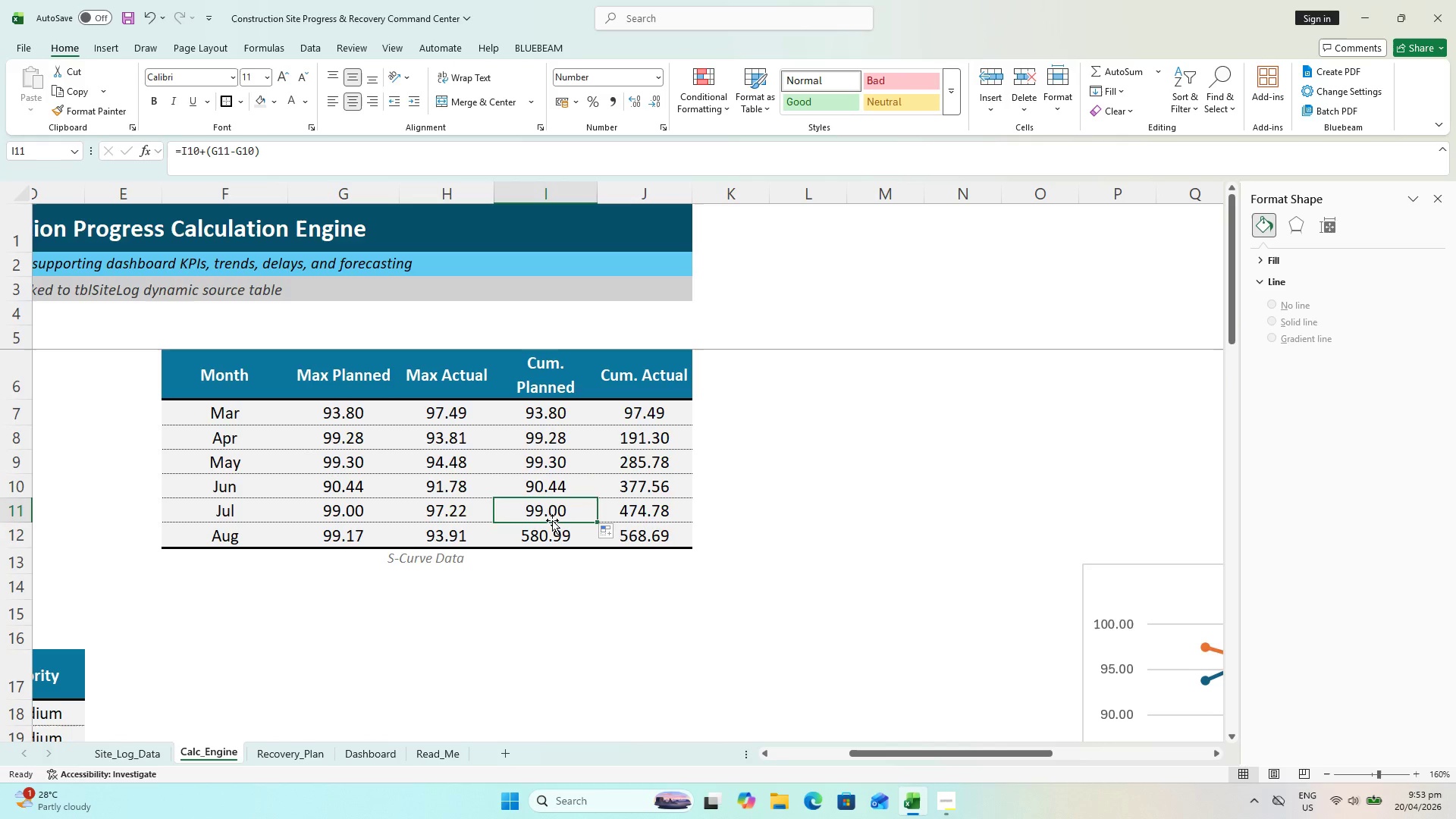 
key(Control+ControlLeft)
 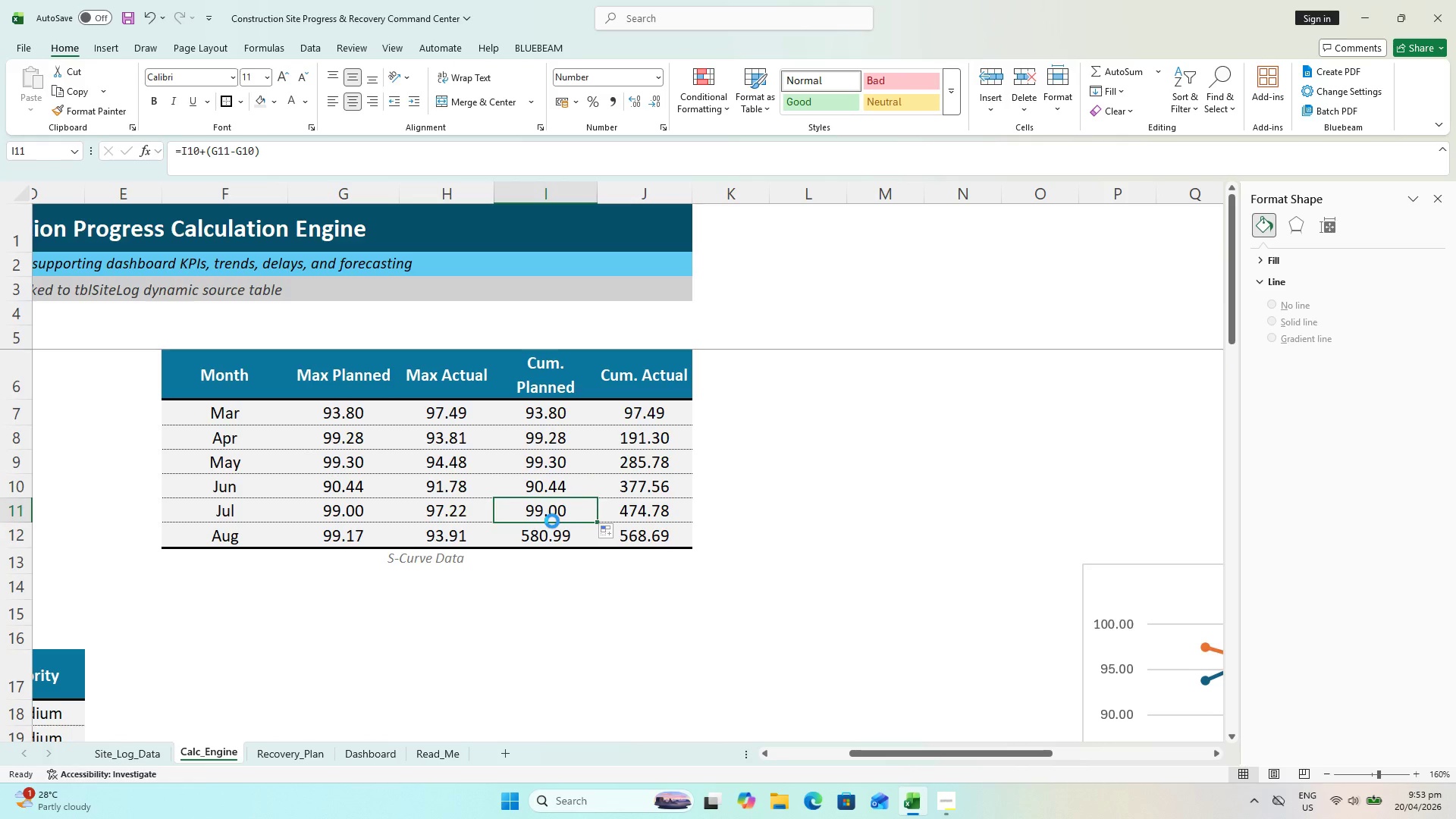 
key(Control+C)
 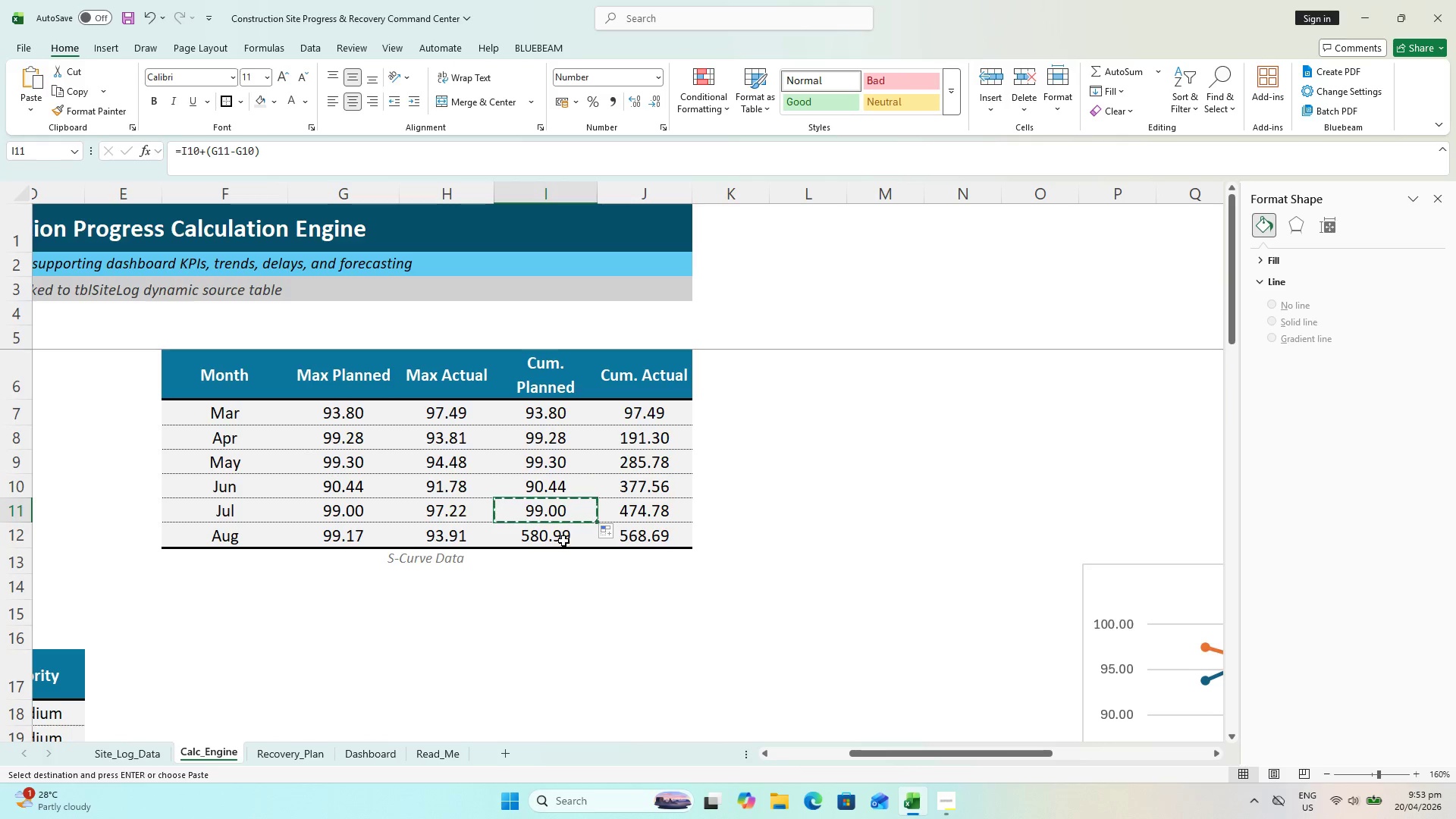 
left_click([563, 541])
 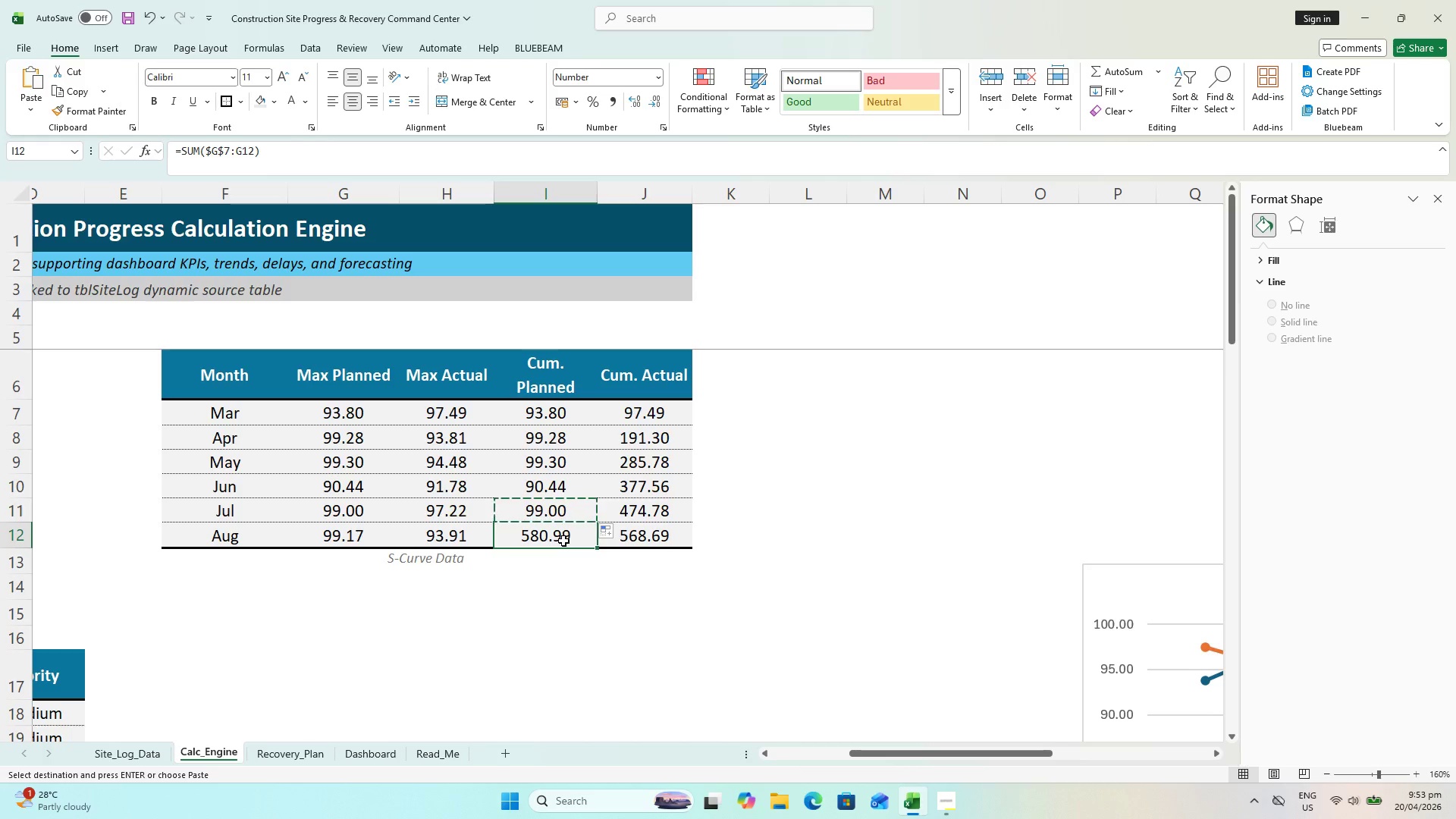 
key(Alt+Control+V)
 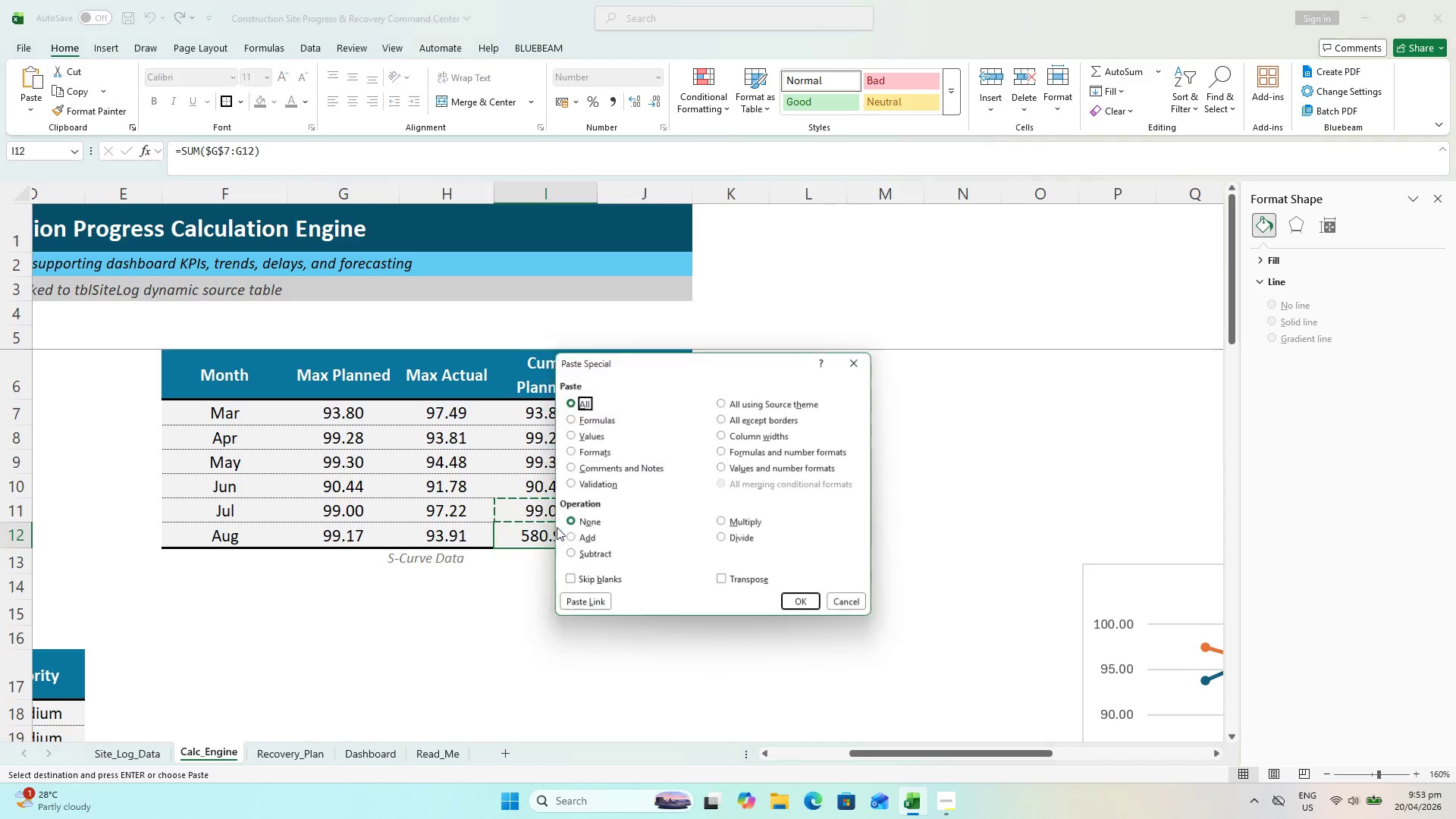 
key(V)
 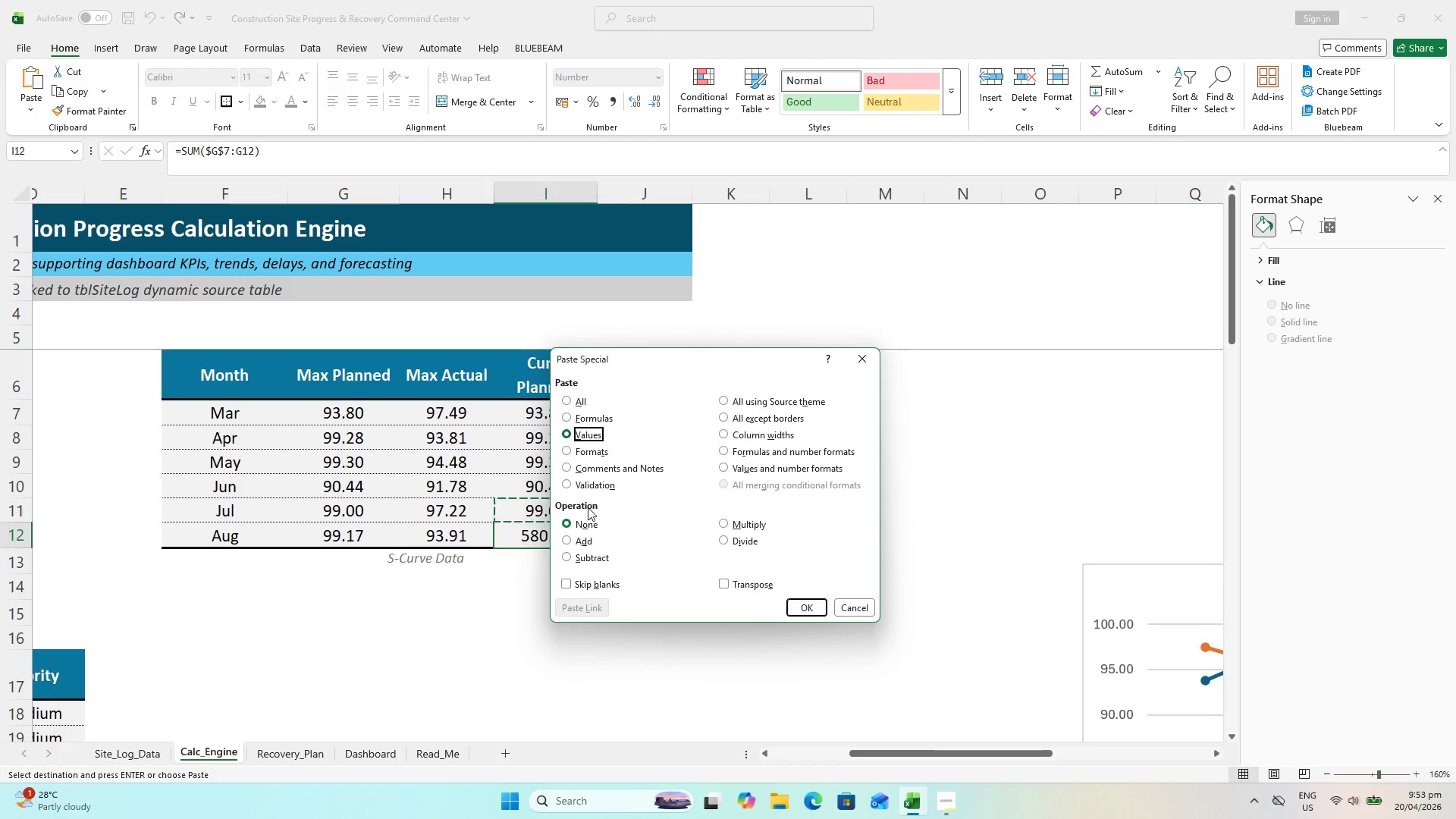 
key(Enter)
 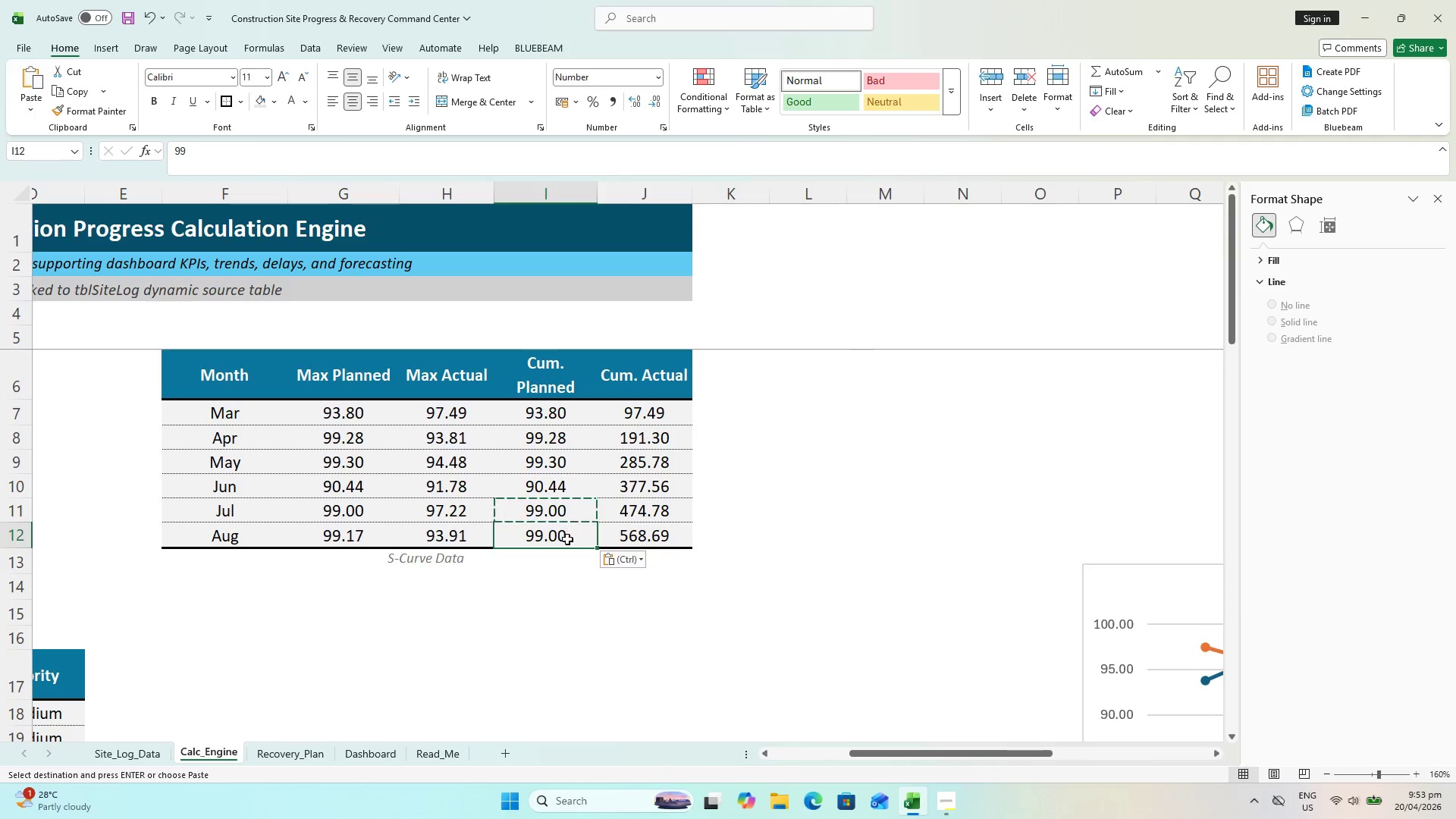 
left_click([566, 538])
 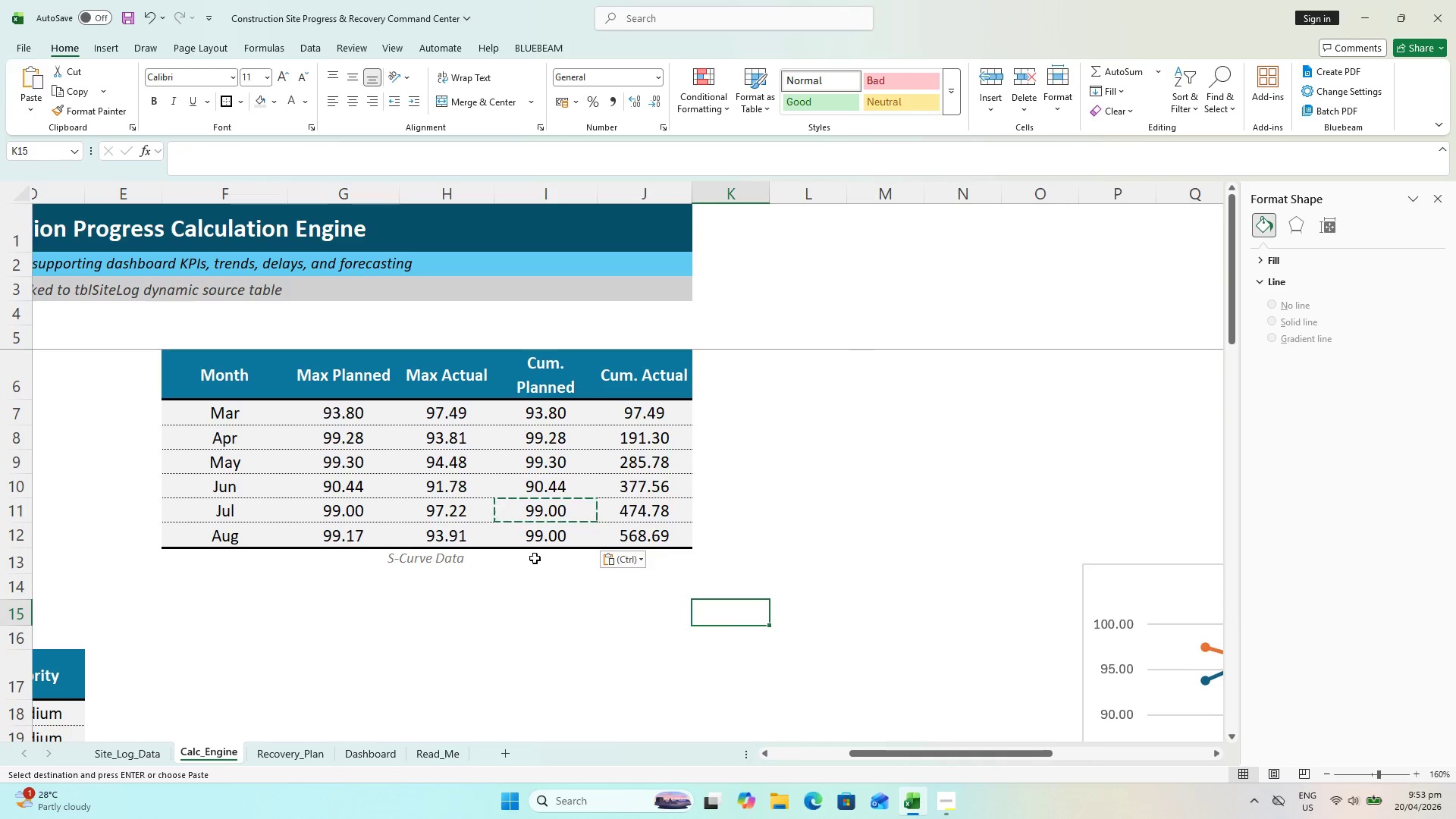 
left_click([544, 543])
 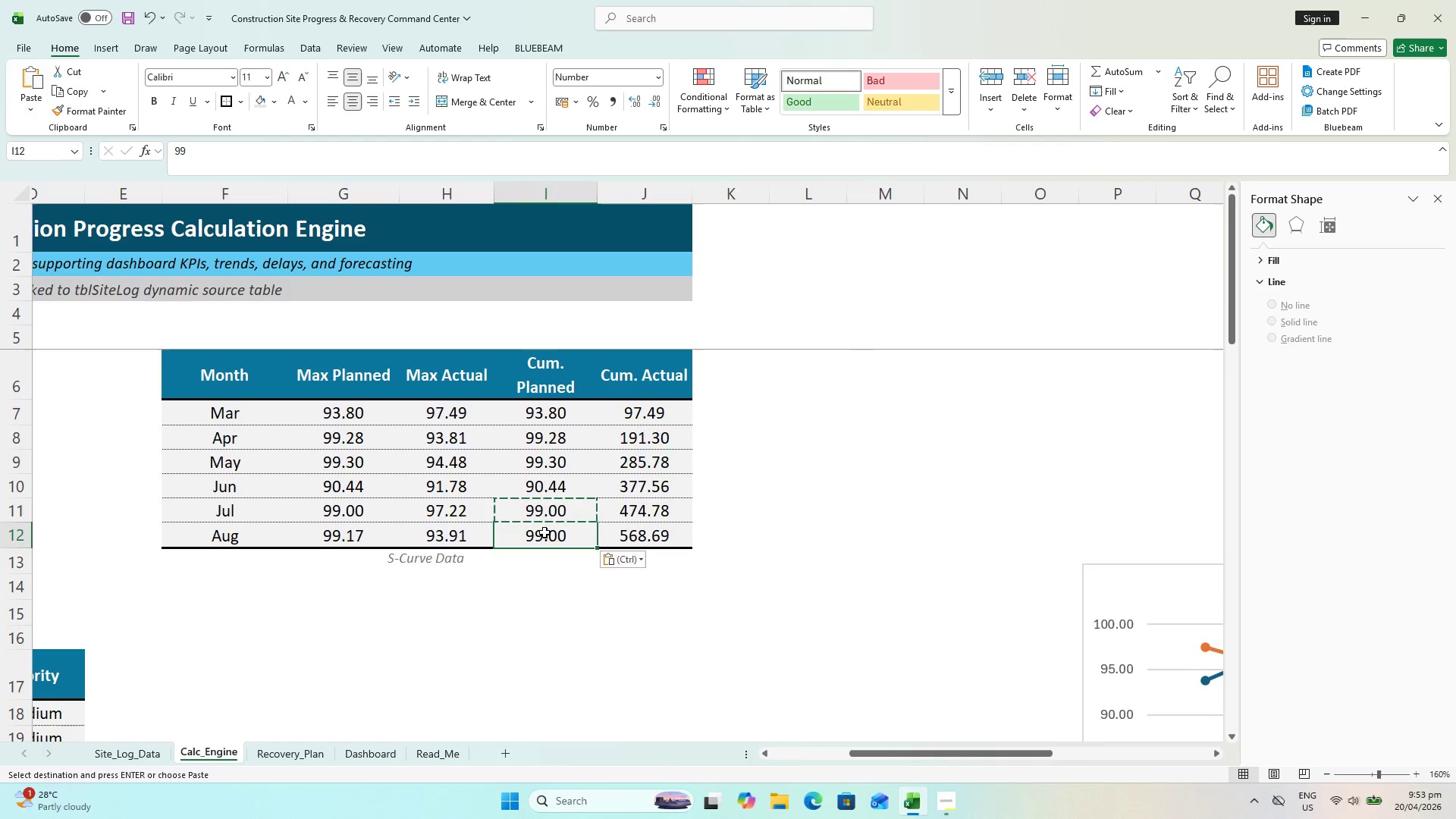 
triple_click([544, 532])
 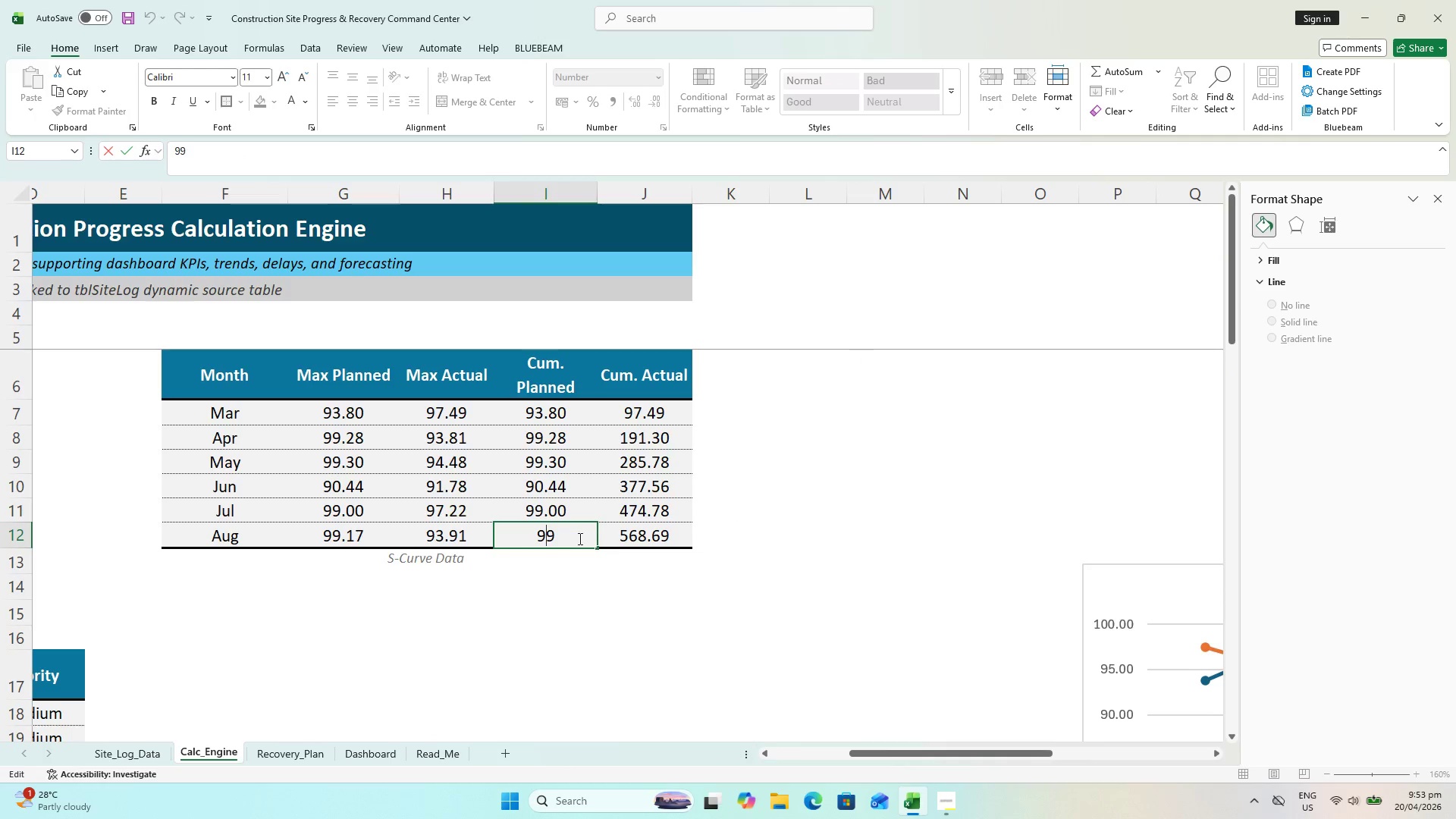 
key(Escape)
 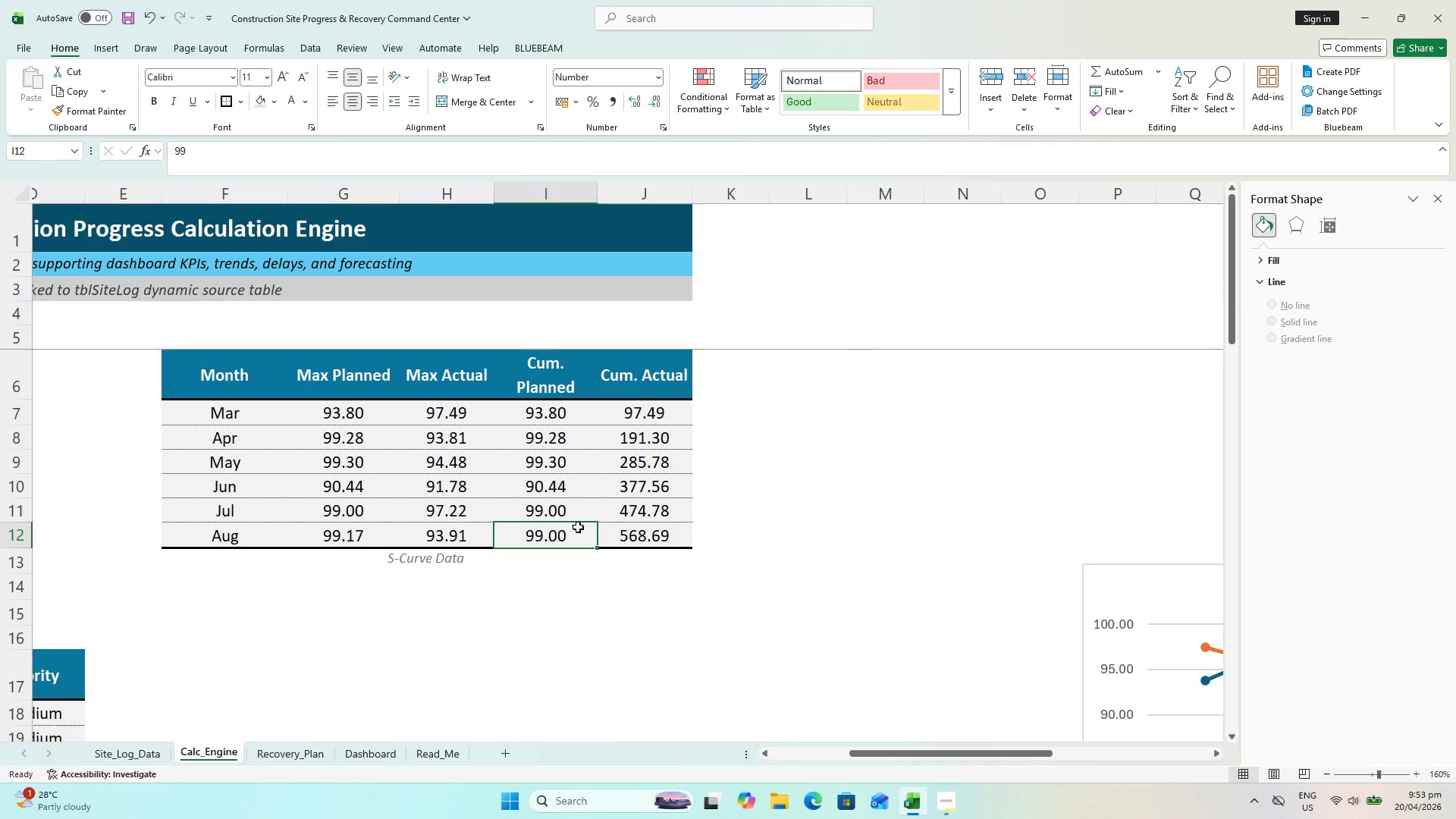 
key(Control+ControlLeft)
 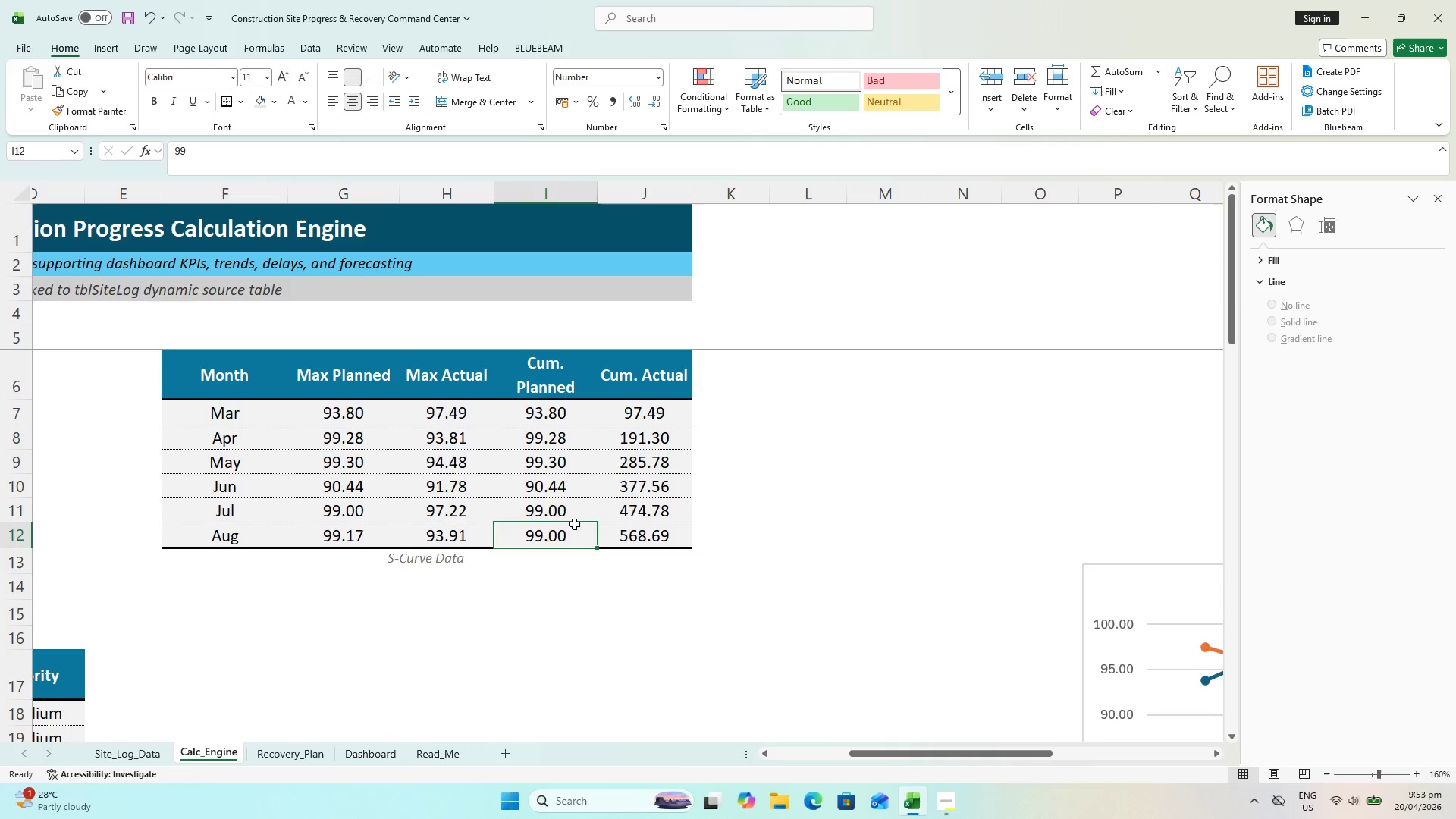 
key(Control+Z)
 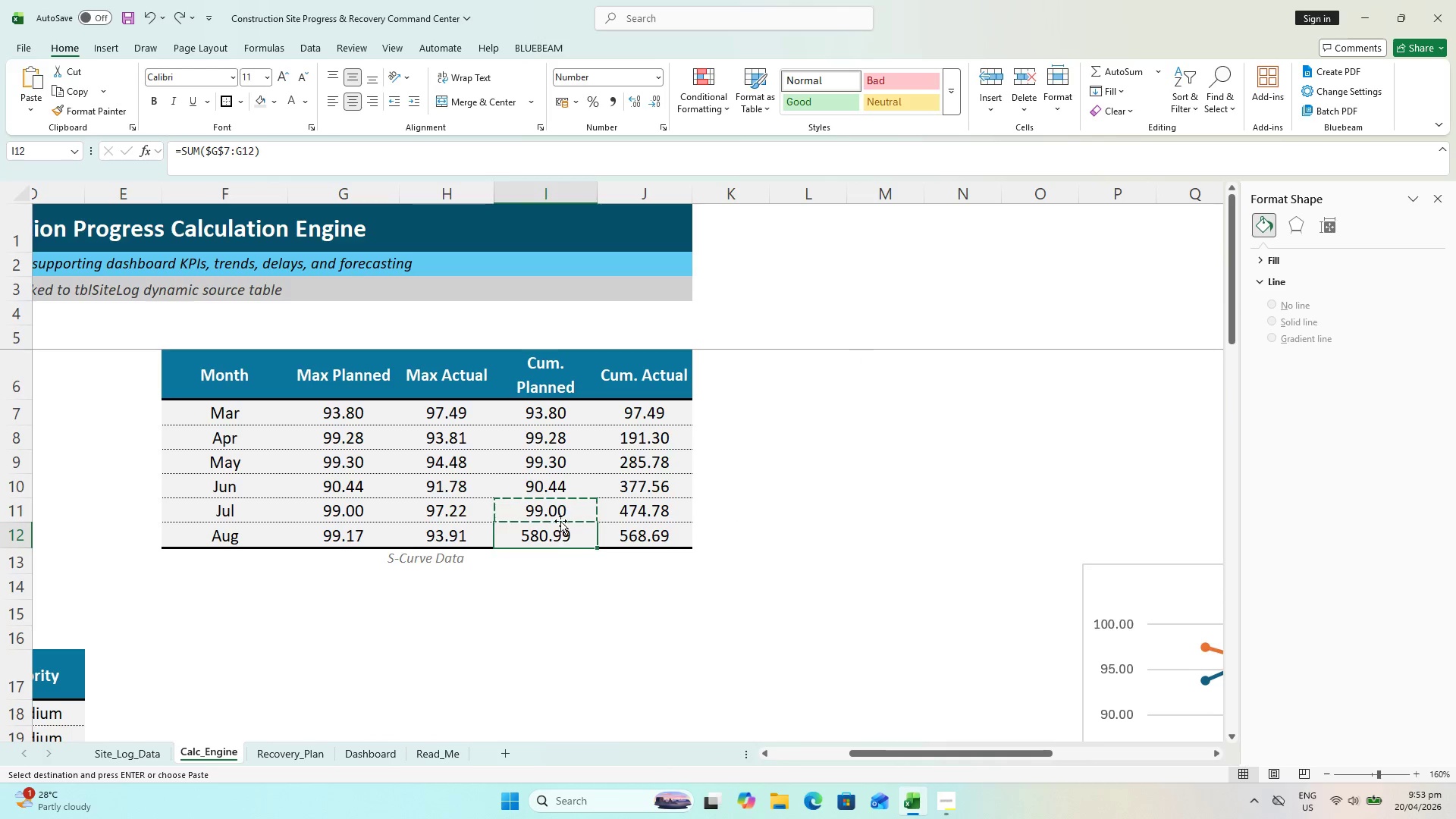 
hold_key(key=ControlLeft, duration=0.34)
left_click([560, 508])
 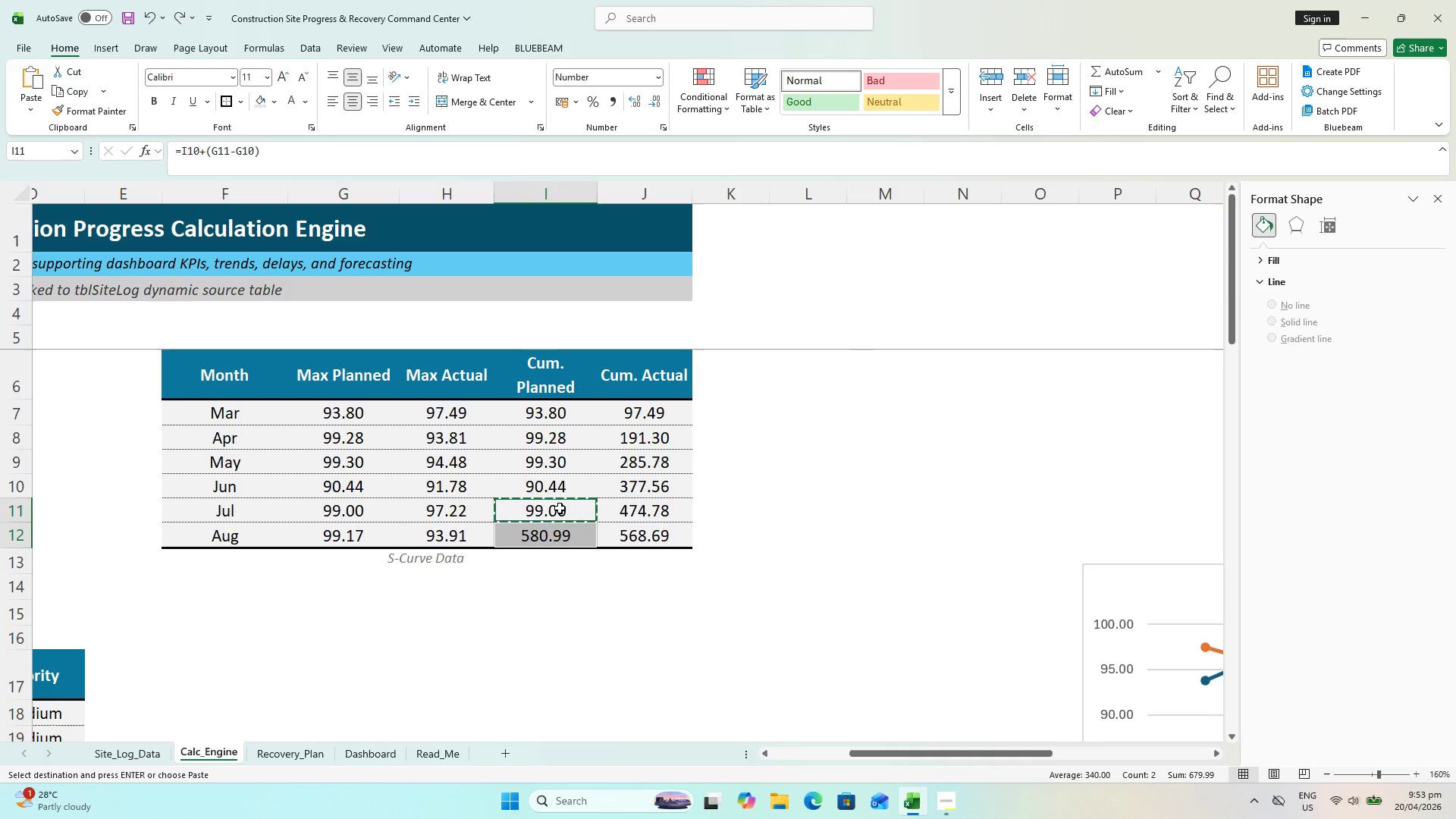 
key(Control+C)
 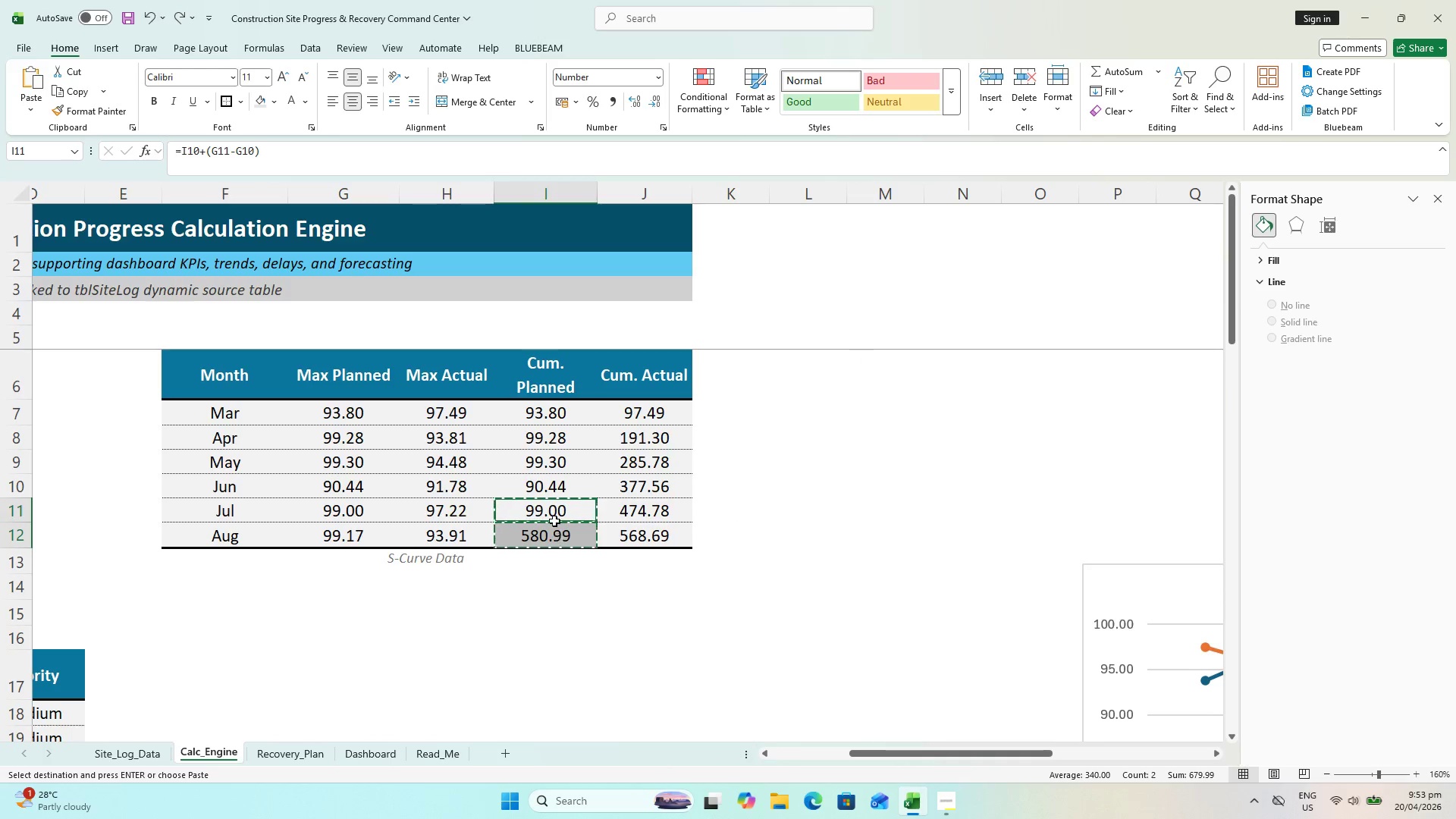 
left_click([554, 500])
 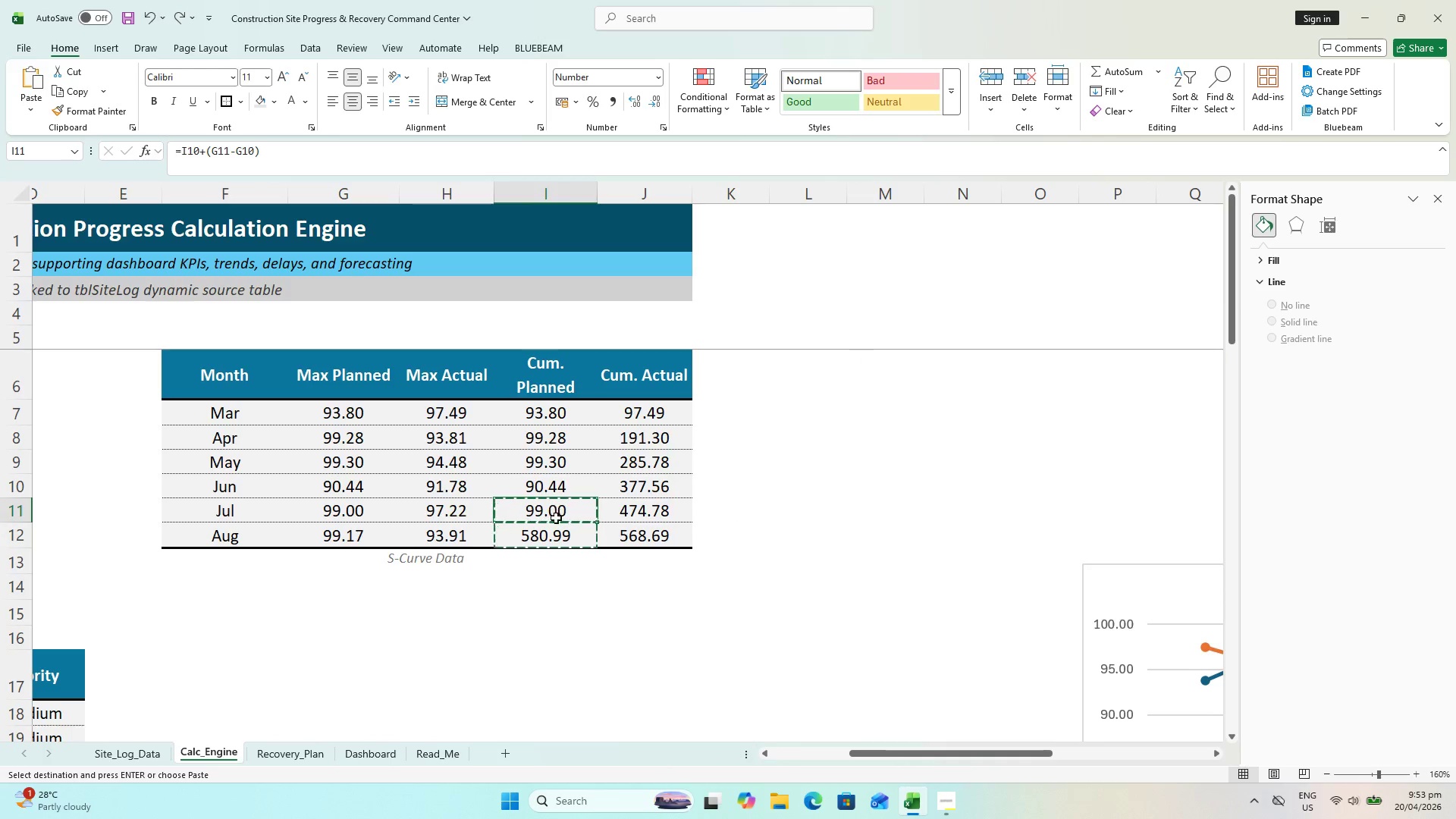 
key(Control+C)
 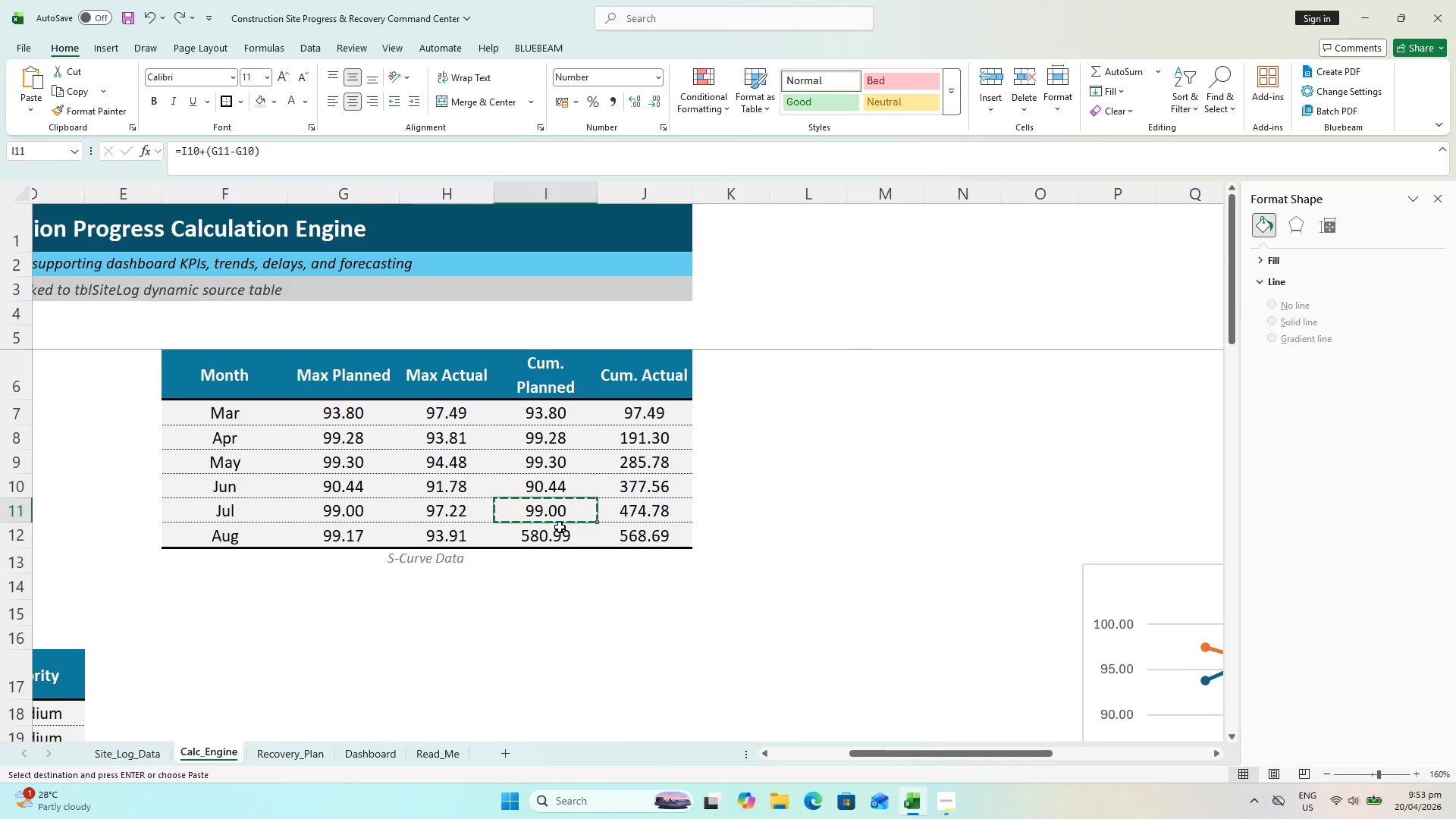 
left_click([560, 527])
 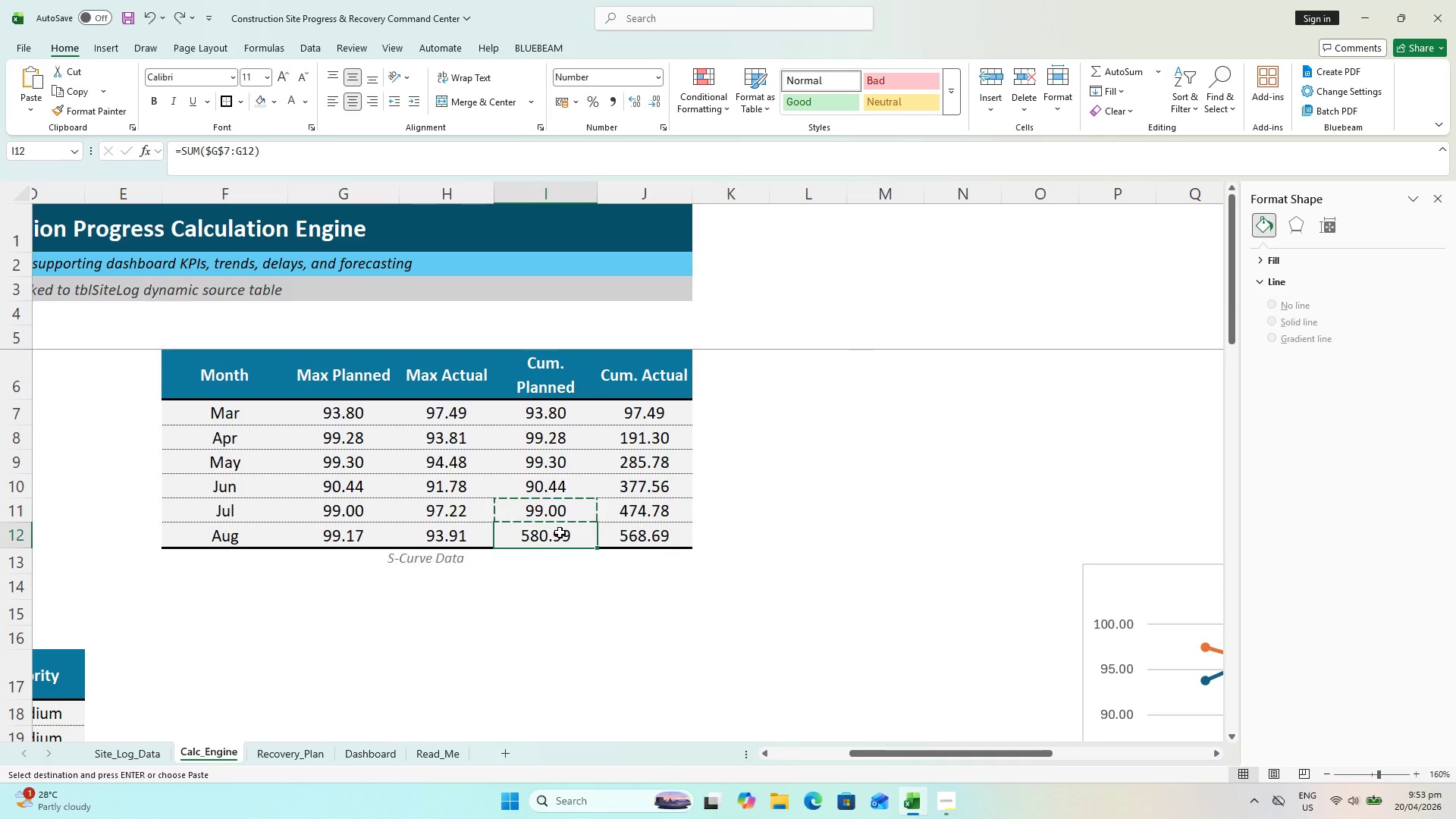 
key(Alt+Control+V)
 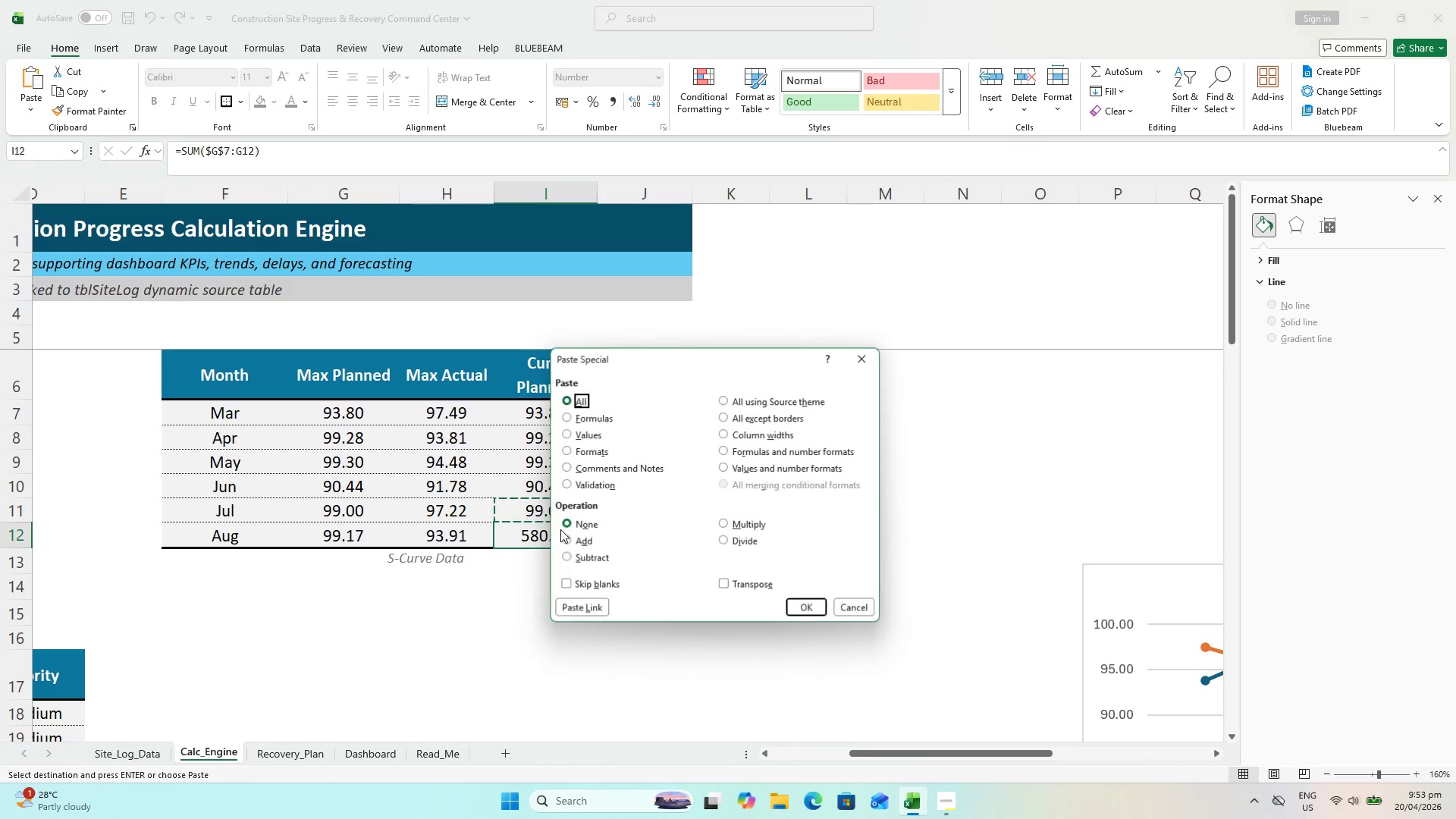 
key(F)
 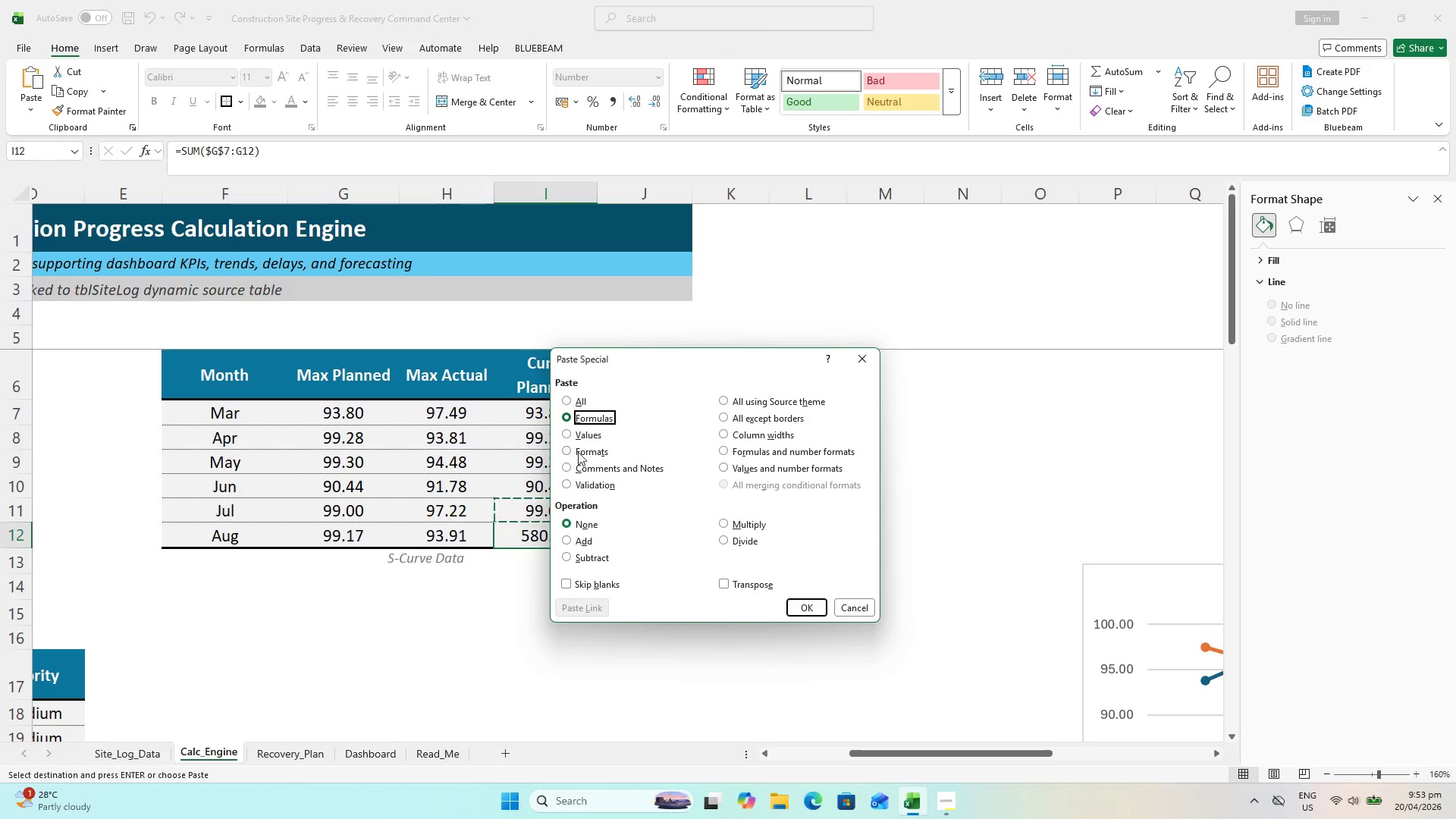 
left_click([578, 449])
 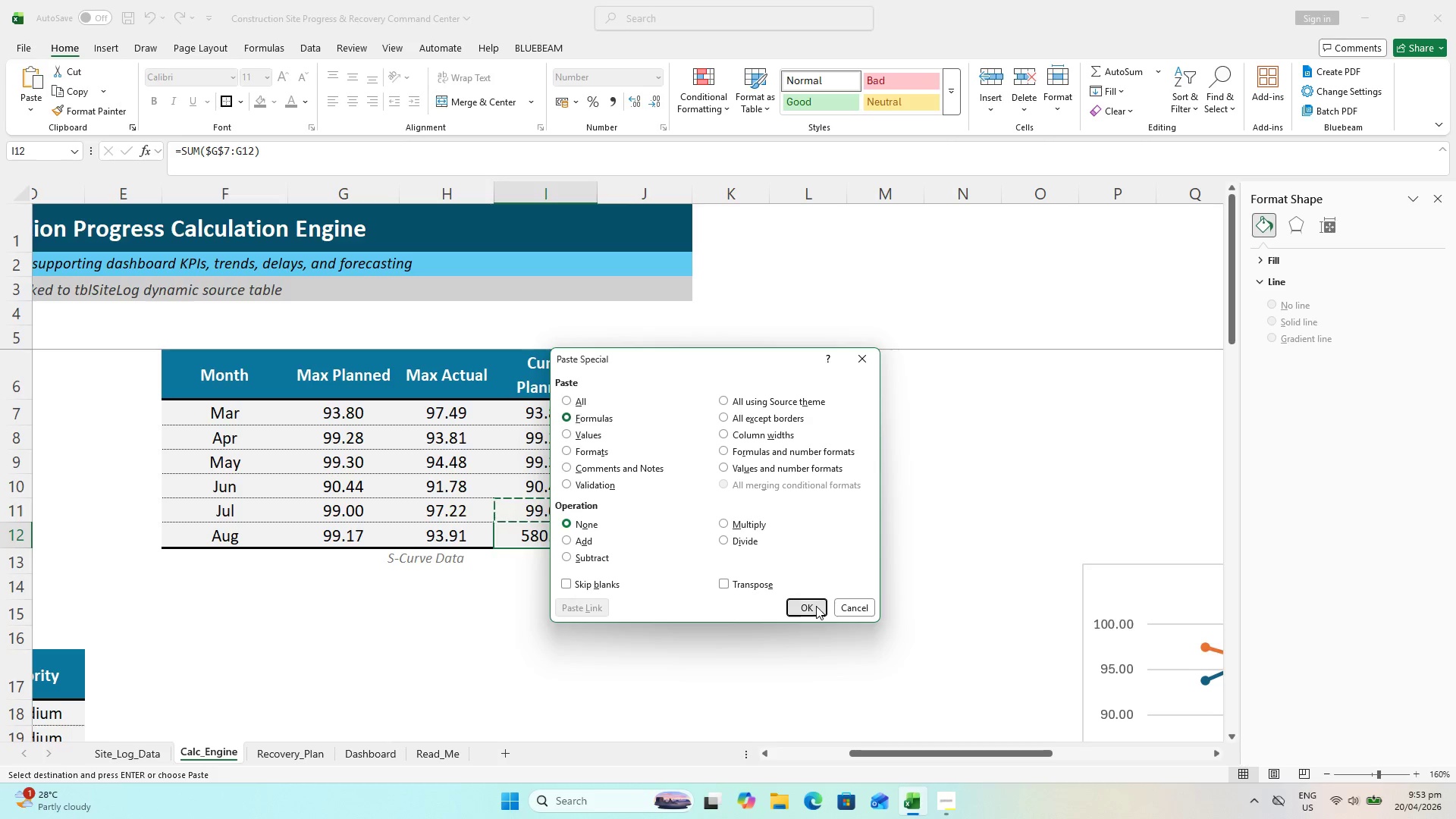 
left_click([607, 595])
 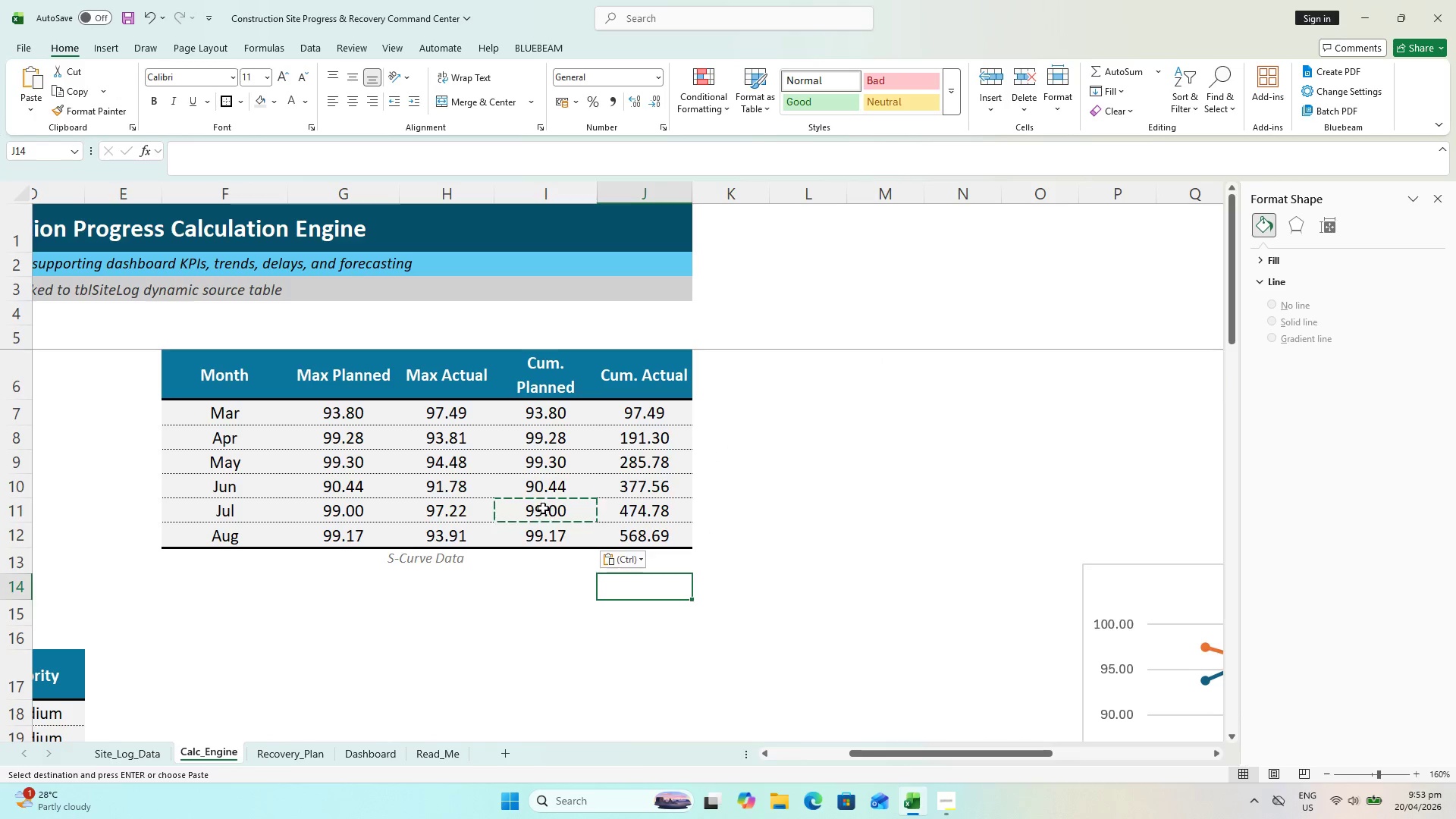 
double_click([544, 507])
 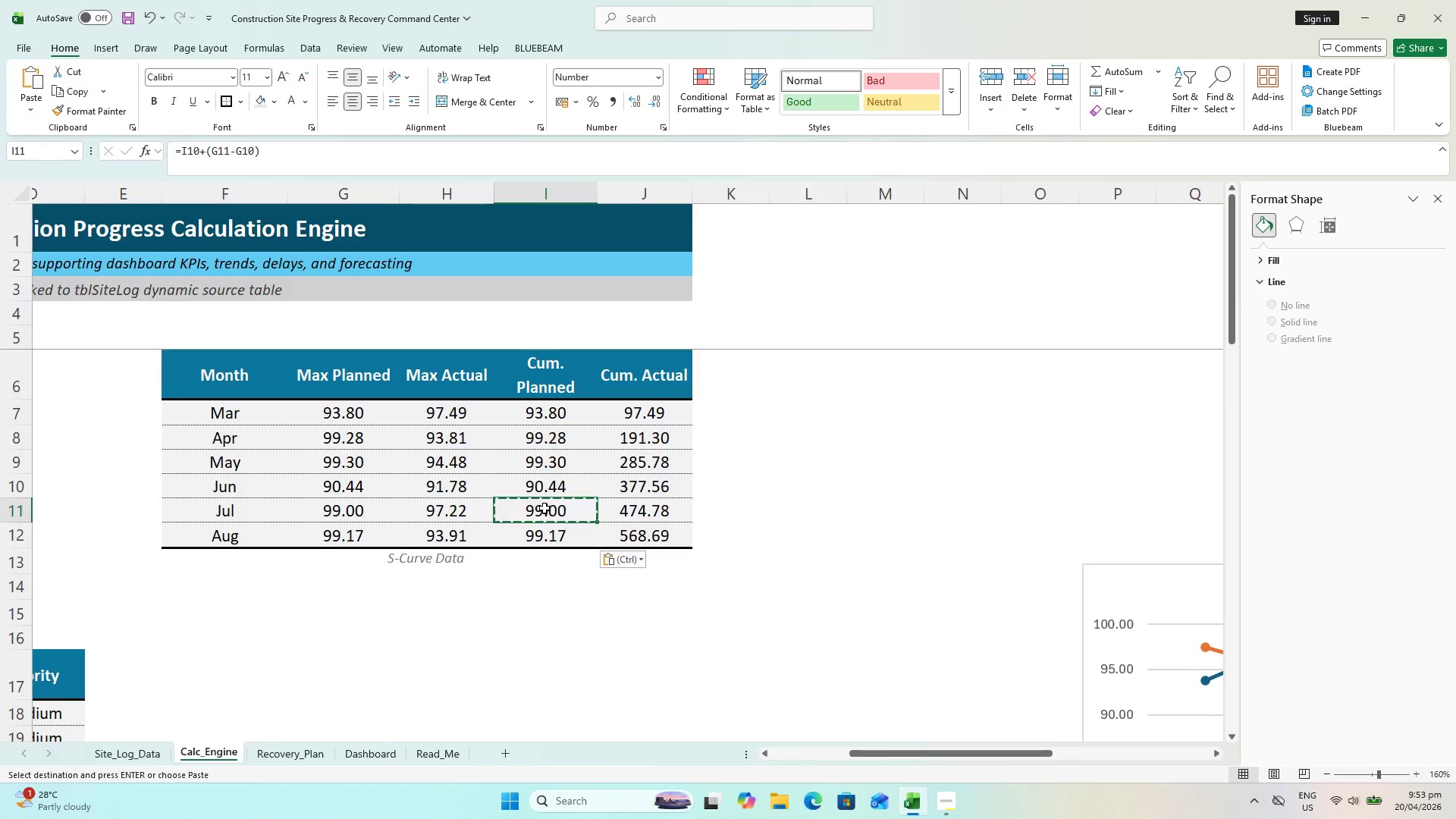 
triple_click([544, 508])
 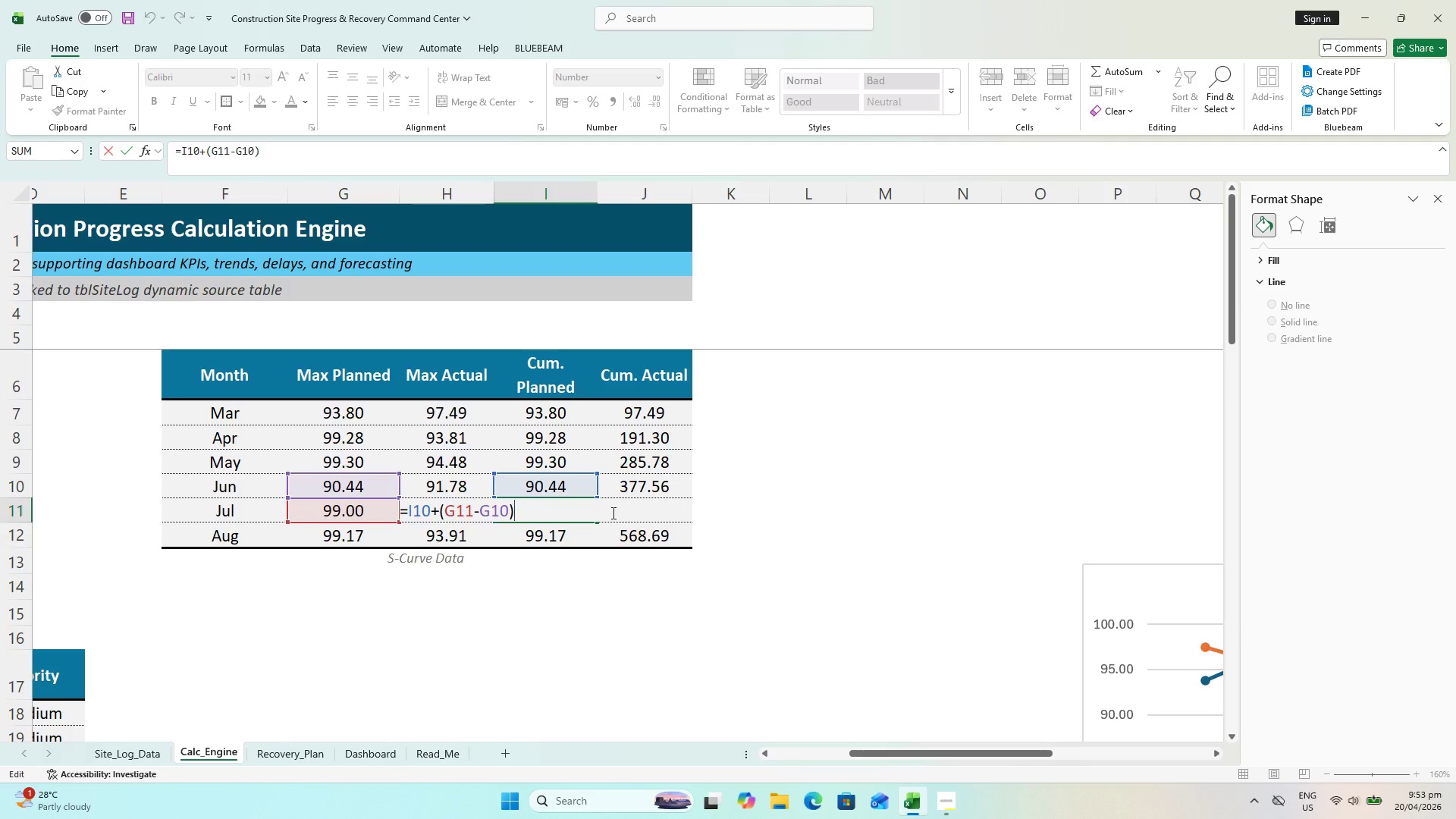 
key(Escape)
 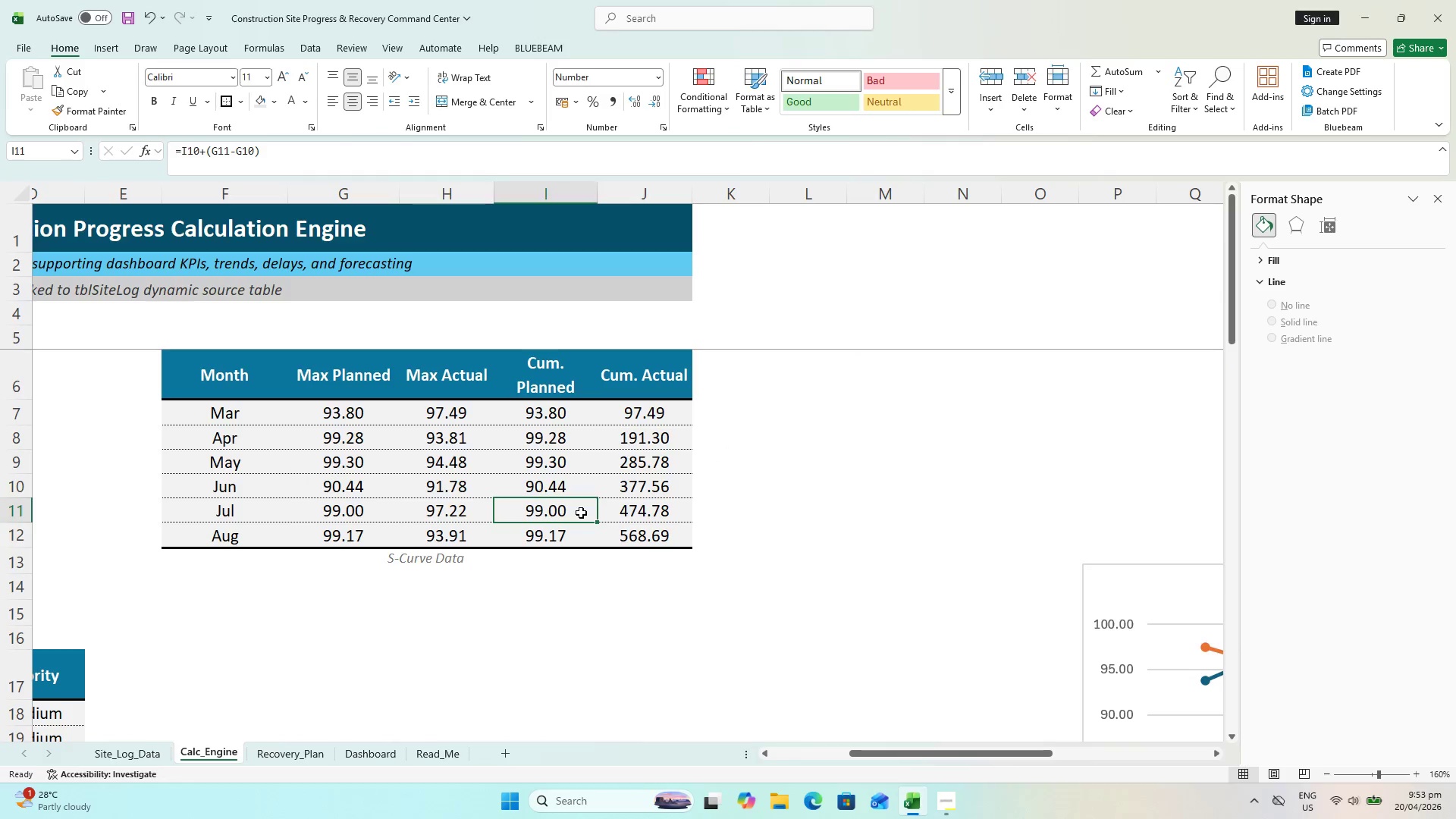 
double_click([581, 513])
 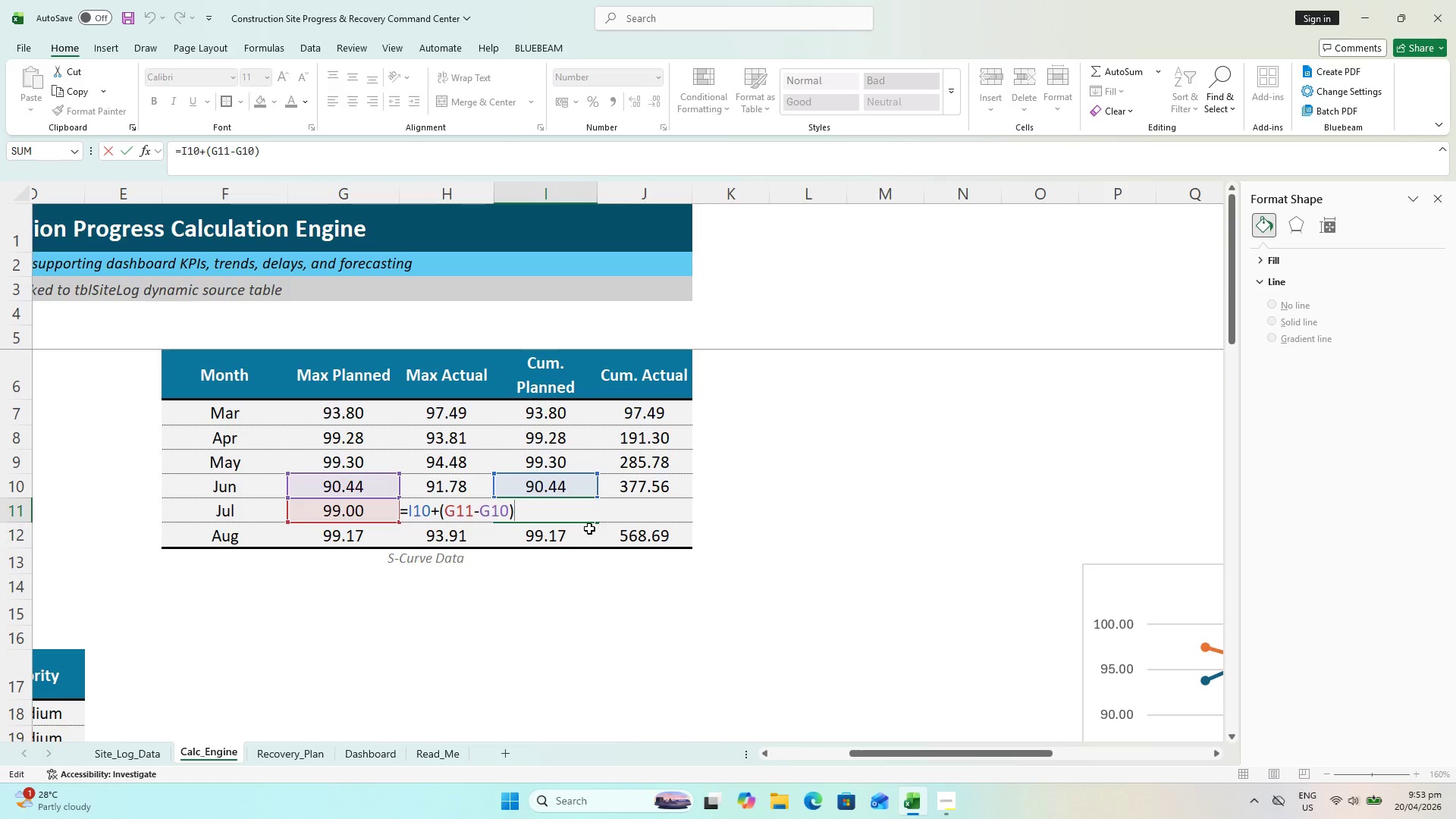 
key(Escape)
 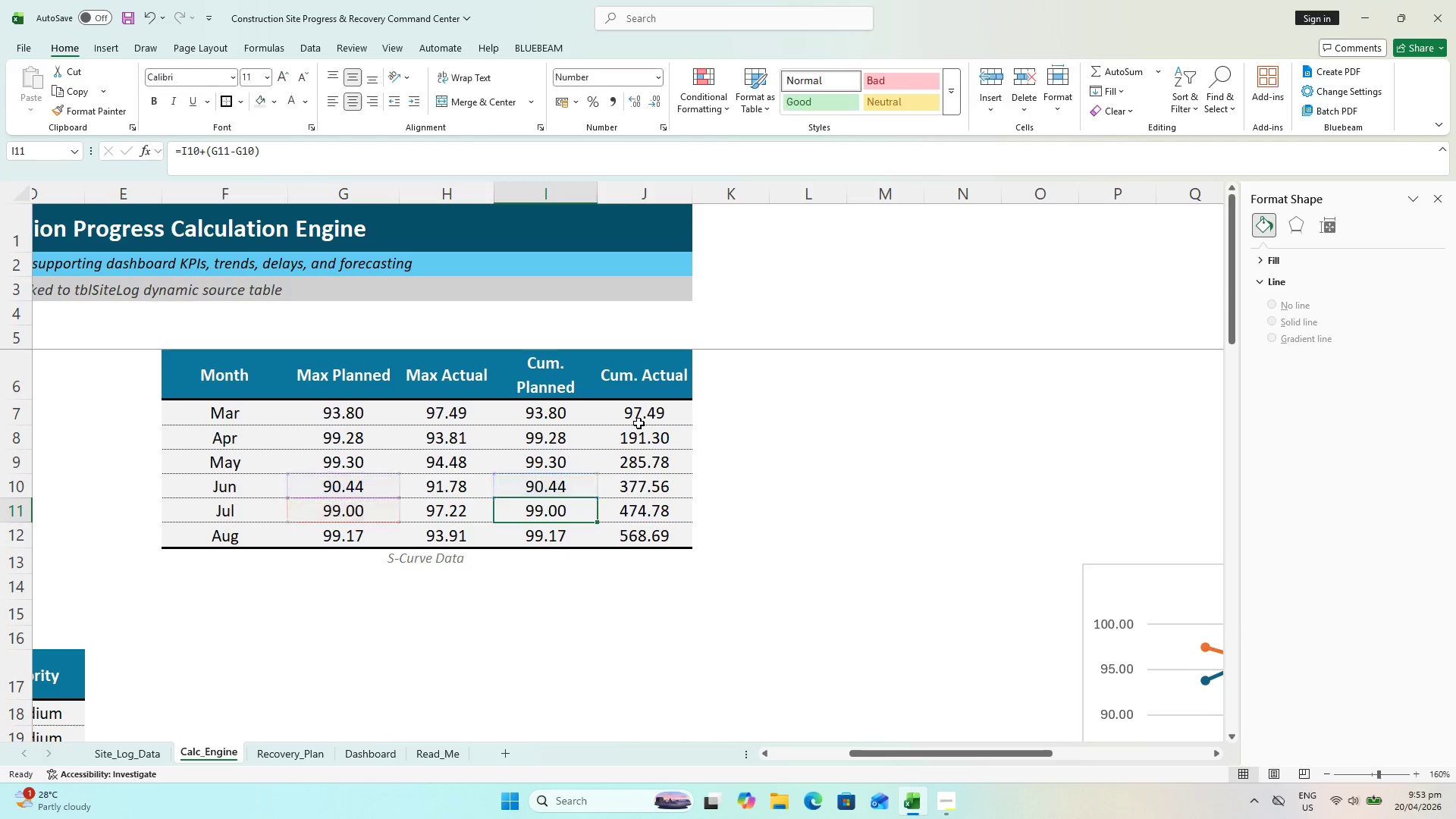 
key(Escape)
 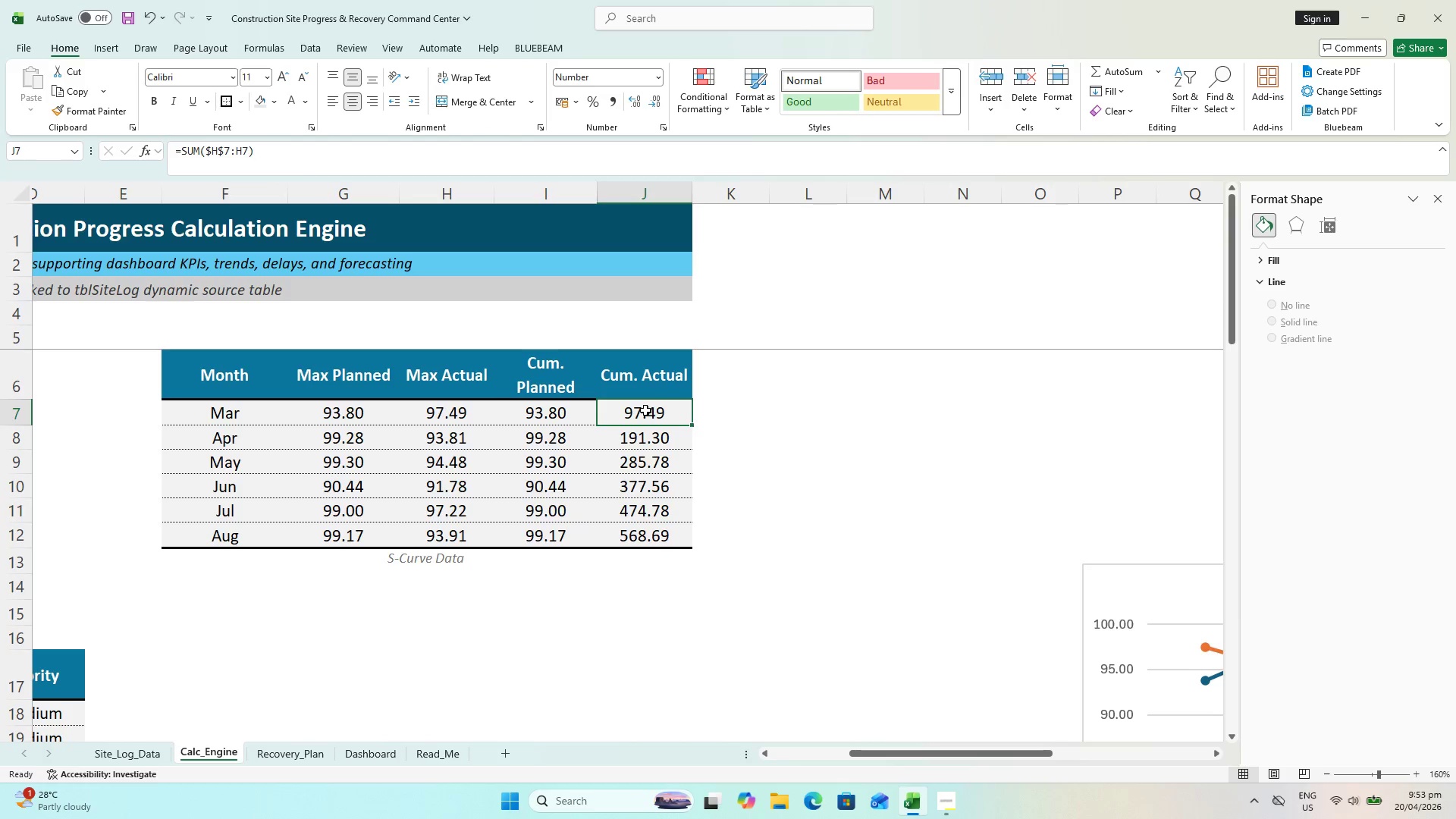 
double_click([645, 410])
 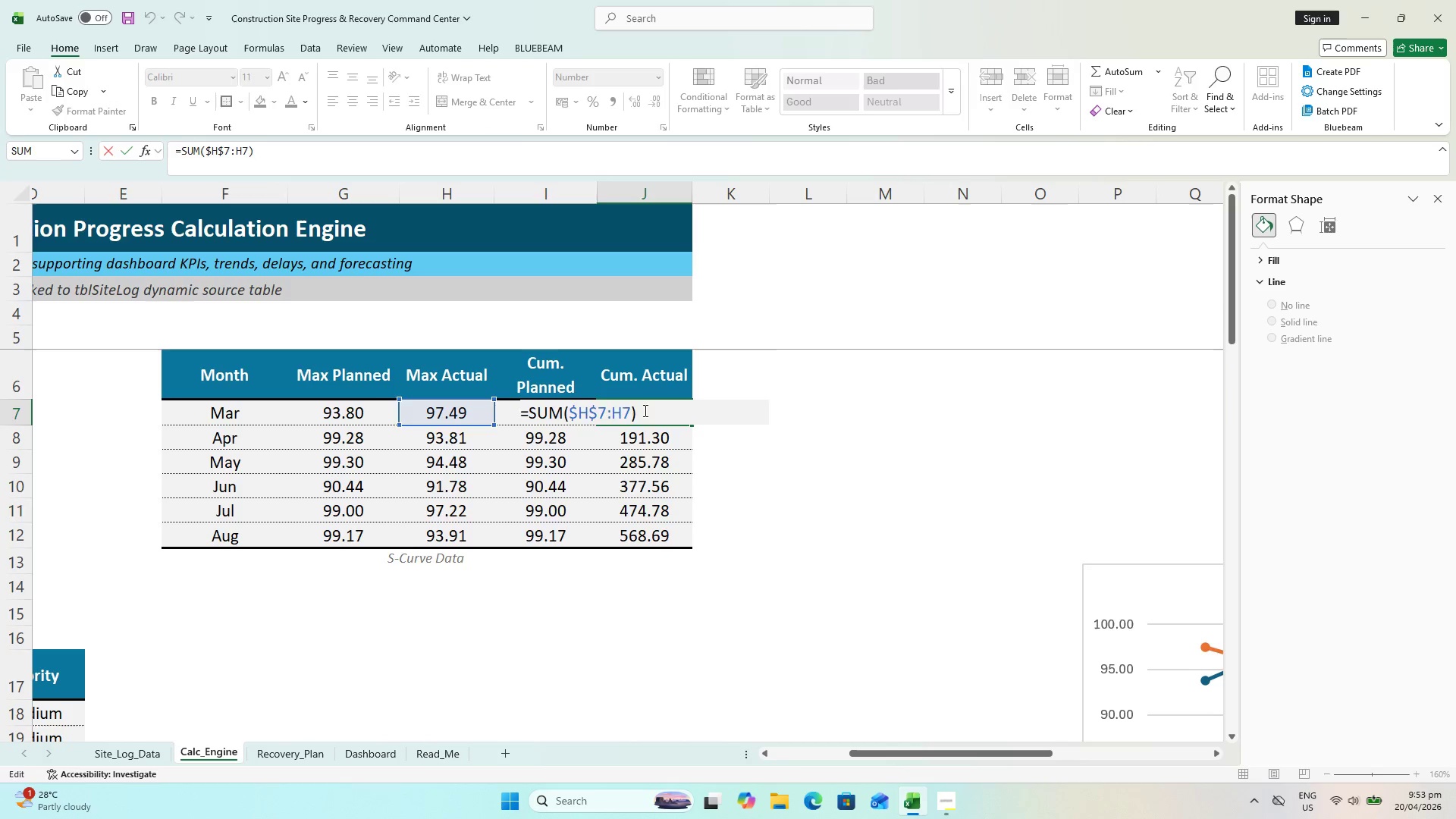 
key(Escape)
 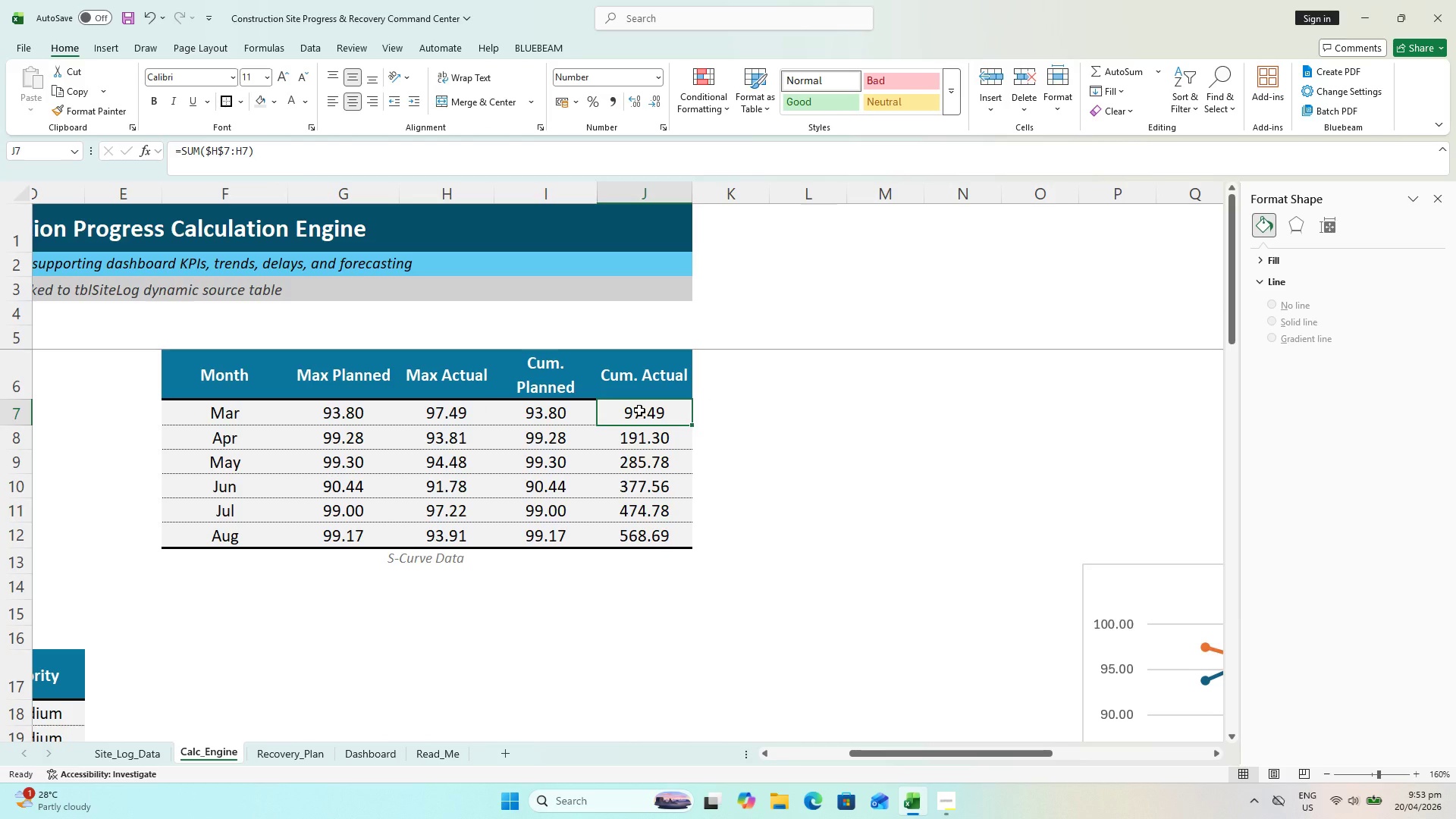 
key(Equal)
 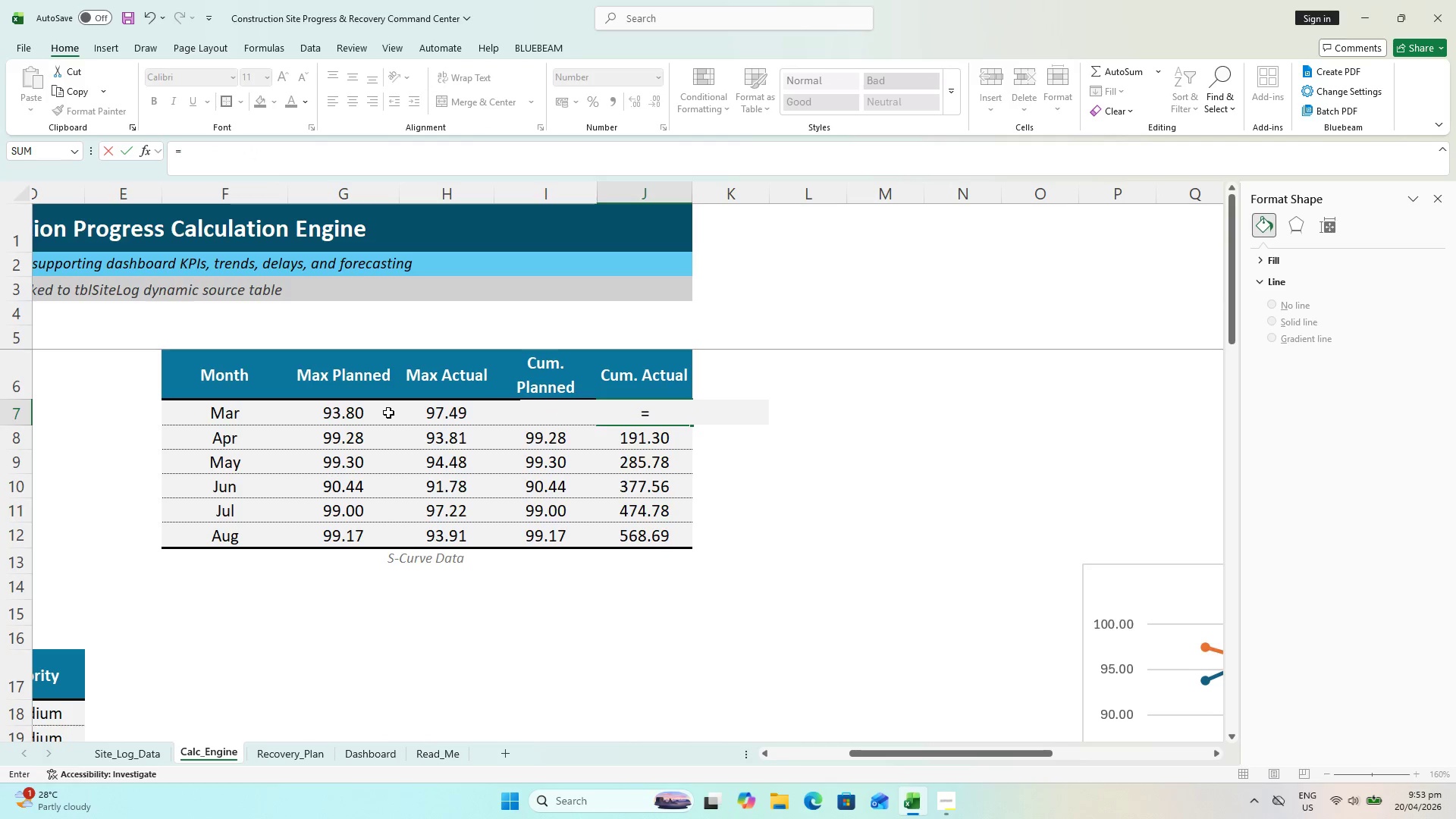 
left_click([457, 417])
 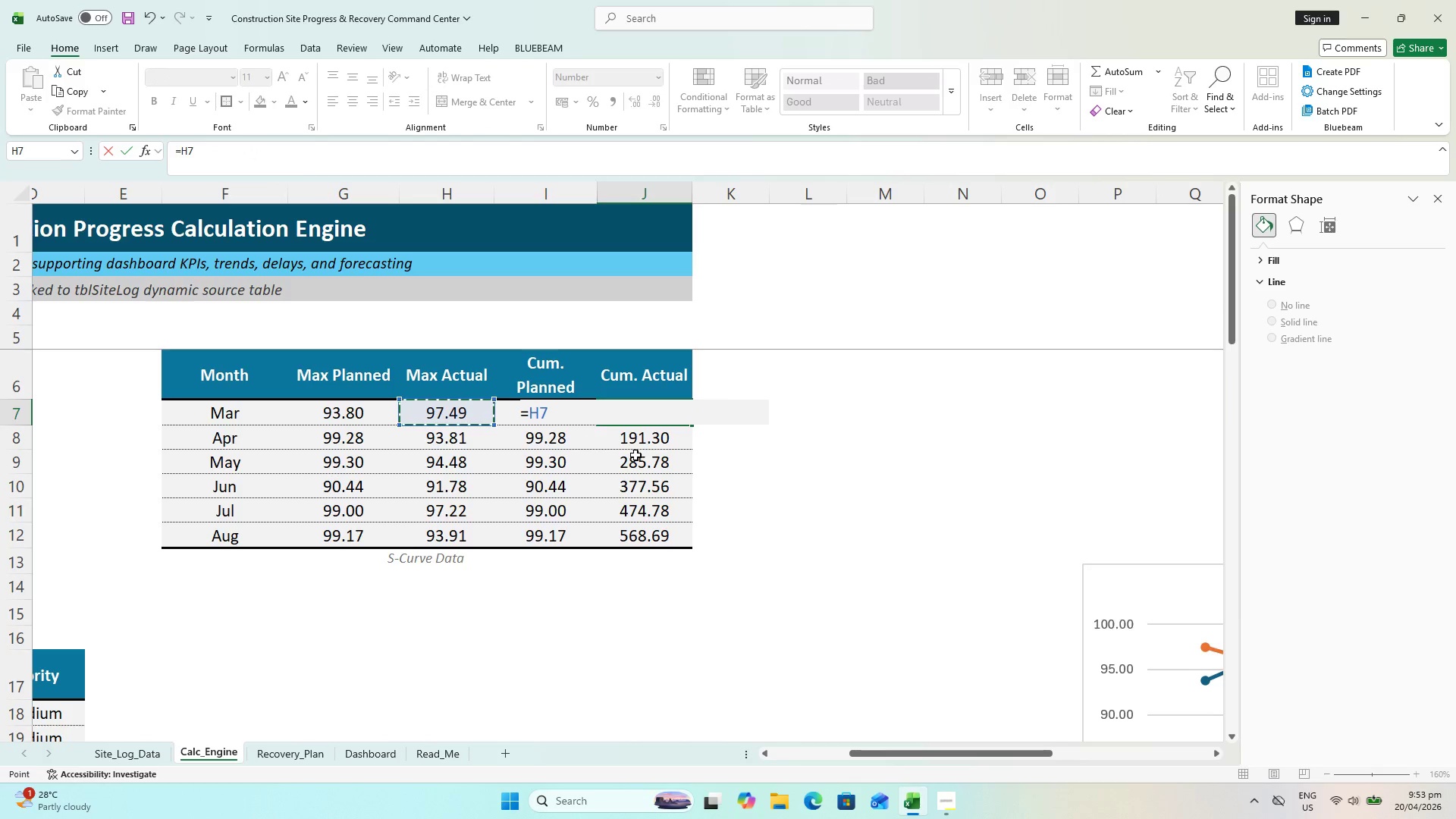 
key(Enter)
 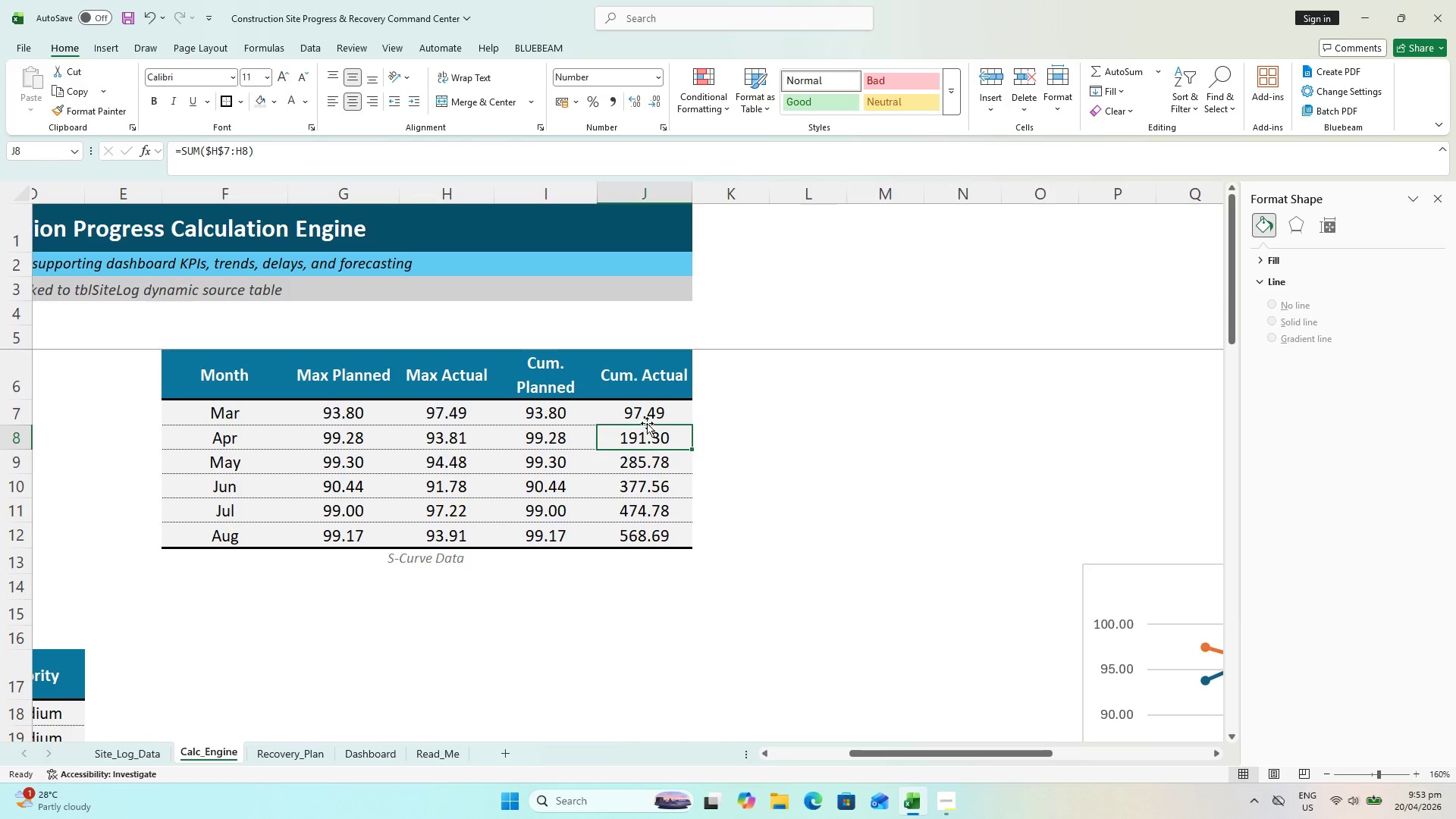 
left_click([645, 416])
 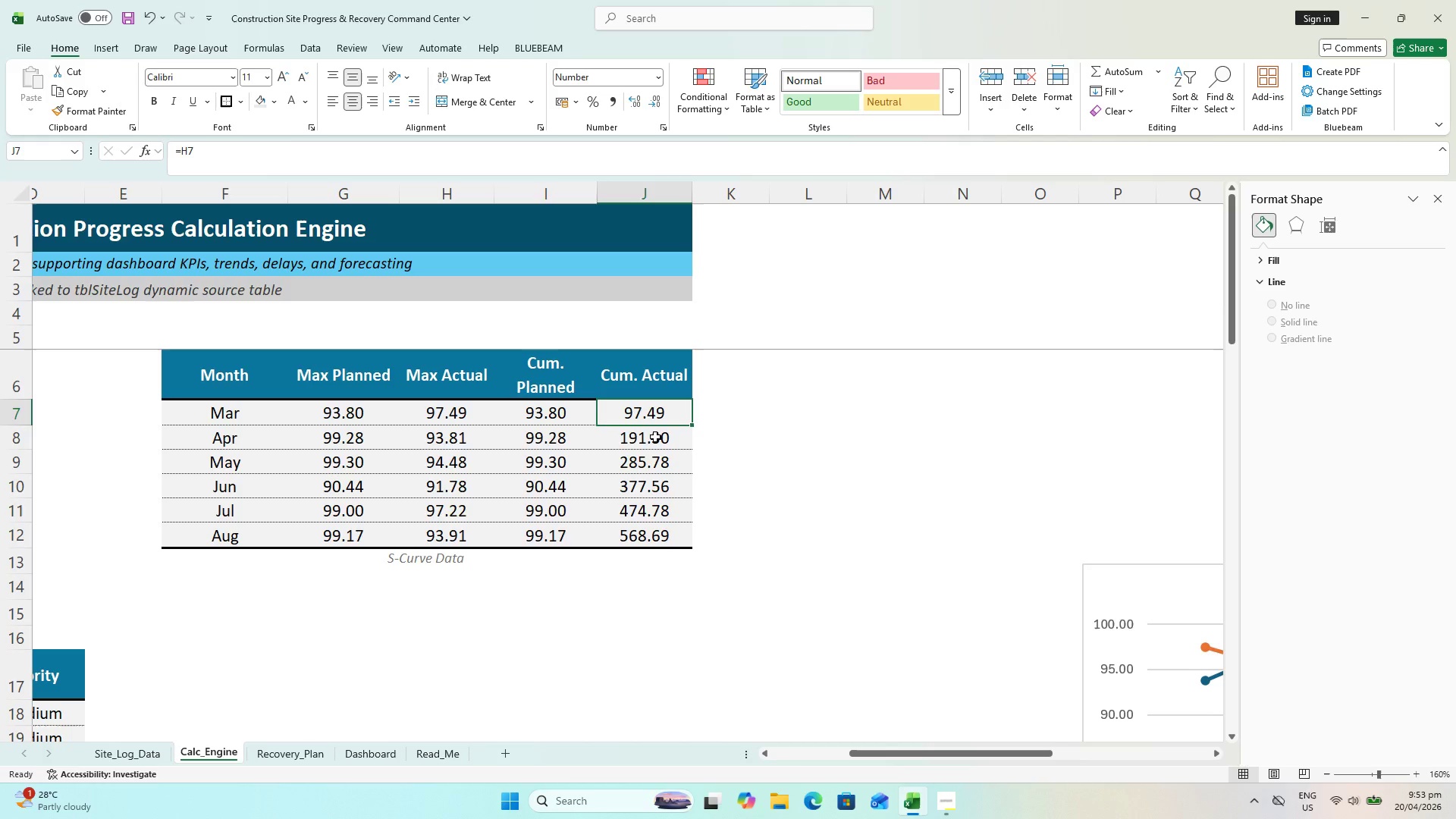 
left_click([655, 437])
 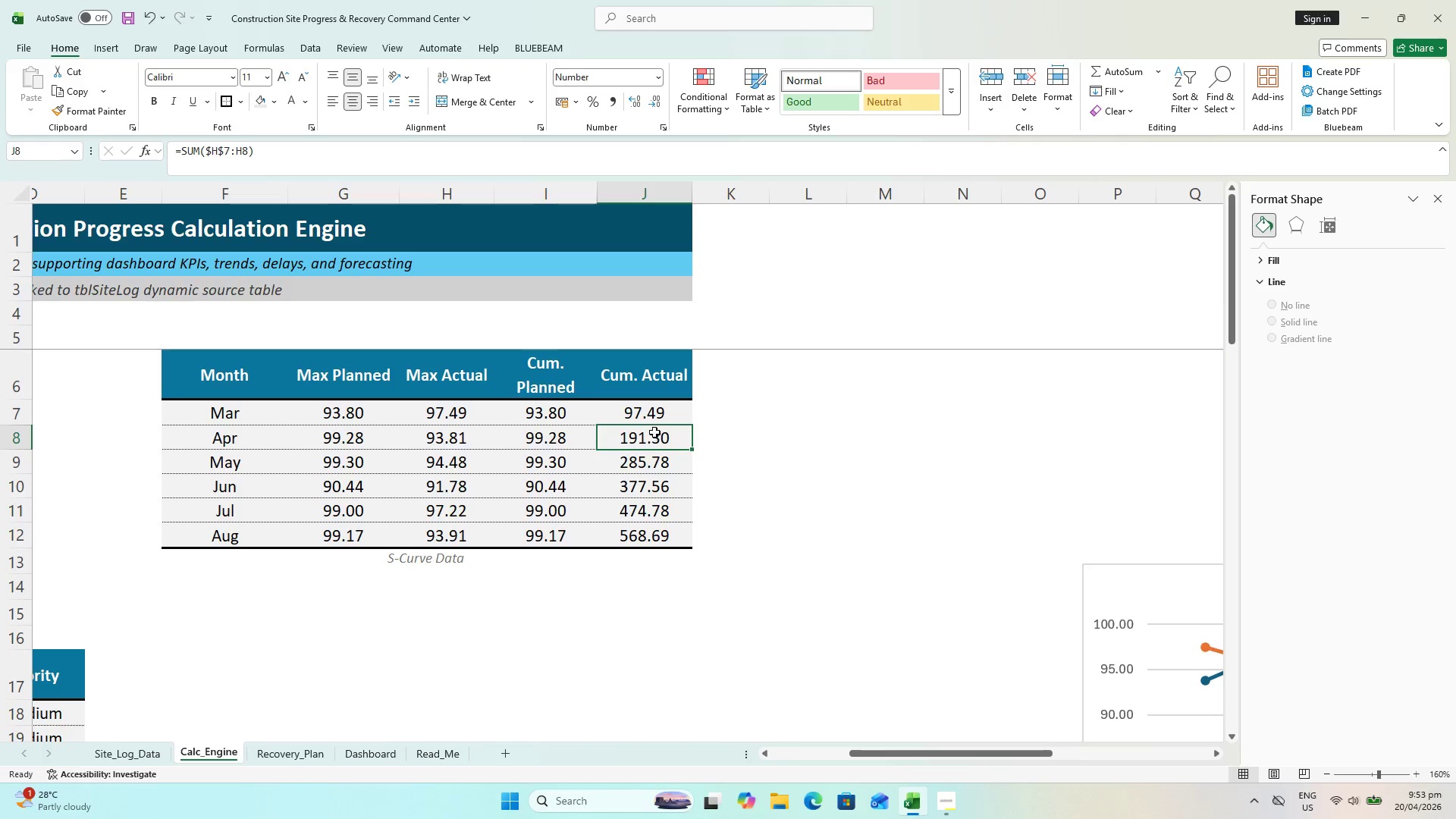 
key(Equal)
 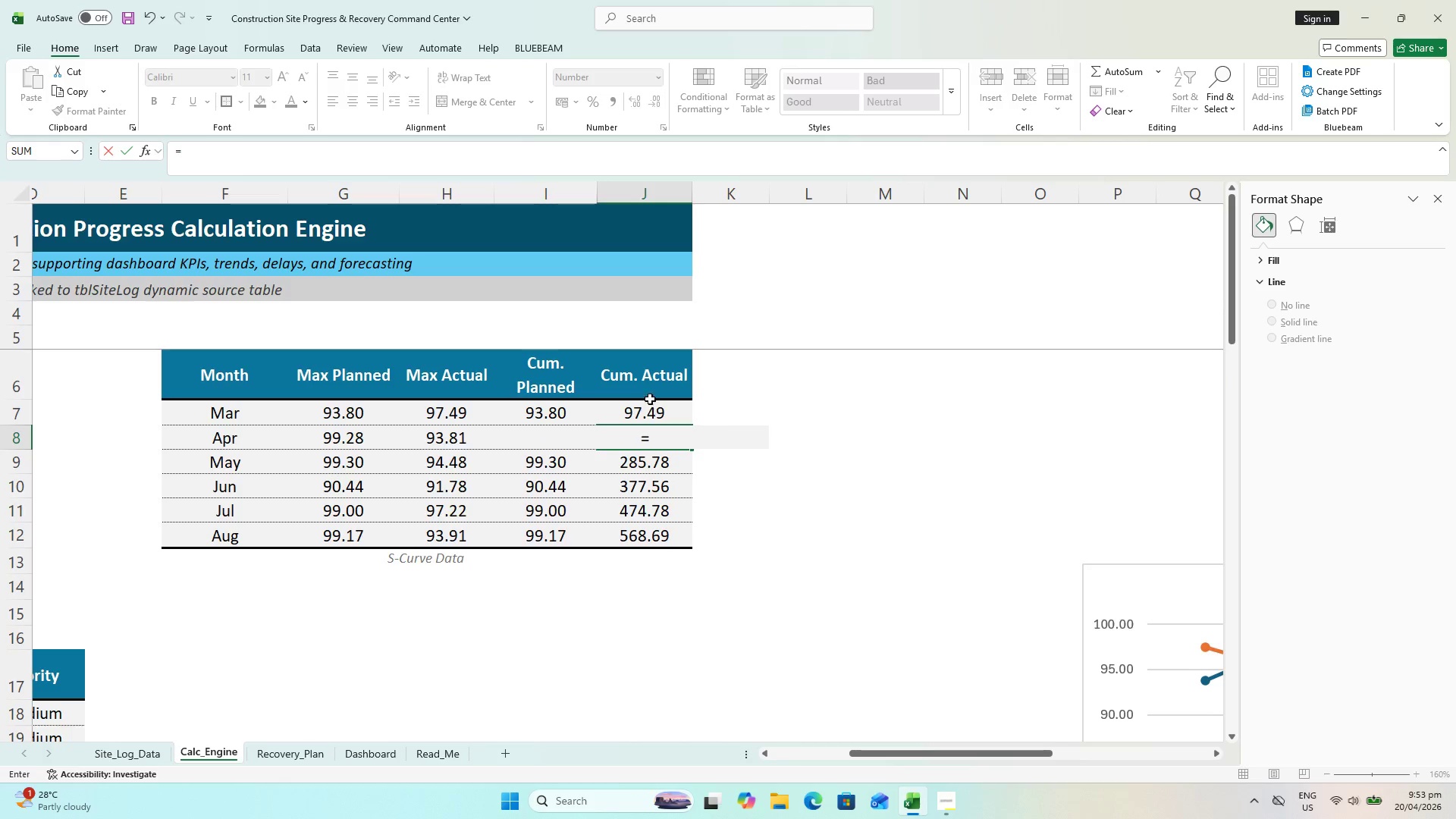 
left_click([645, 406])
 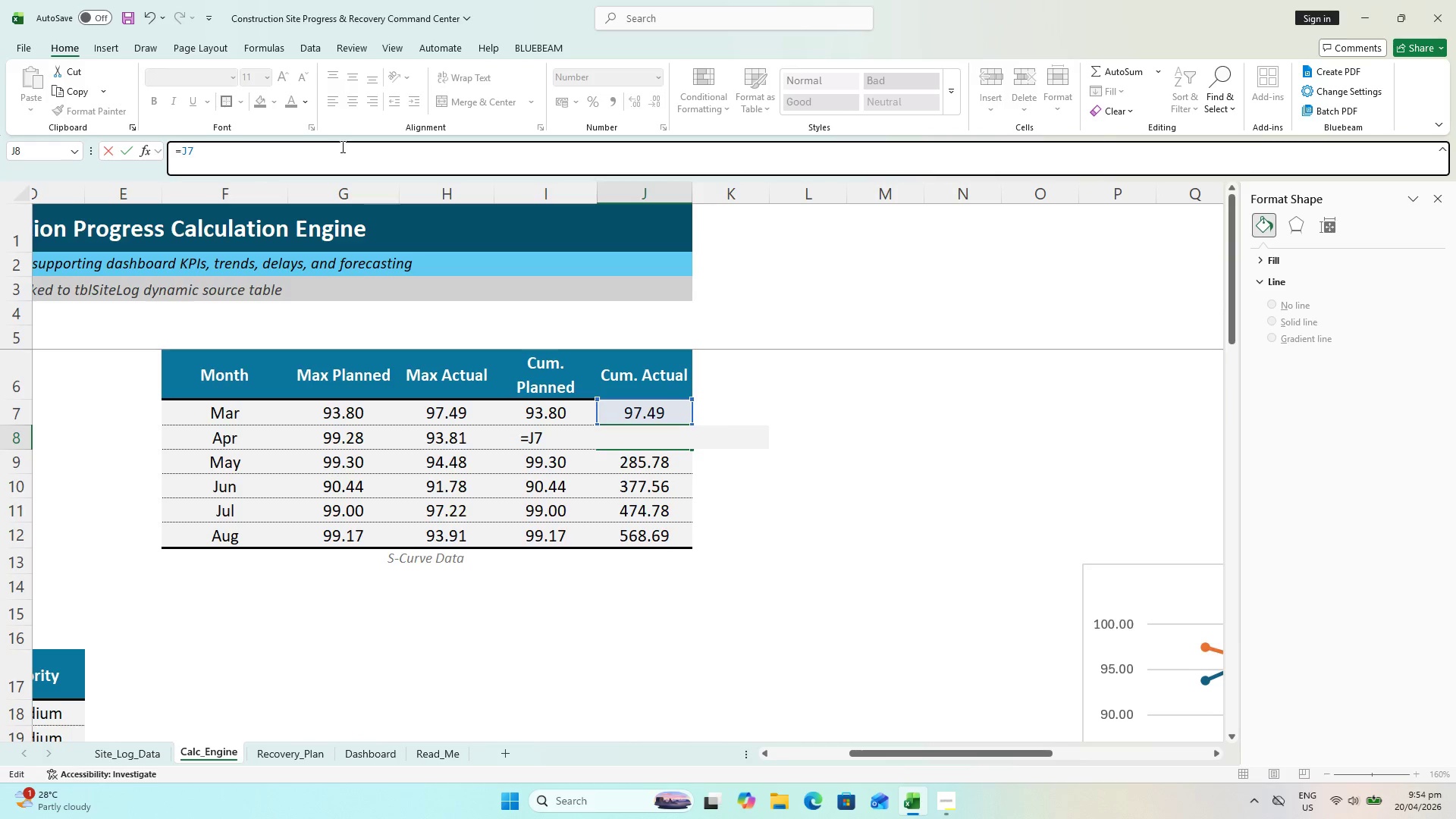 
hold_key(key=ShiftLeft, duration=0.69)
 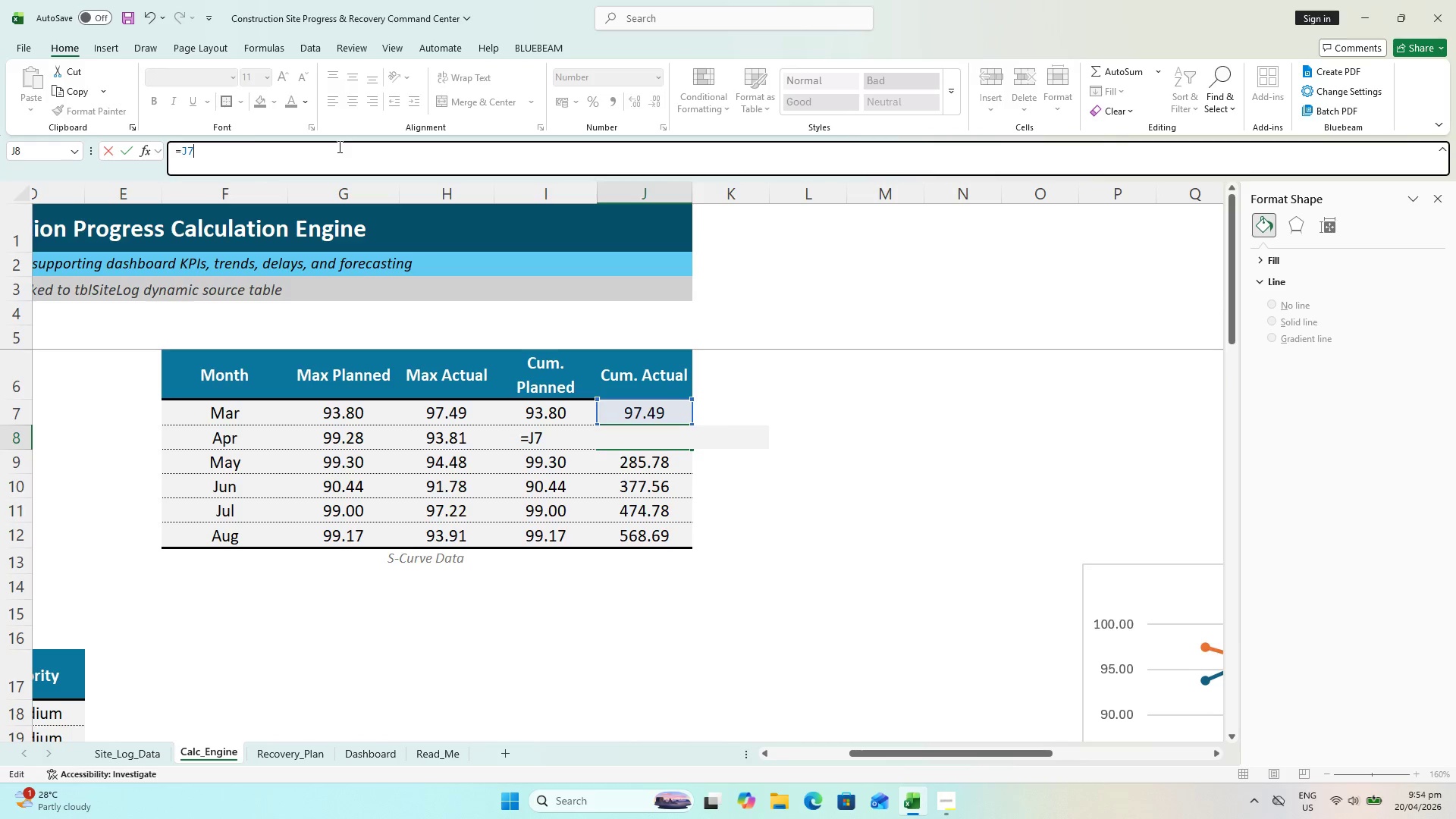 
key(Shift+ShiftLeft)
 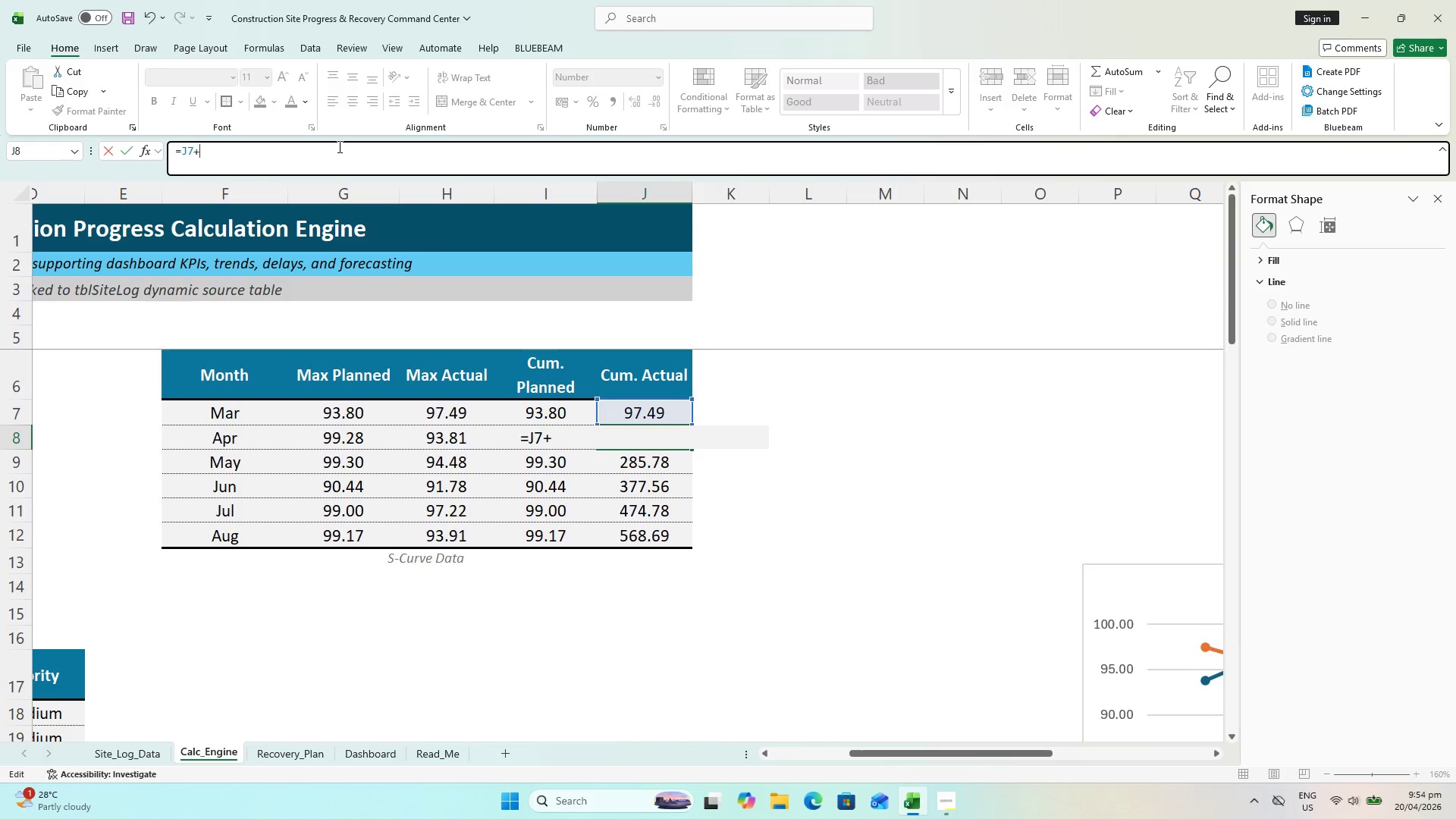 
key(Shift+Equal)
 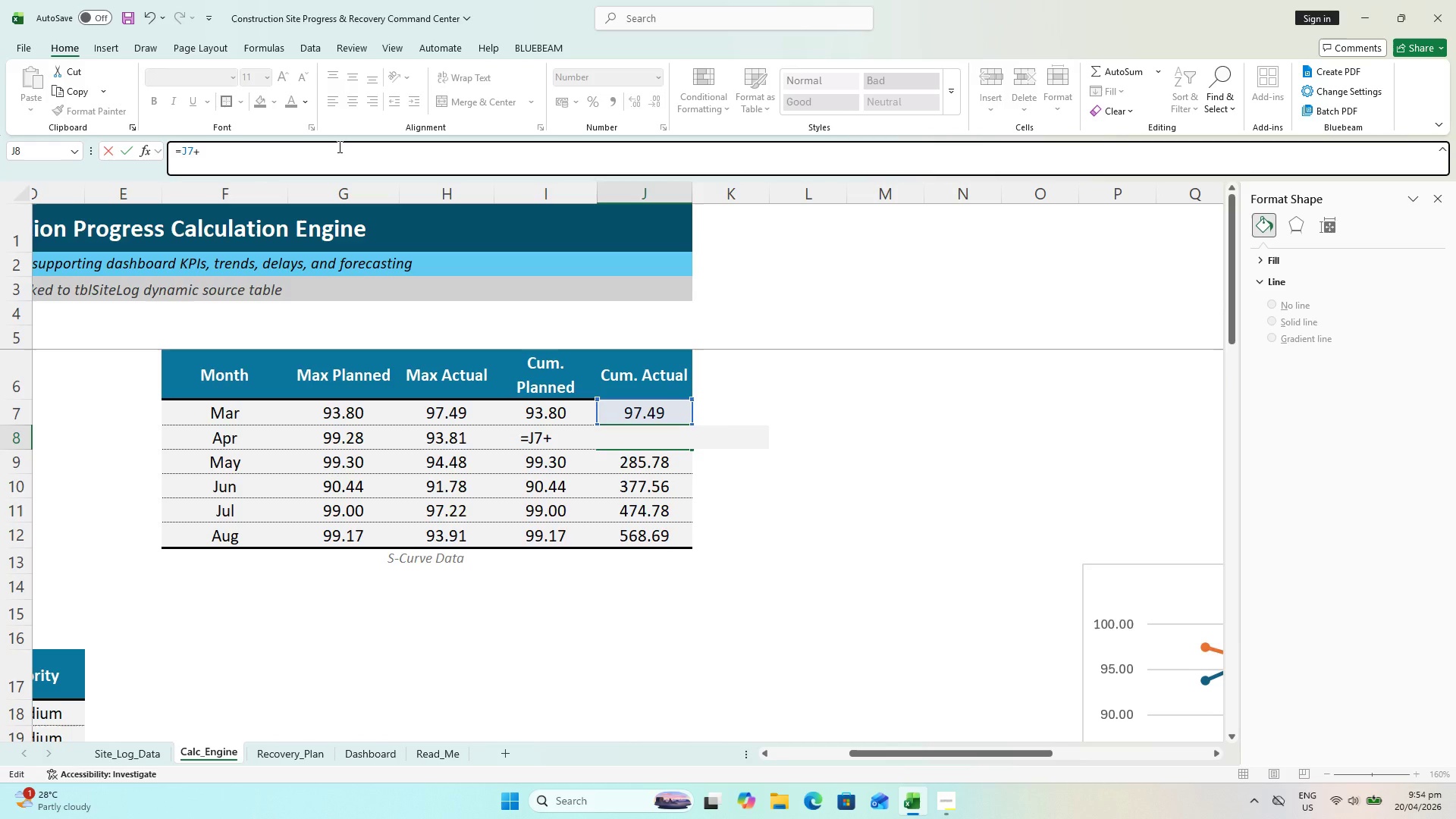 
key(Shift+9)
 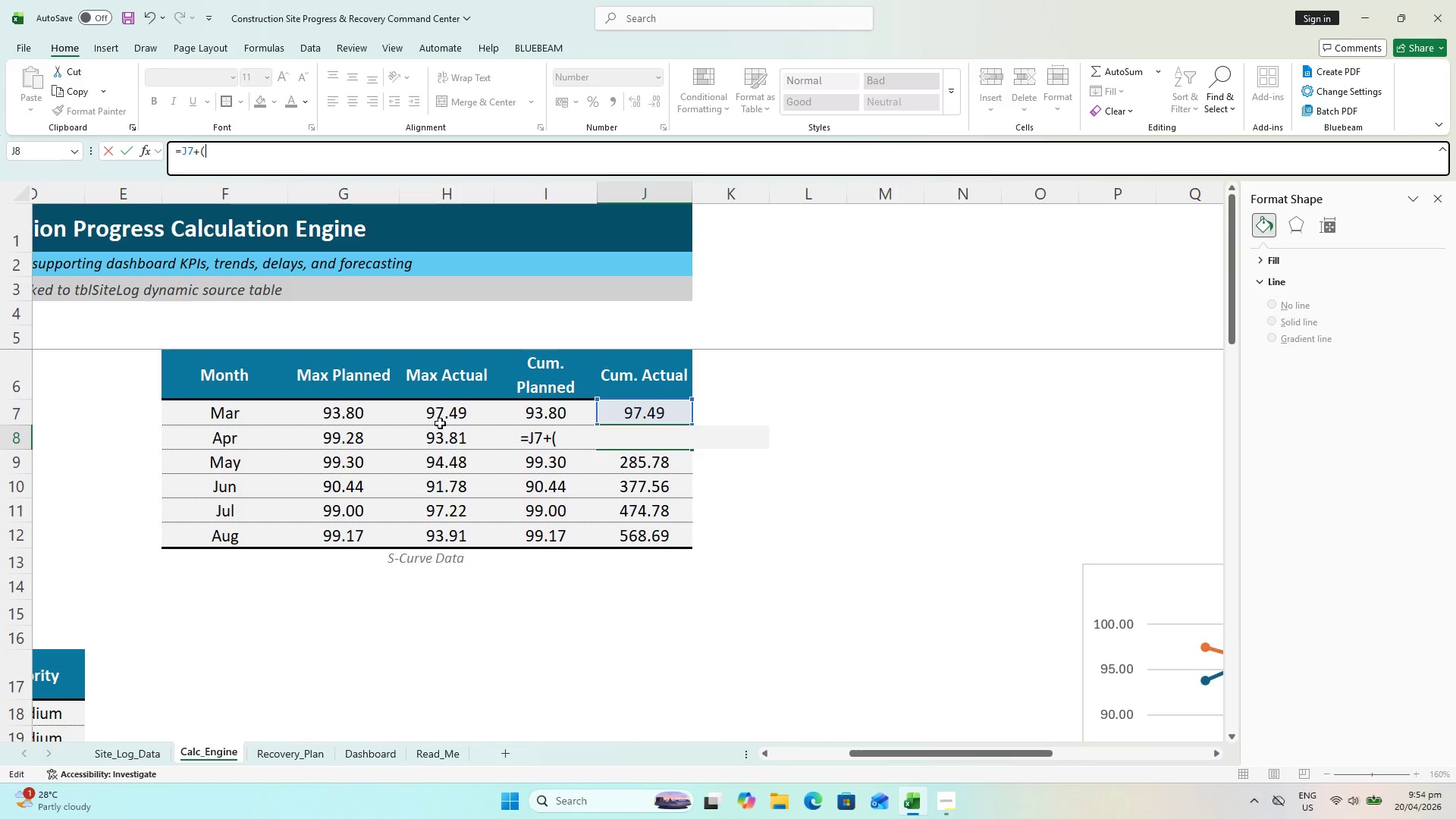 
left_click([444, 435])
 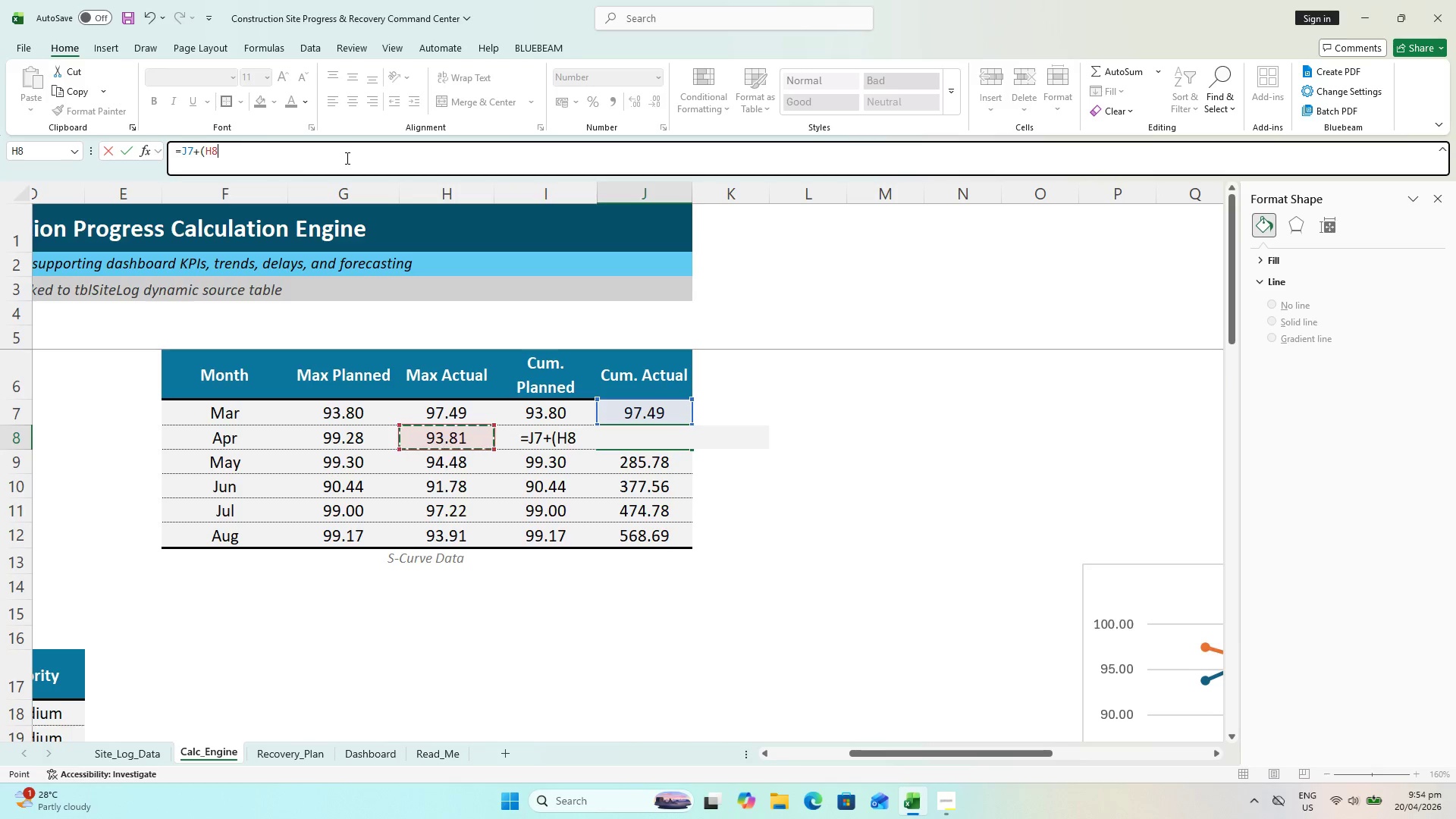 
key(Minus)
 